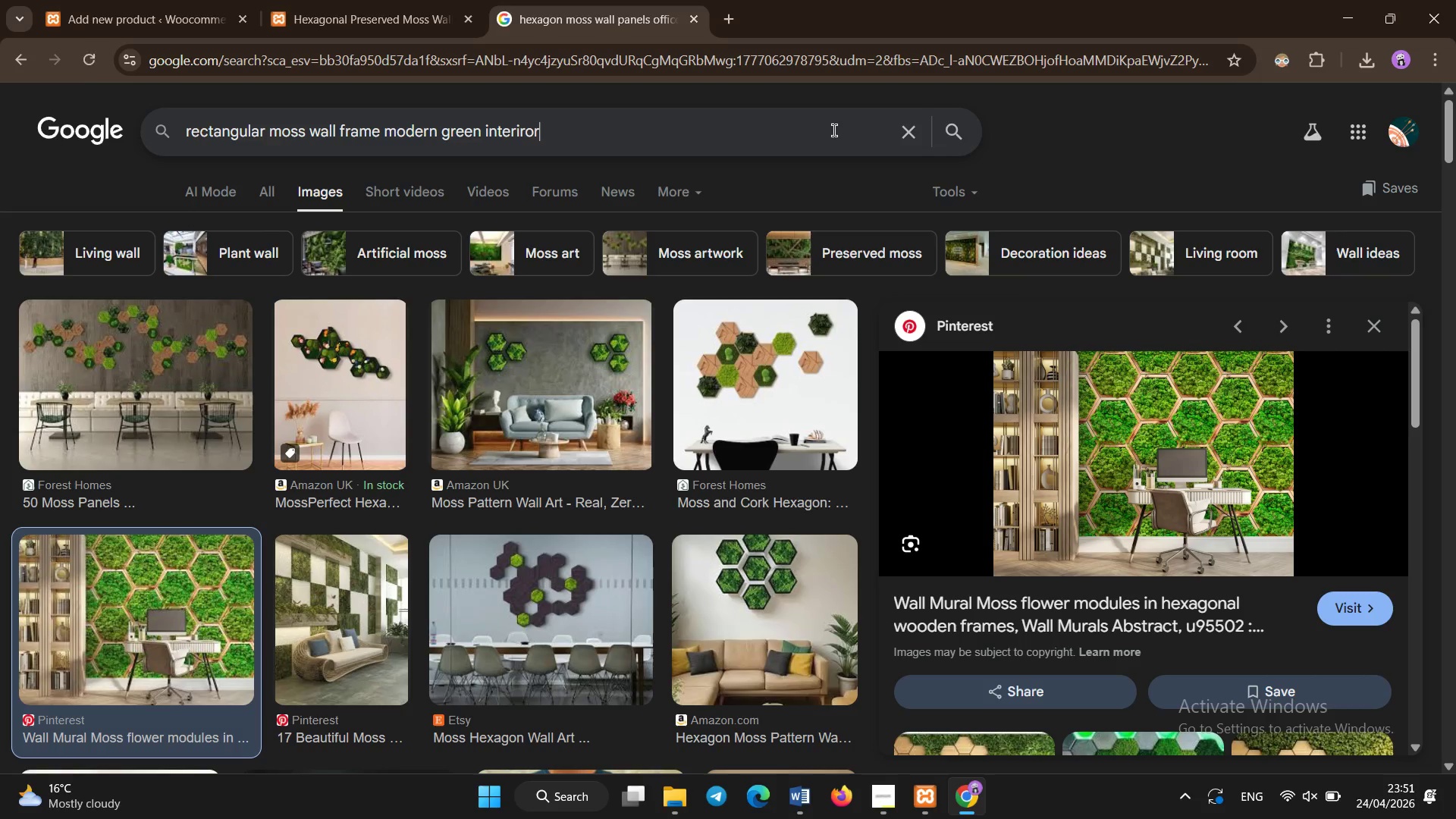 
key(Enter)
 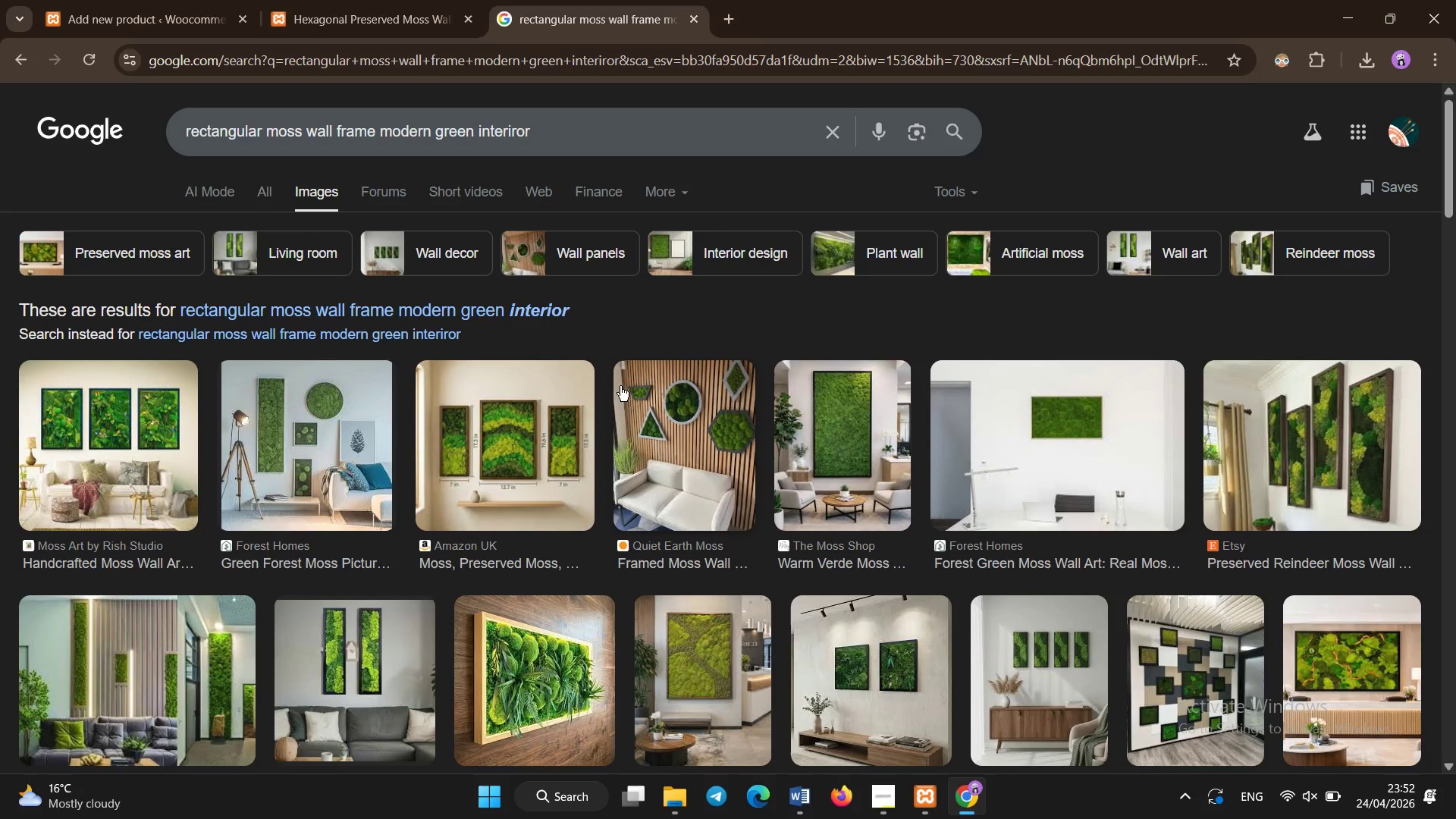 
wait(6.64)
 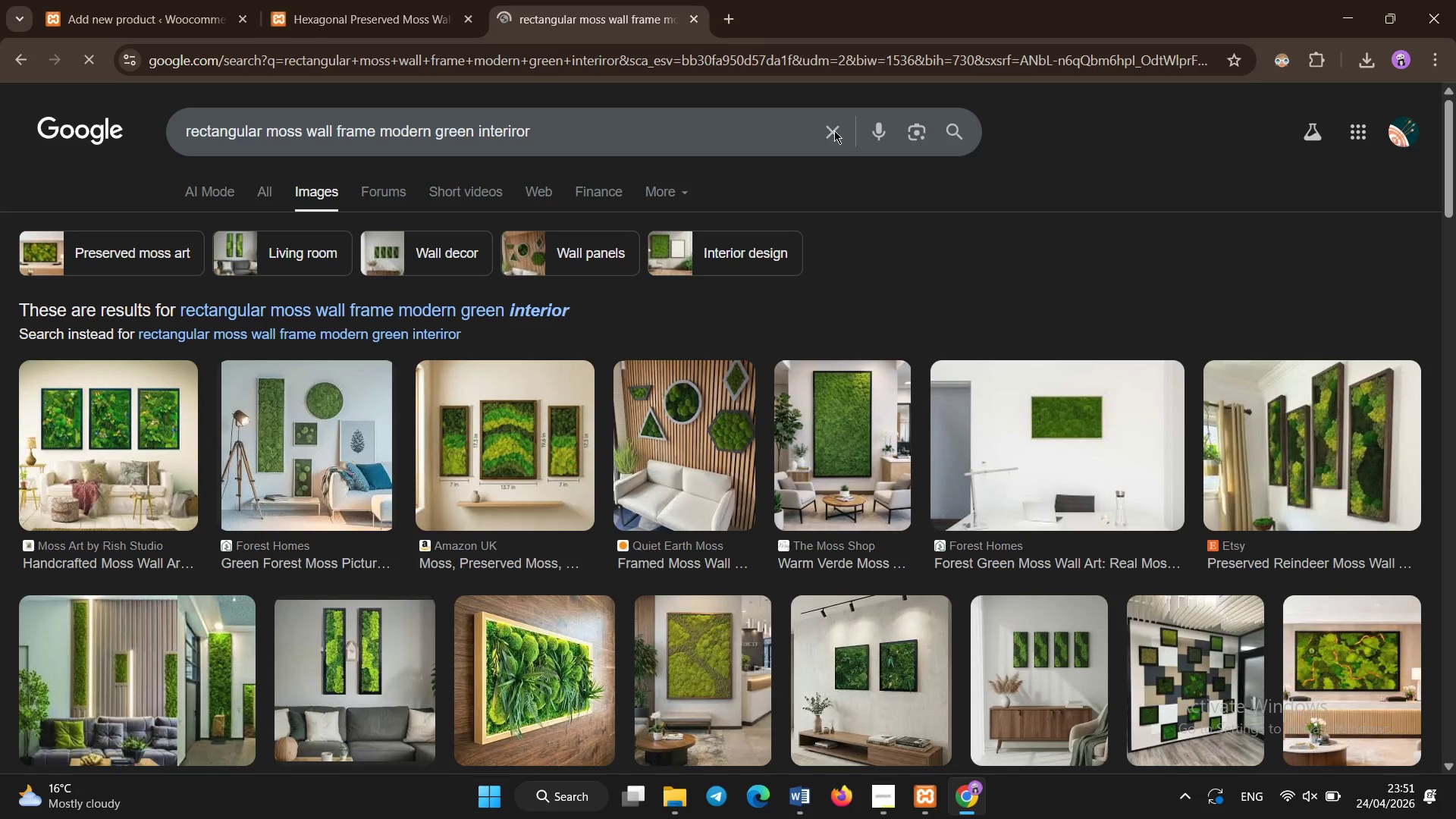 
left_click([572, 670])
 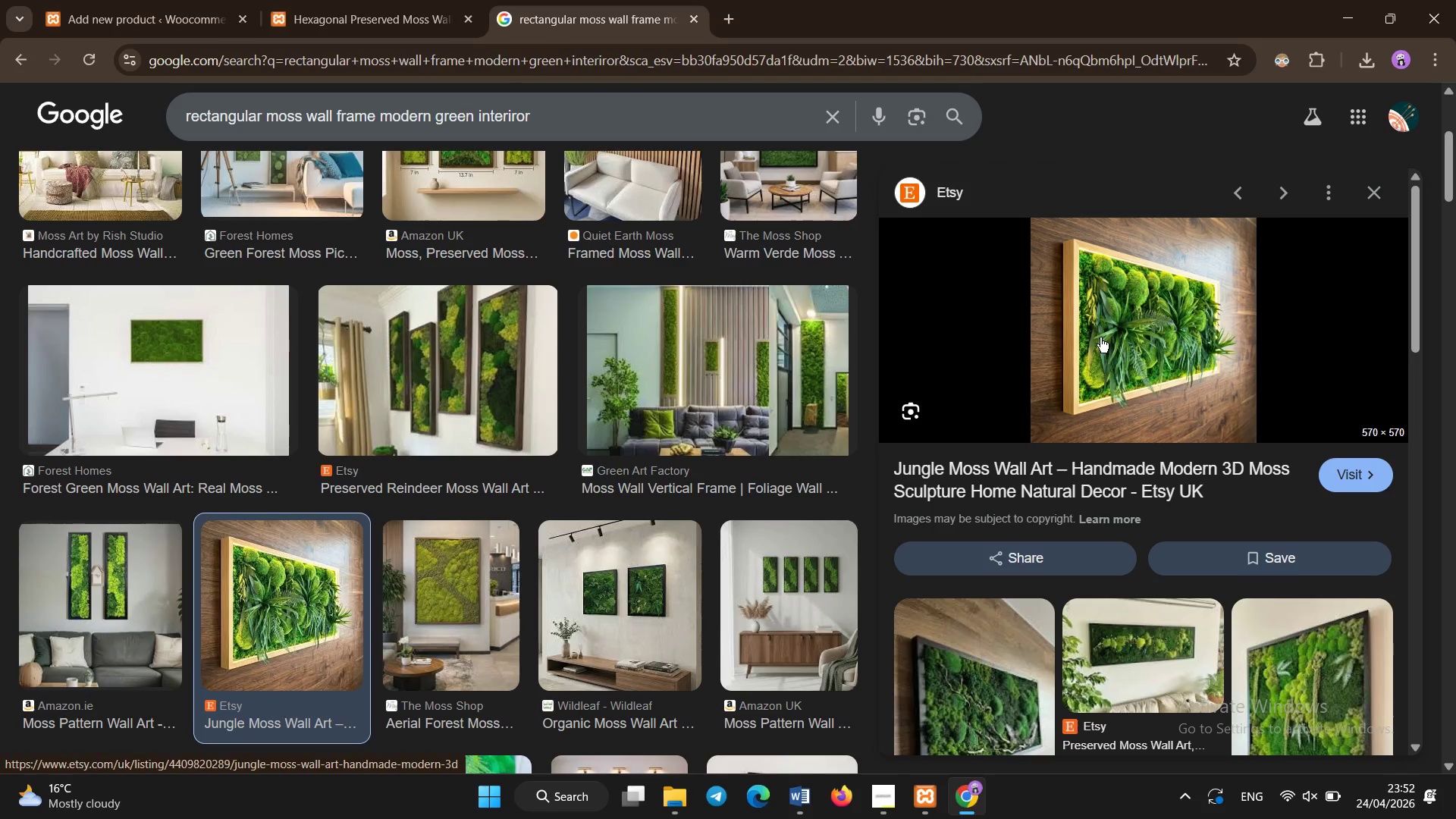 
right_click([1108, 321])
 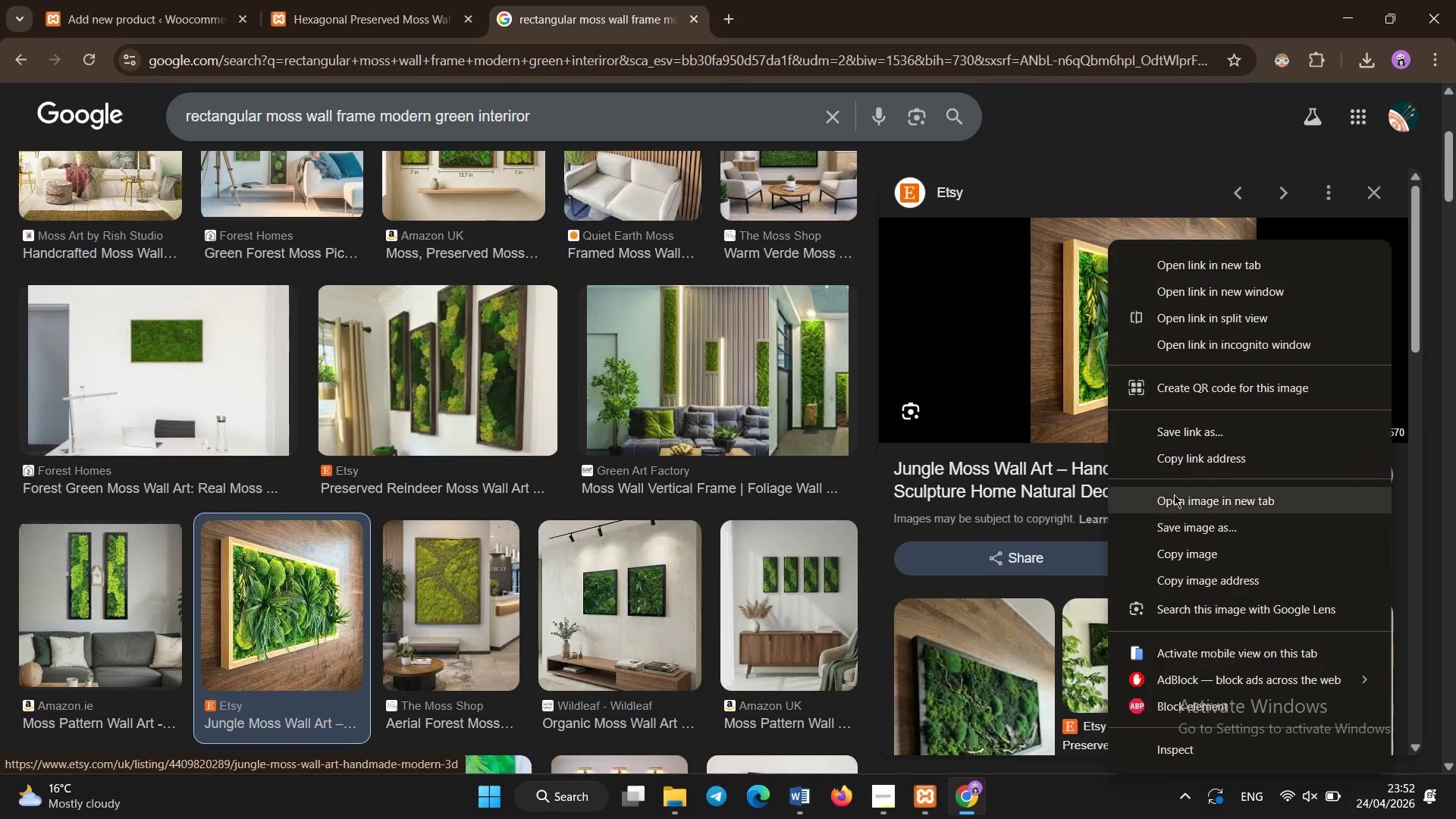 
left_click([1181, 523])
 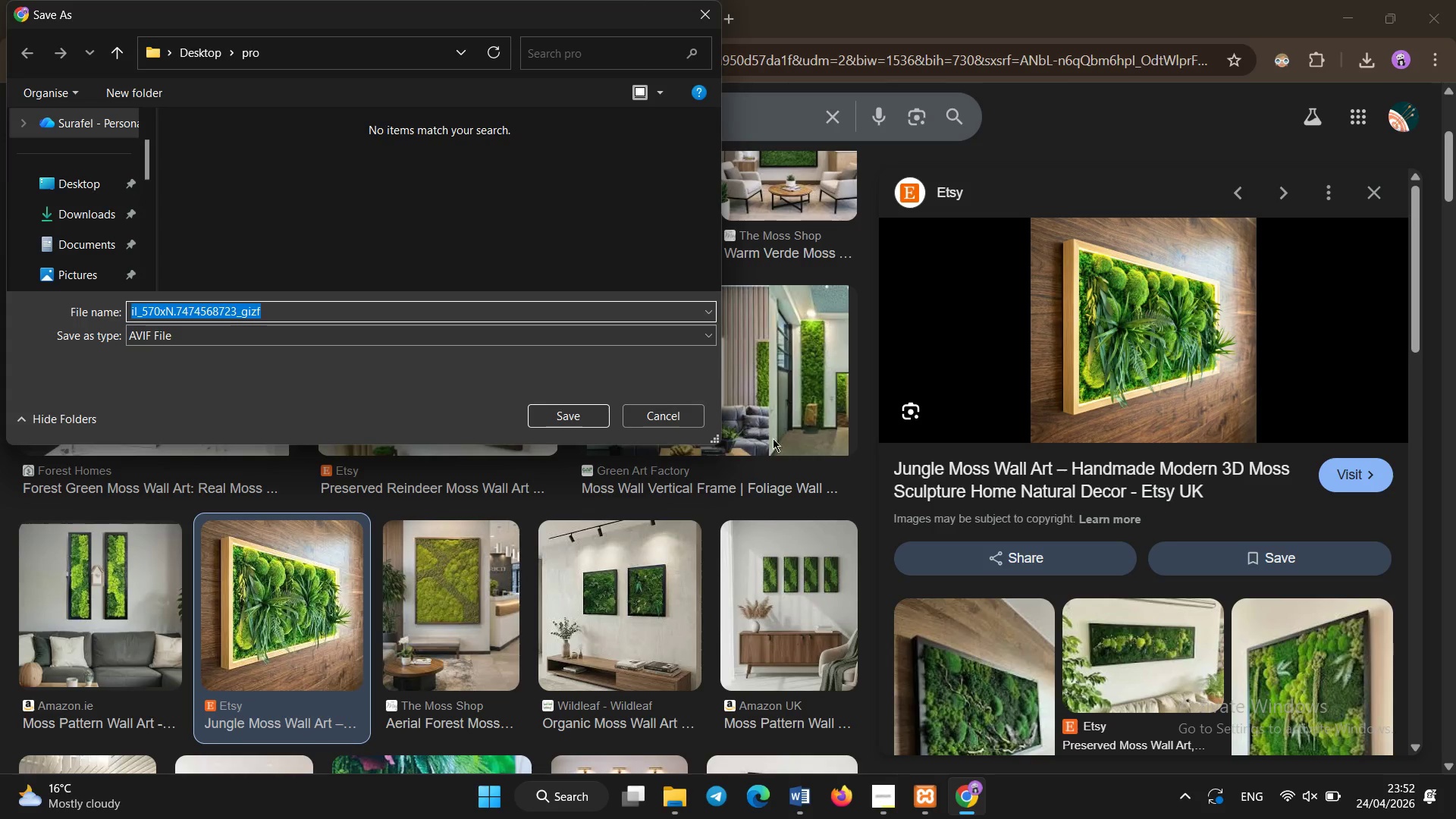 
left_click([676, 420])
 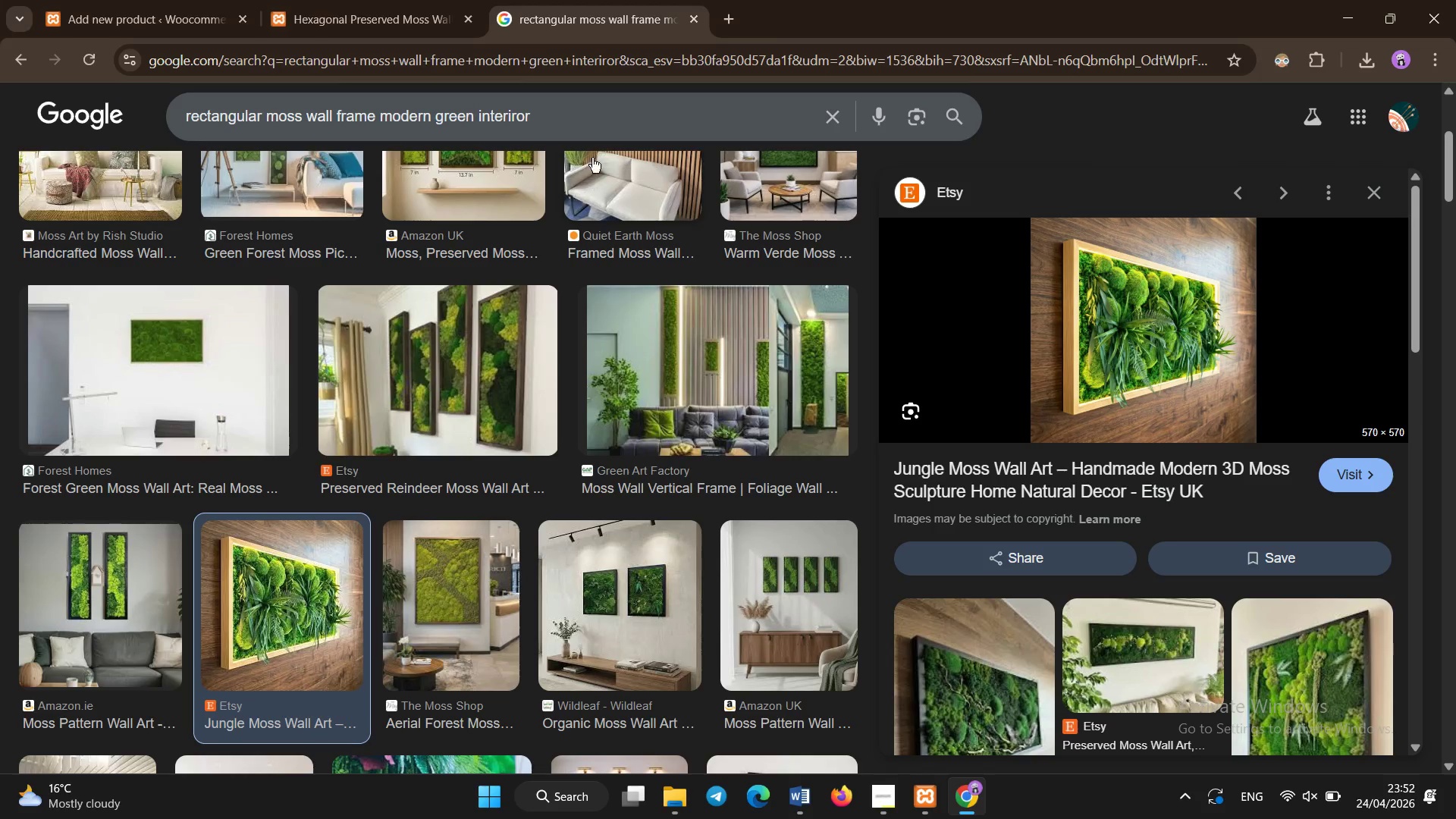 
left_click([592, 133])
 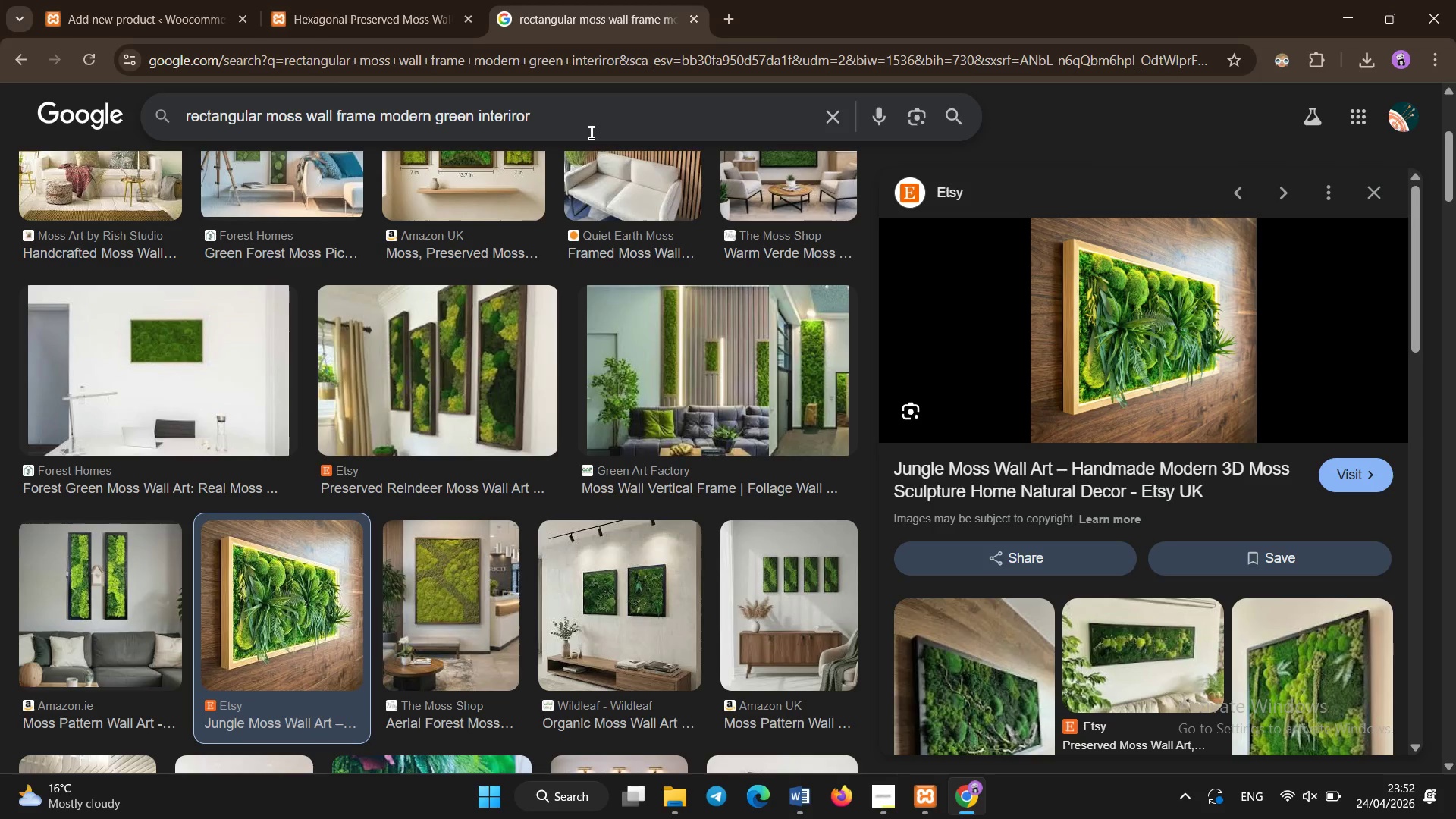 
type( png jpeg)
 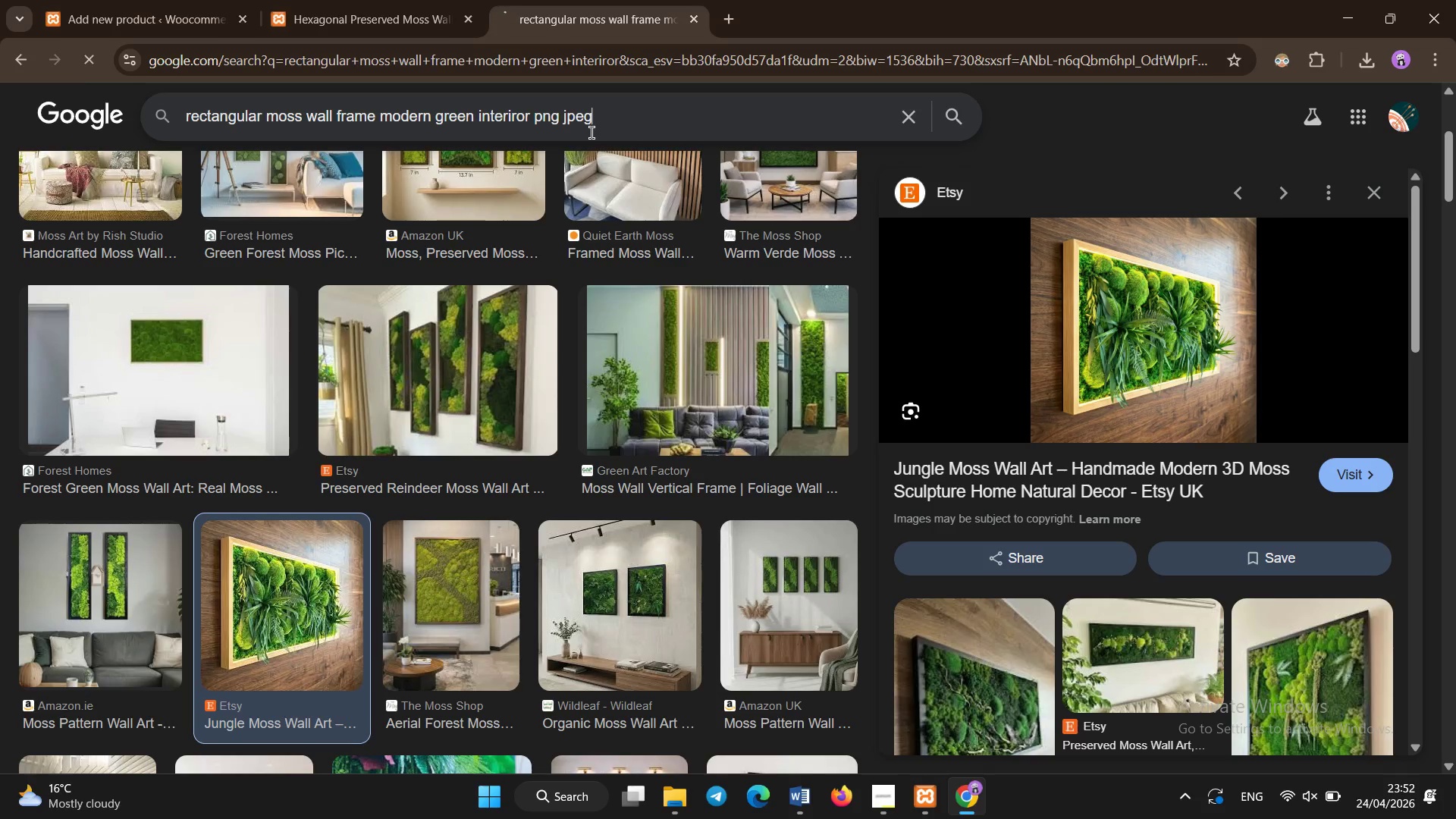 
key(Enter)
 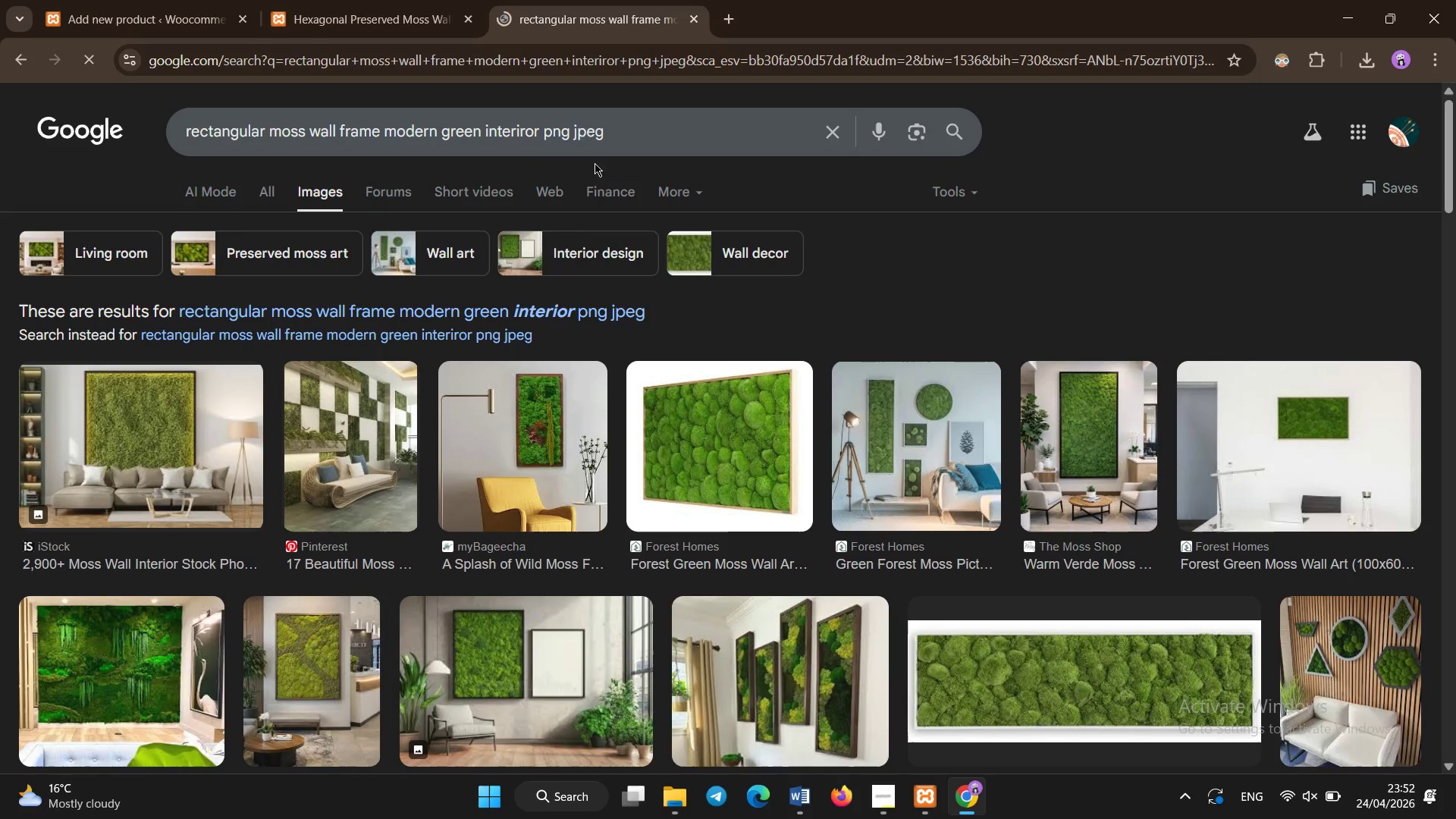 
left_click([602, 318])
 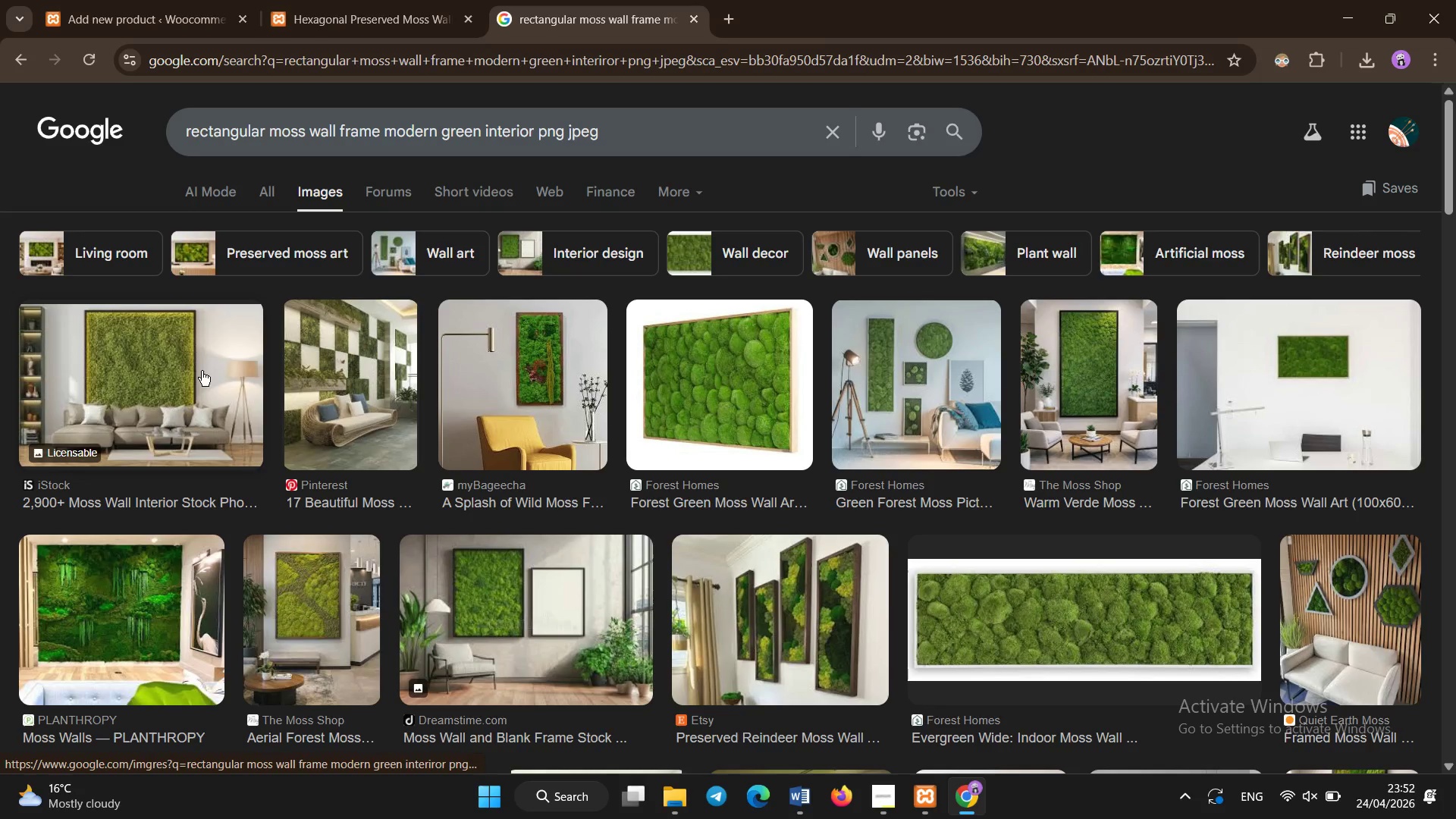 
wait(5.84)
 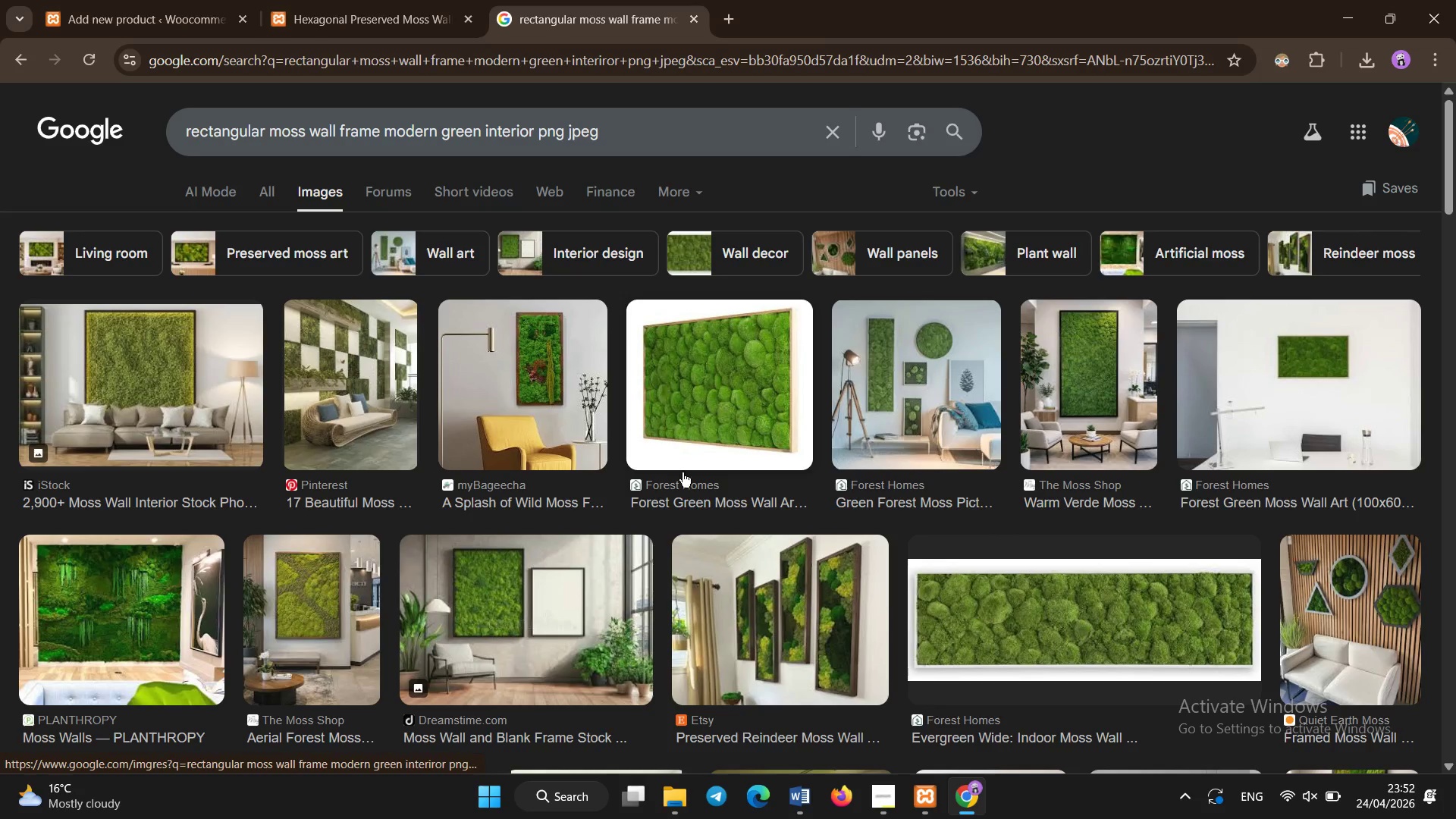 
left_click([202, 371])
 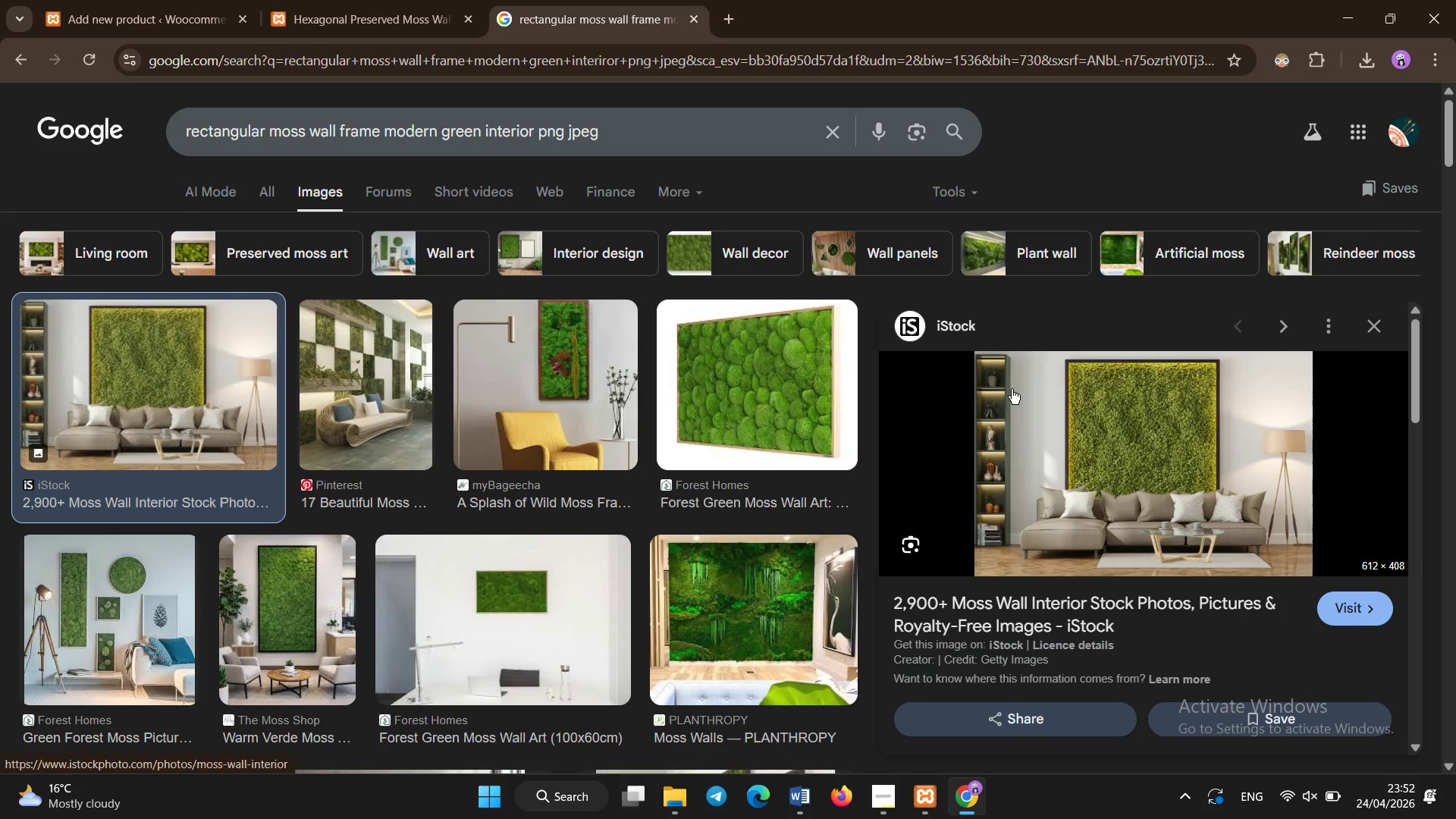 
wait(5.22)
 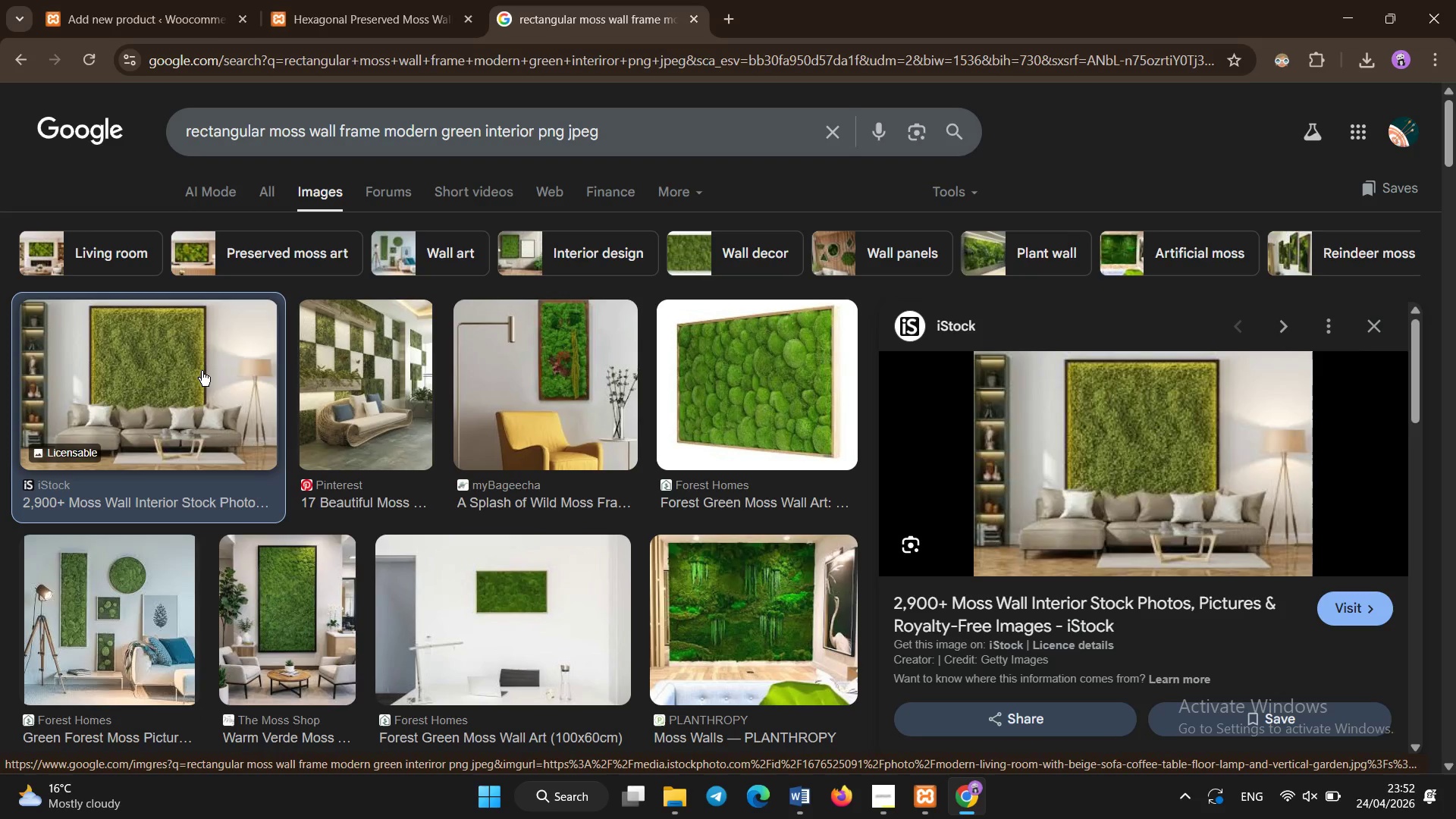 
left_click([745, 433])
 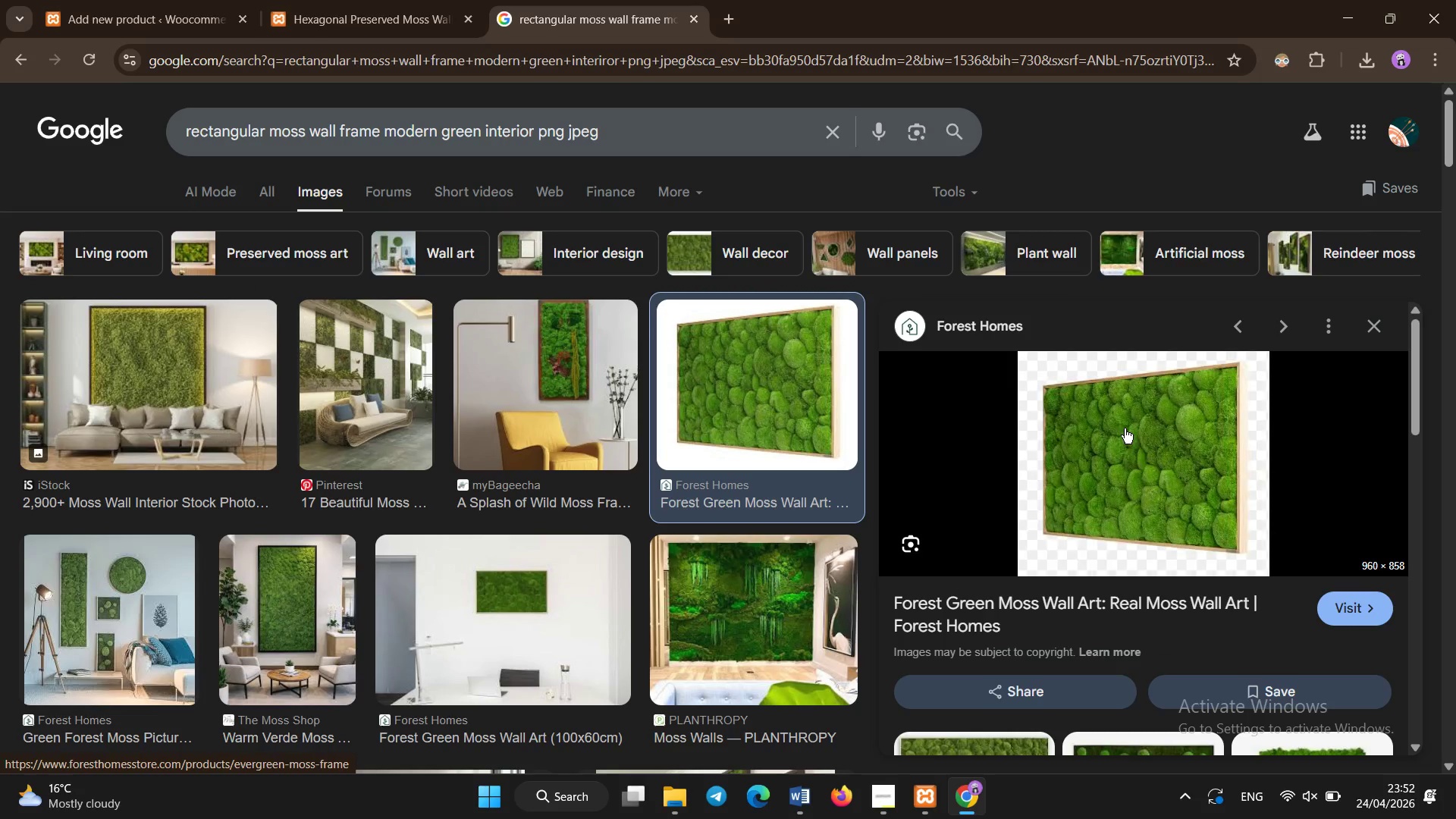 
right_click([1125, 428])
 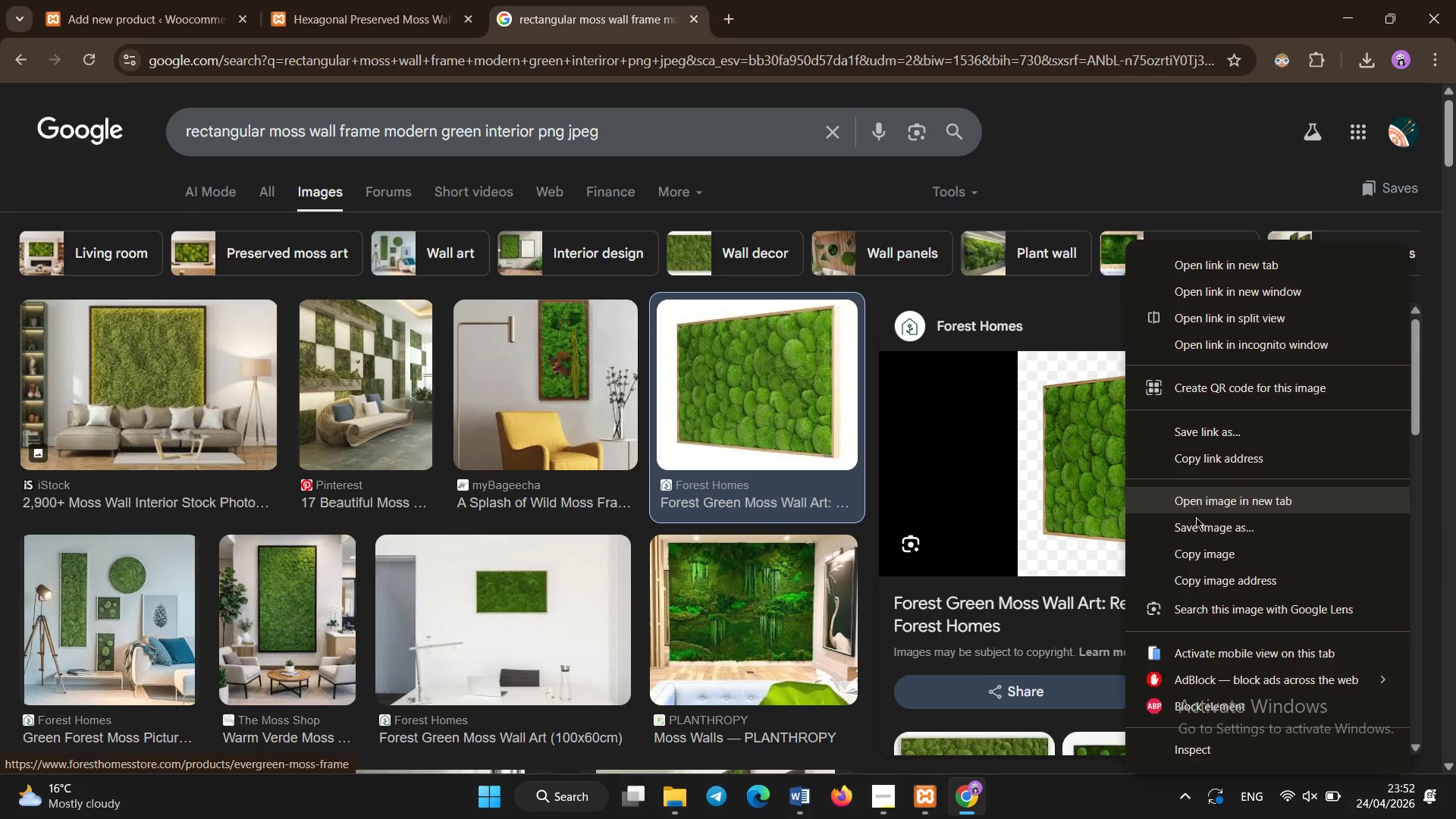 
left_click([1200, 529])
 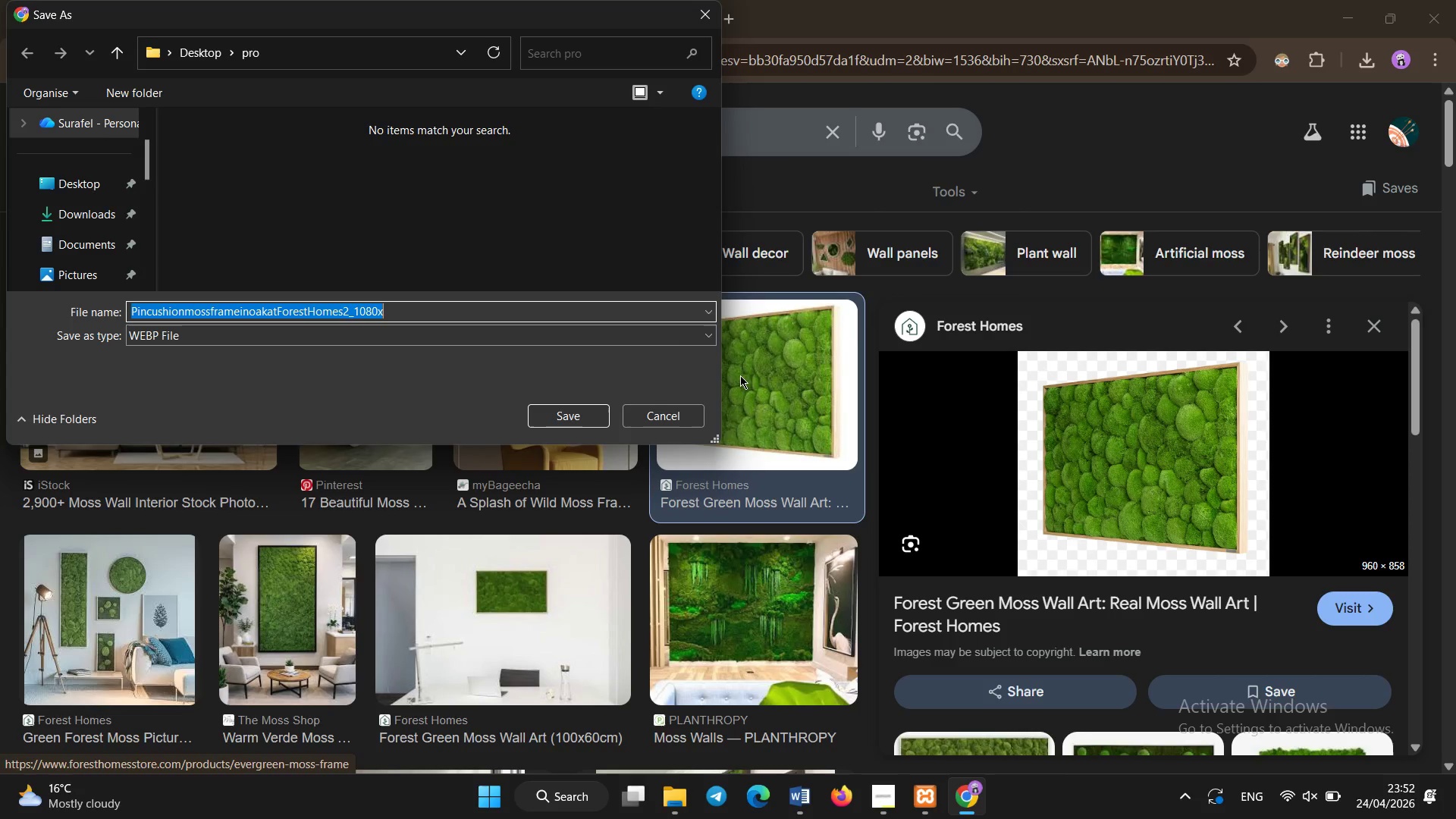 
left_click([667, 422])
 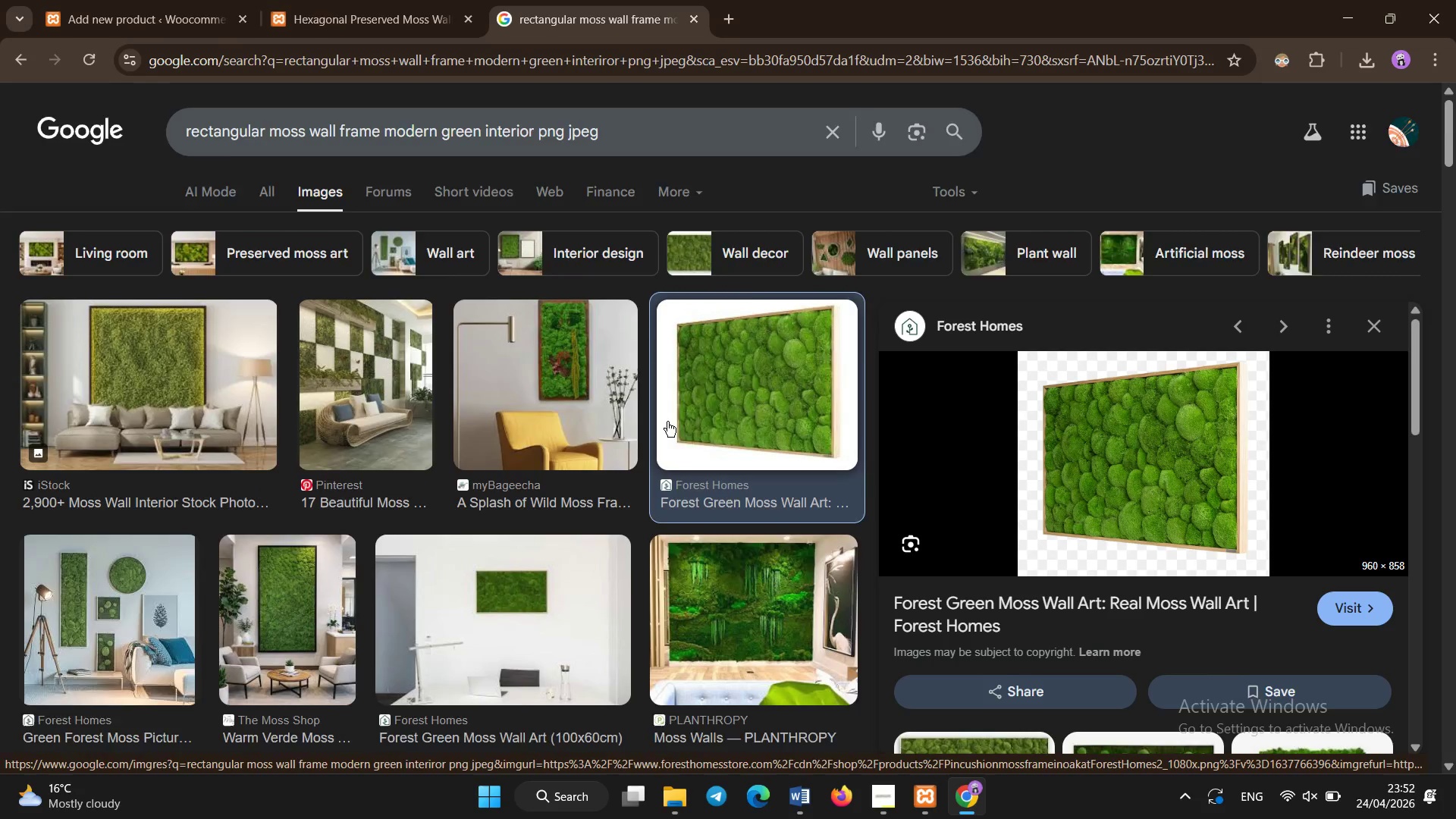 
scroll: coordinate [609, 602], scroll_direction: down, amount: 14.0
 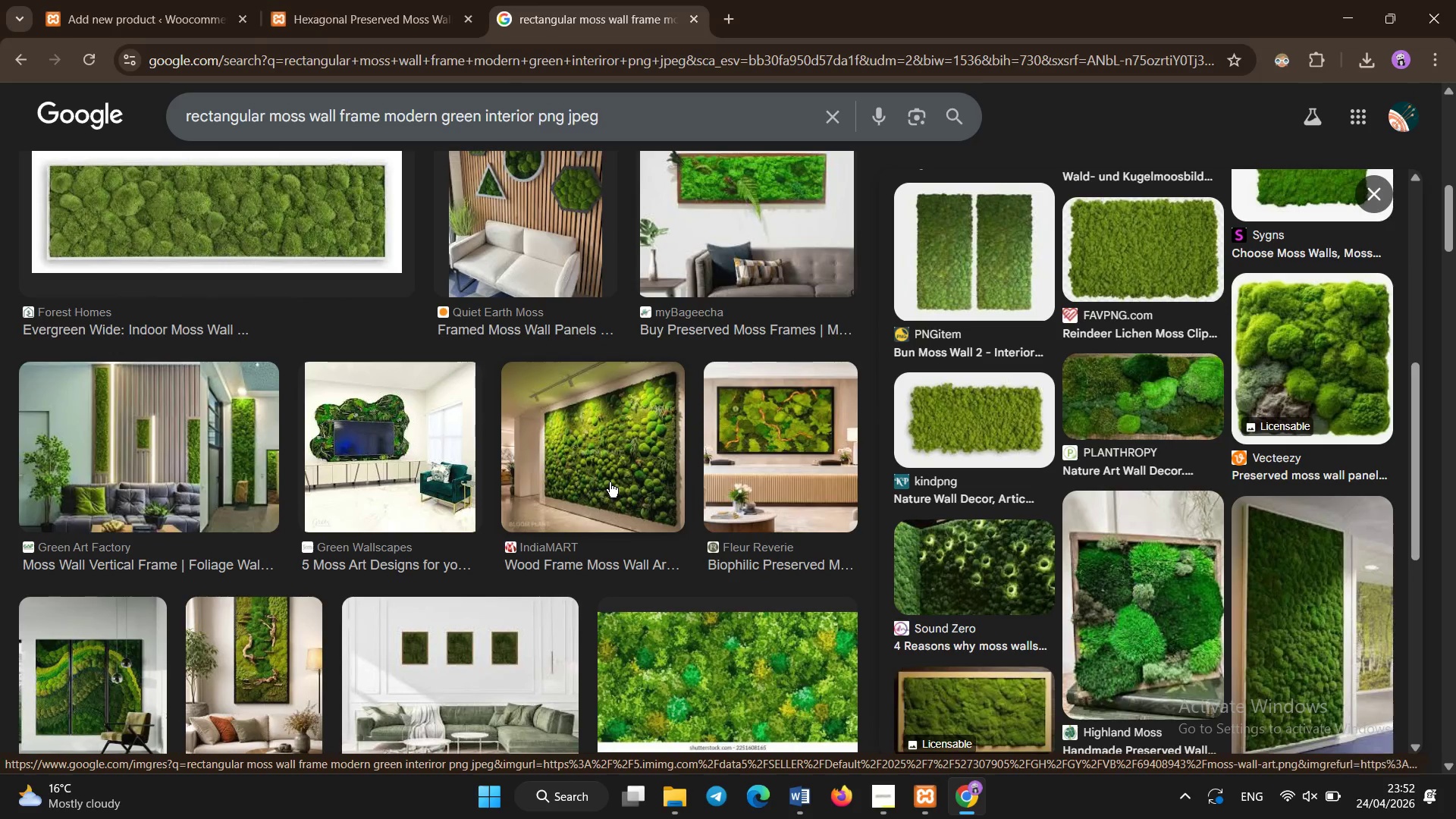 
left_click([610, 482])
 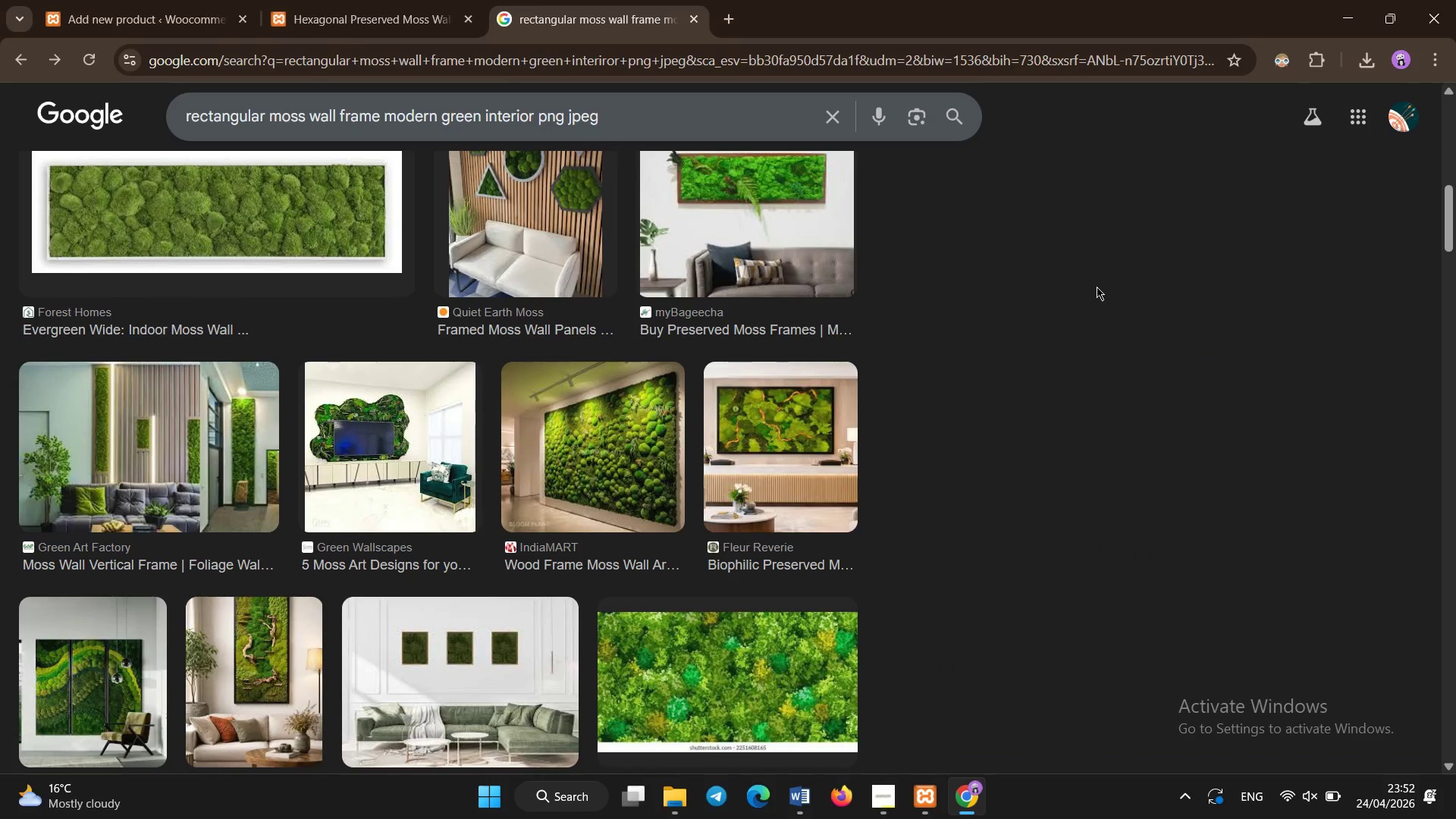 
scroll: coordinate [1097, 287], scroll_direction: up, amount: 11.0
 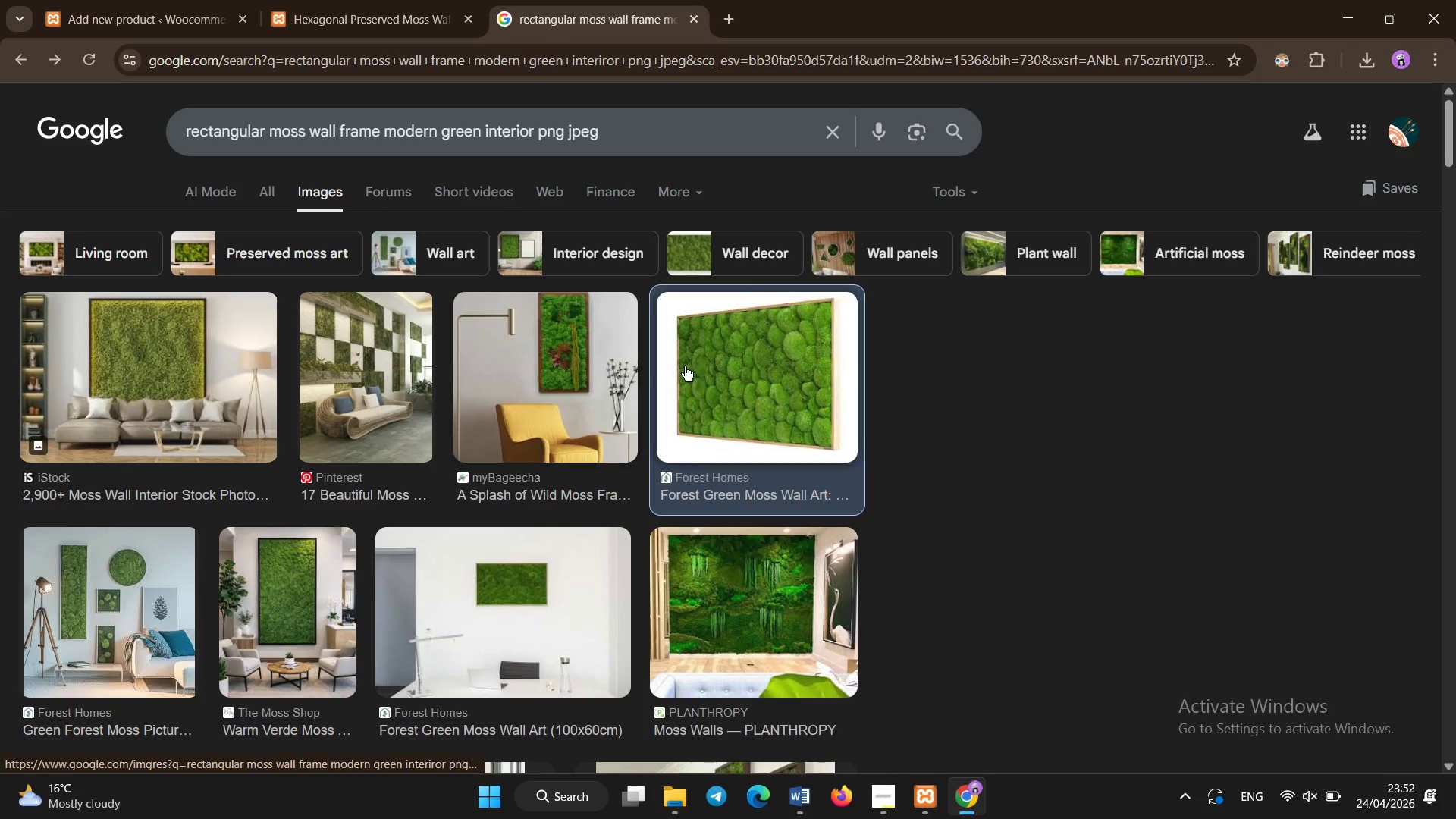 
scroll: coordinate [560, 431], scroll_direction: down, amount: 3.0
 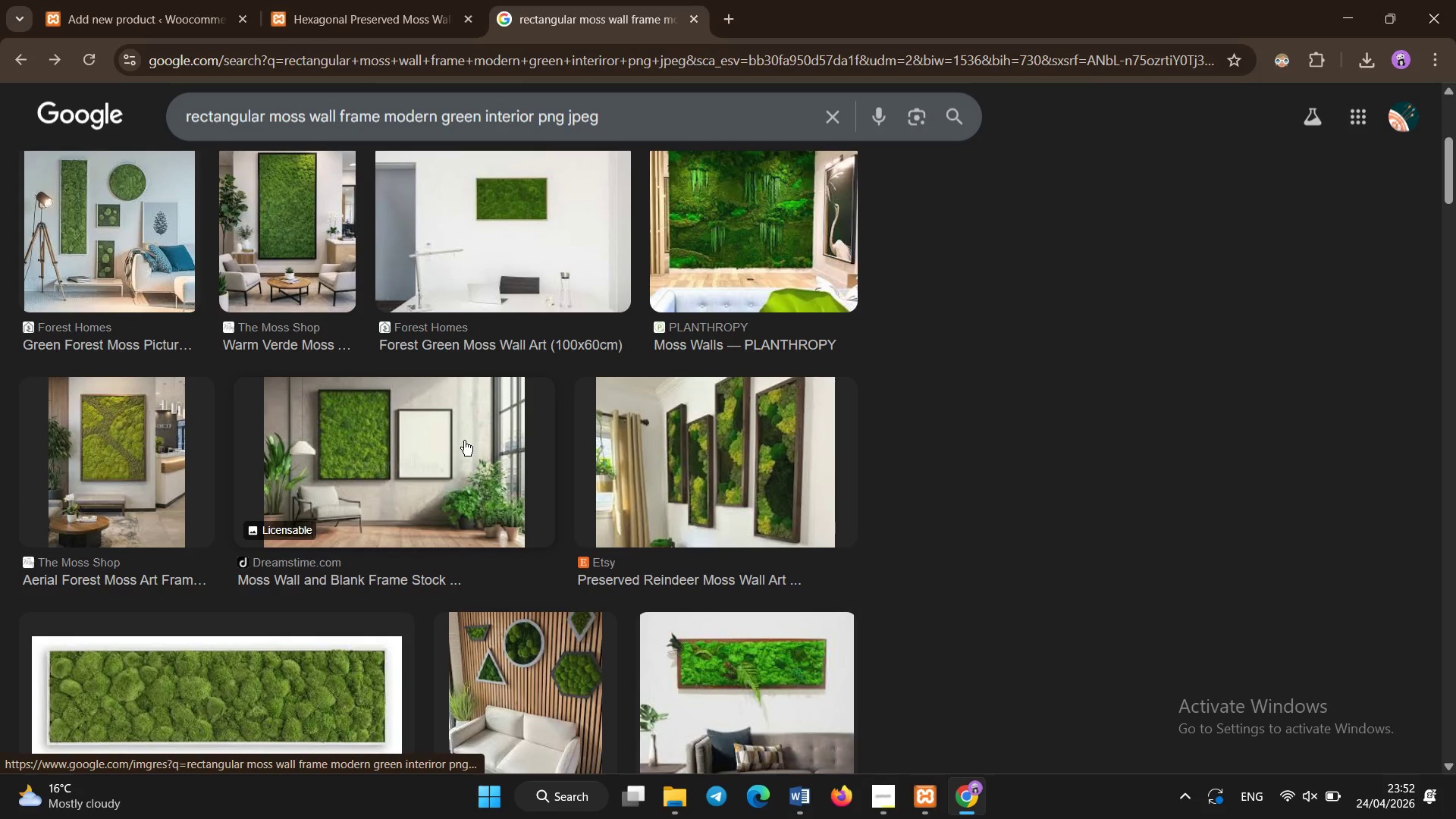 
scroll: coordinate [445, 494], scroll_direction: up, amount: 4.0
 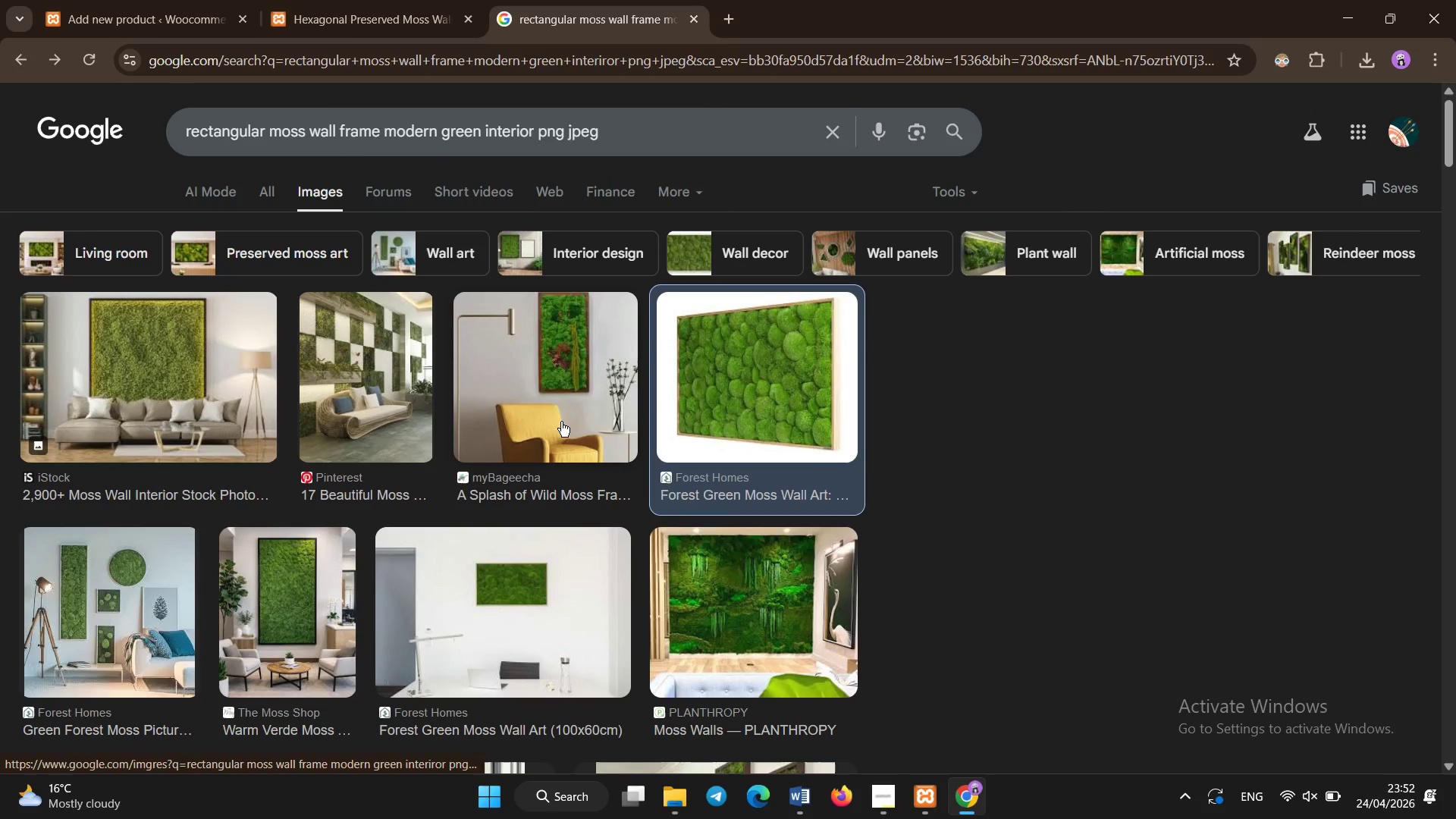 
left_click([566, 414])
 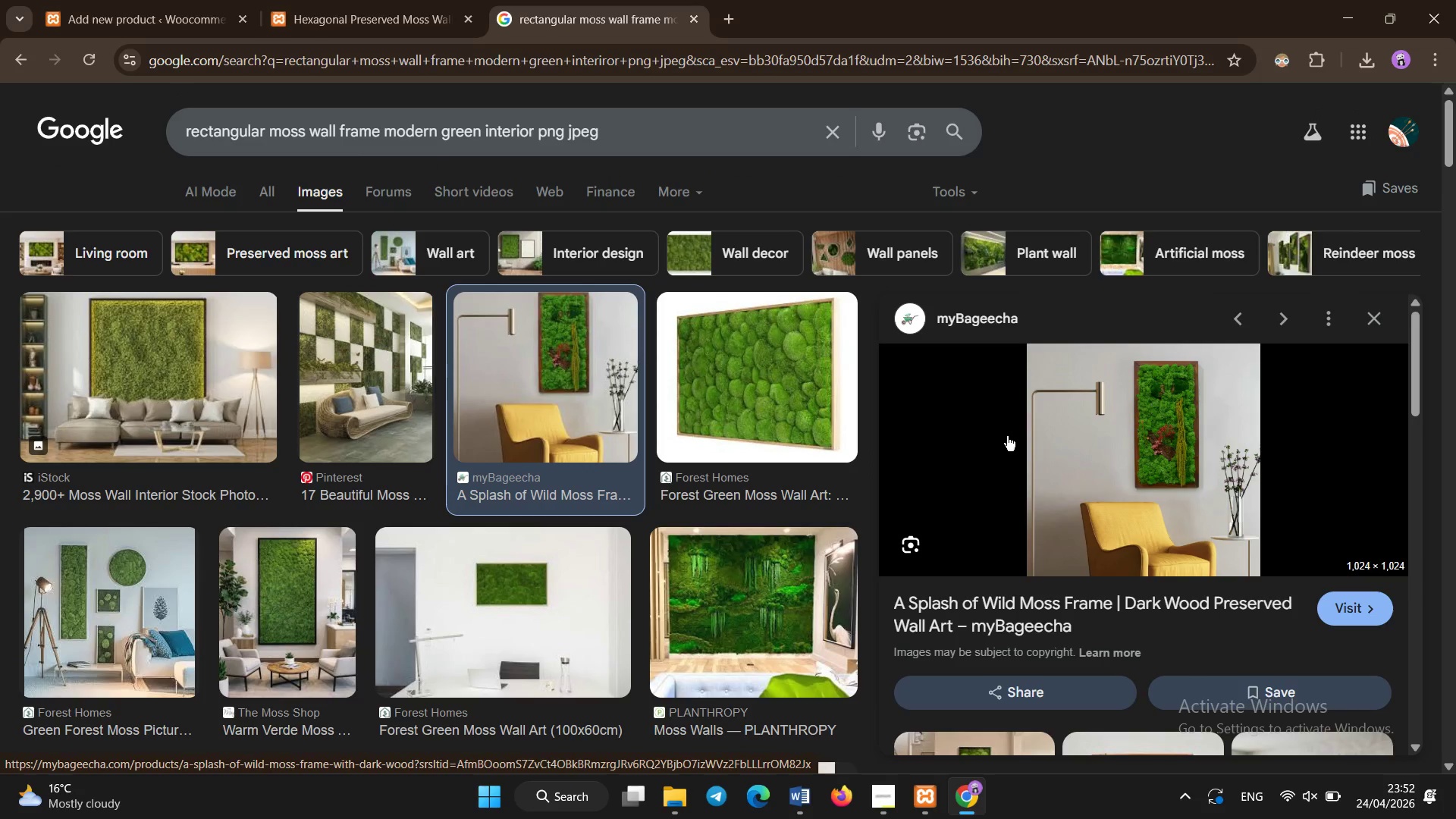 
scroll: coordinate [271, 609], scroll_direction: down, amount: 3.0
 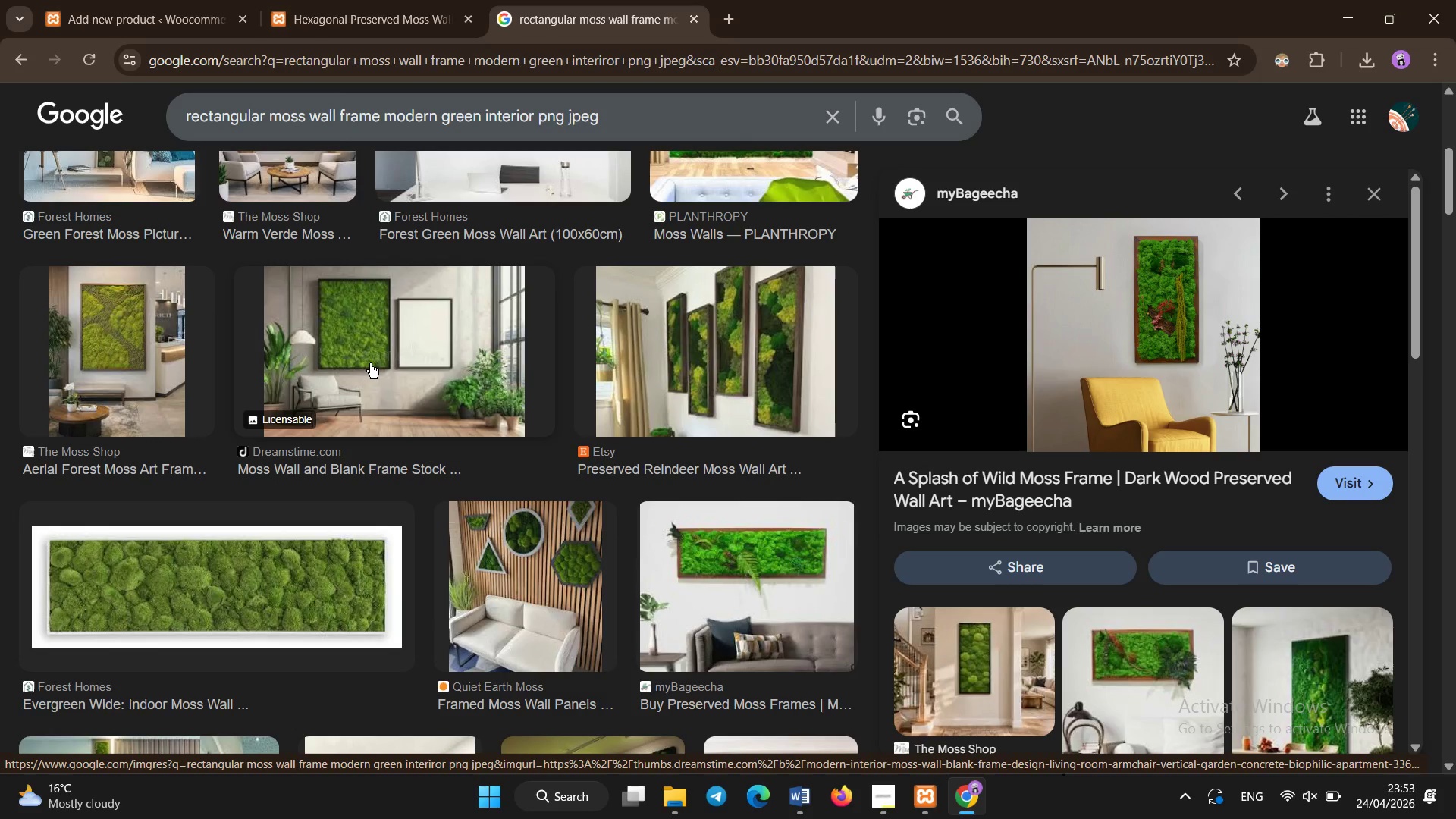 
left_click([370, 363])
 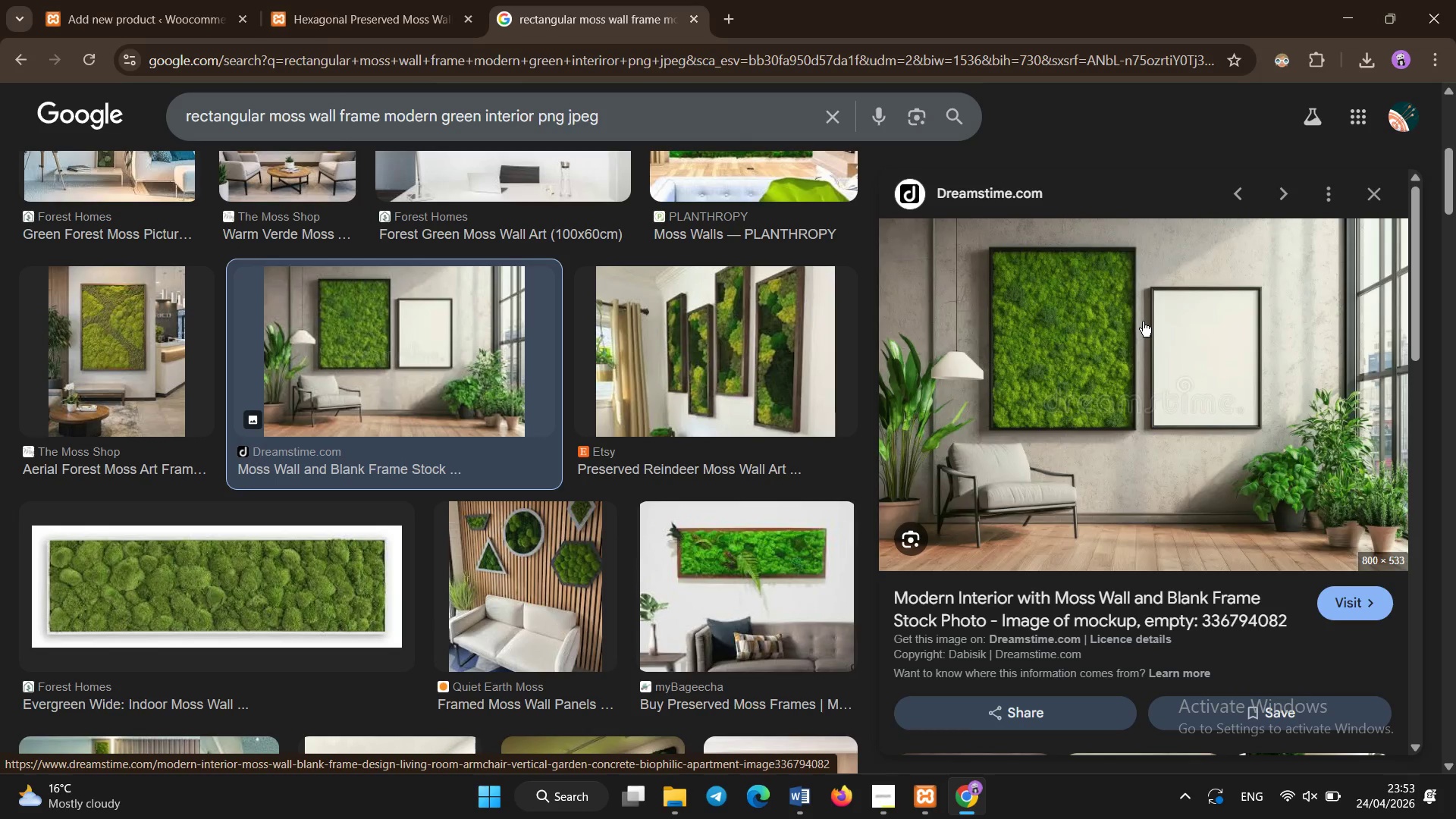 
right_click([1143, 322])
 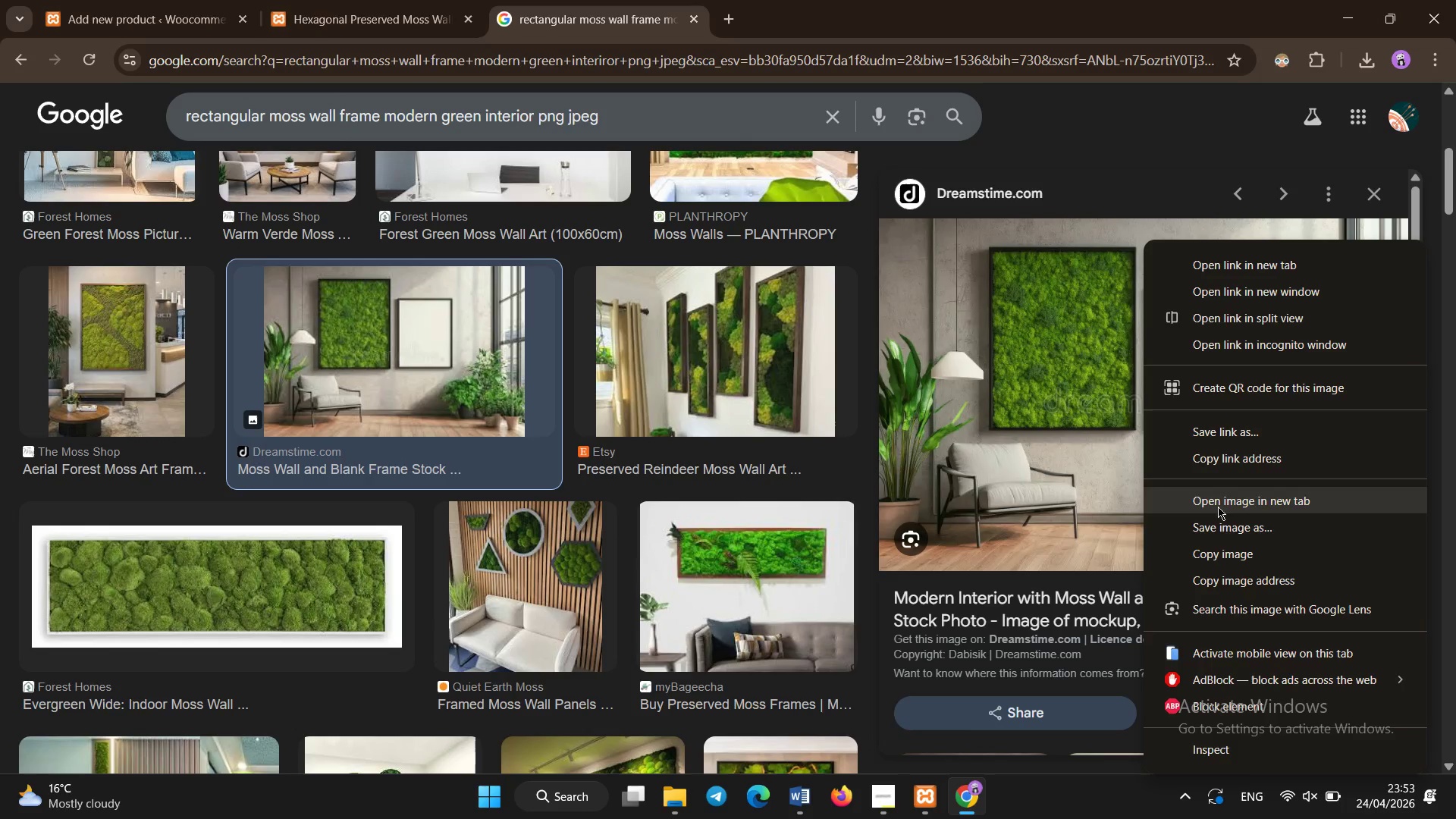 
left_click([1219, 526])
 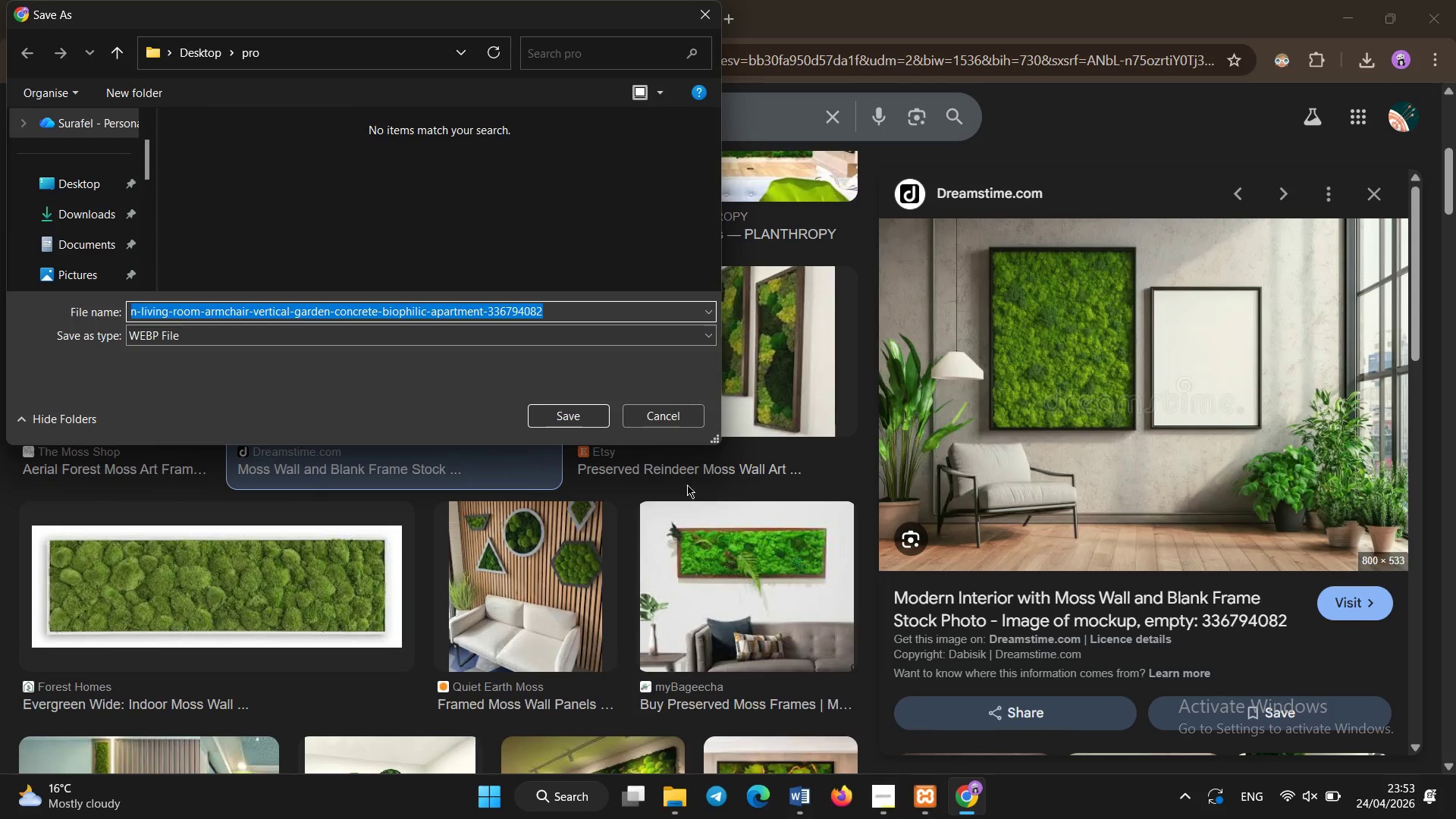 
left_click([673, 420])
 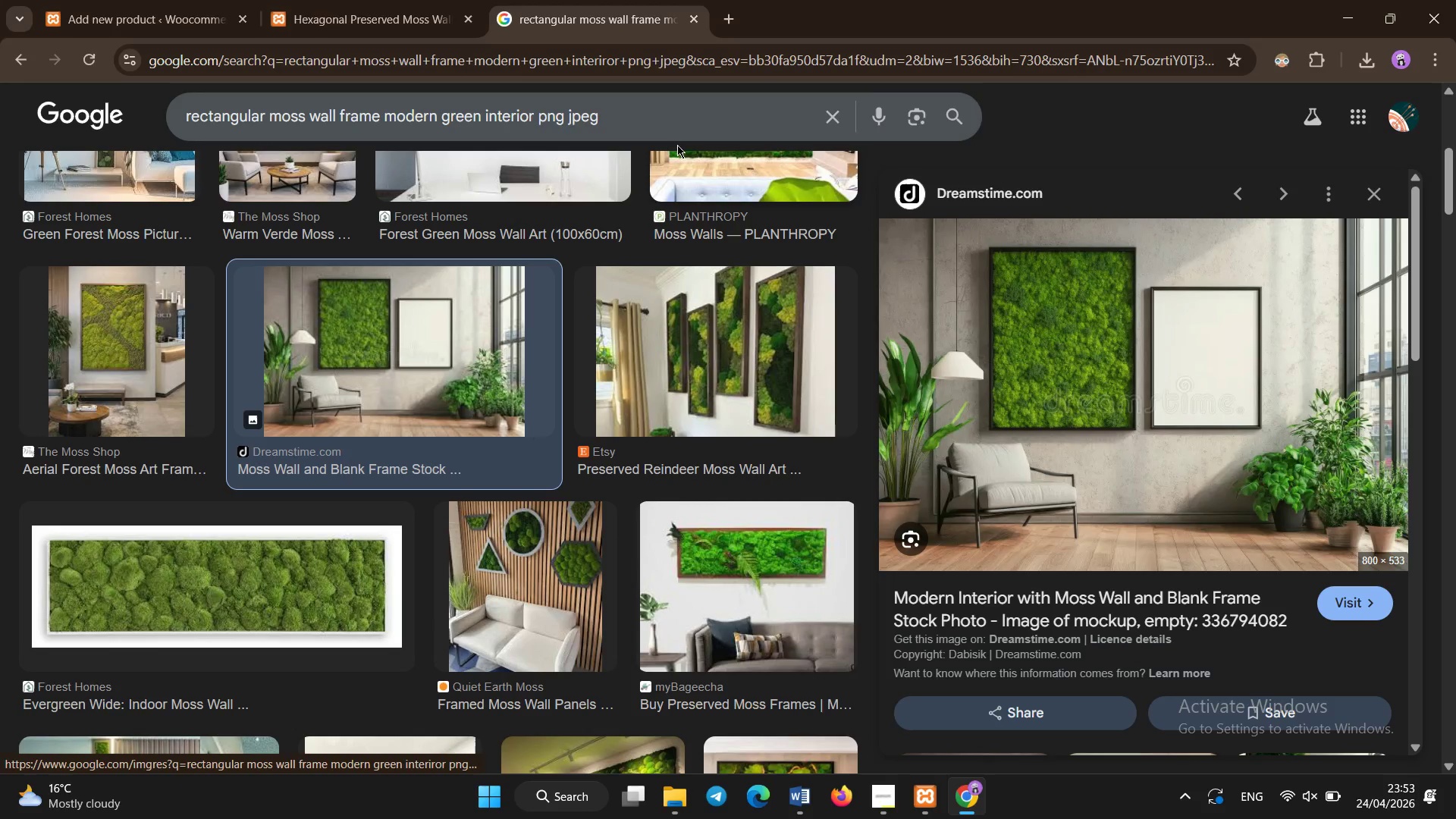 
left_click([682, 116])
 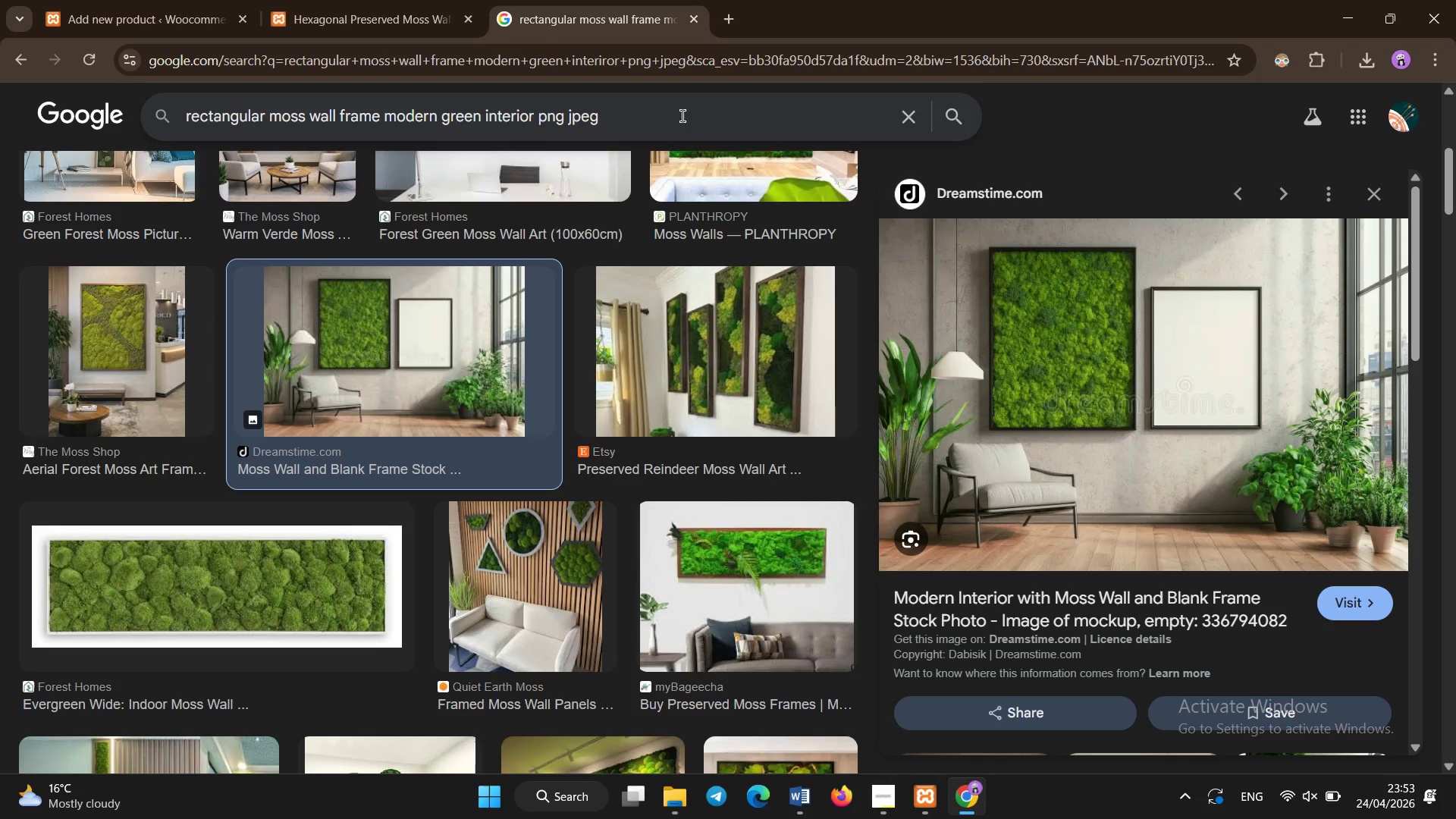 
scroll: coordinate [847, 705], scroll_direction: up, amount: 5.0
 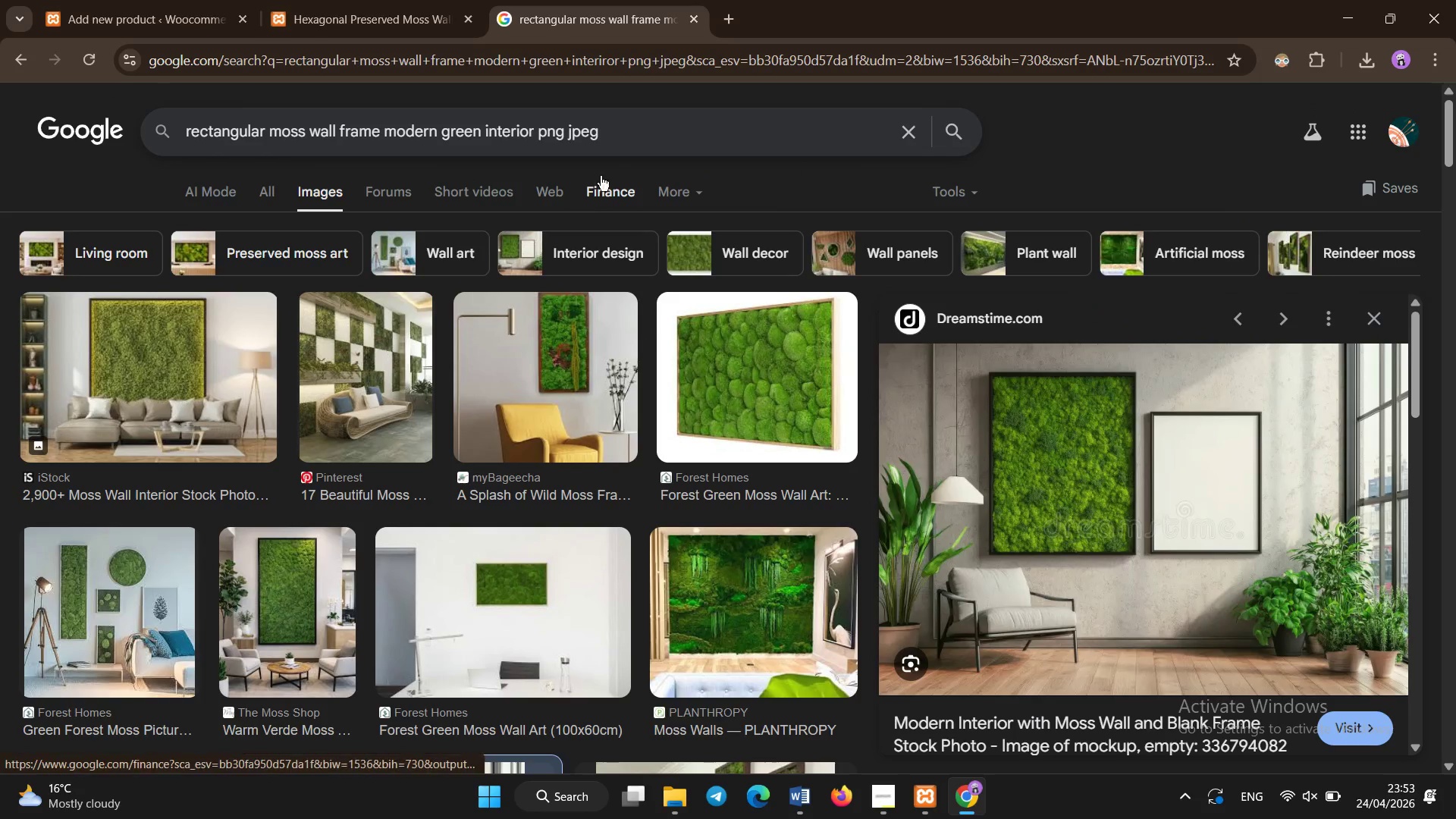 
left_click([632, 129])
 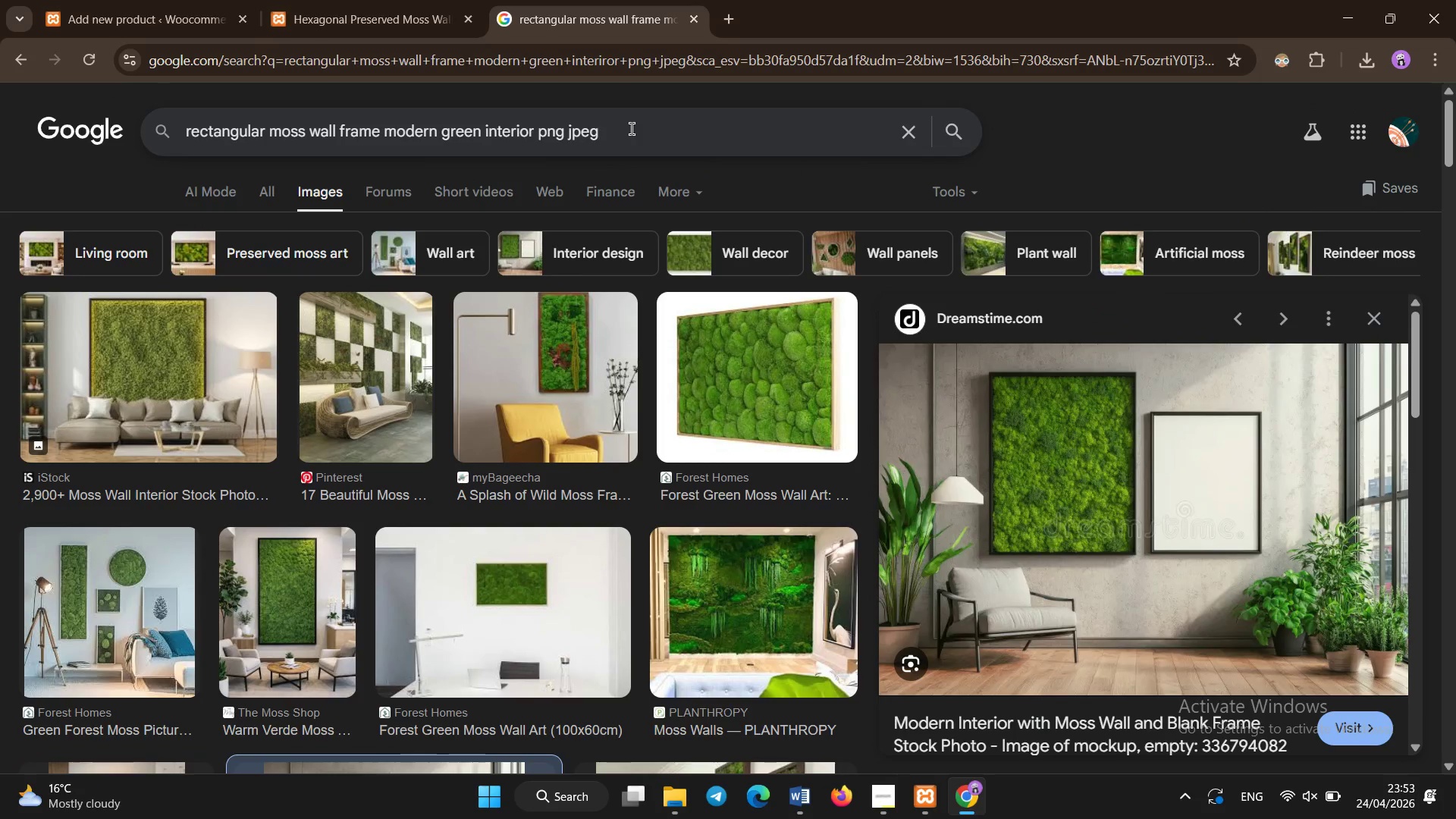 
type( png image)
 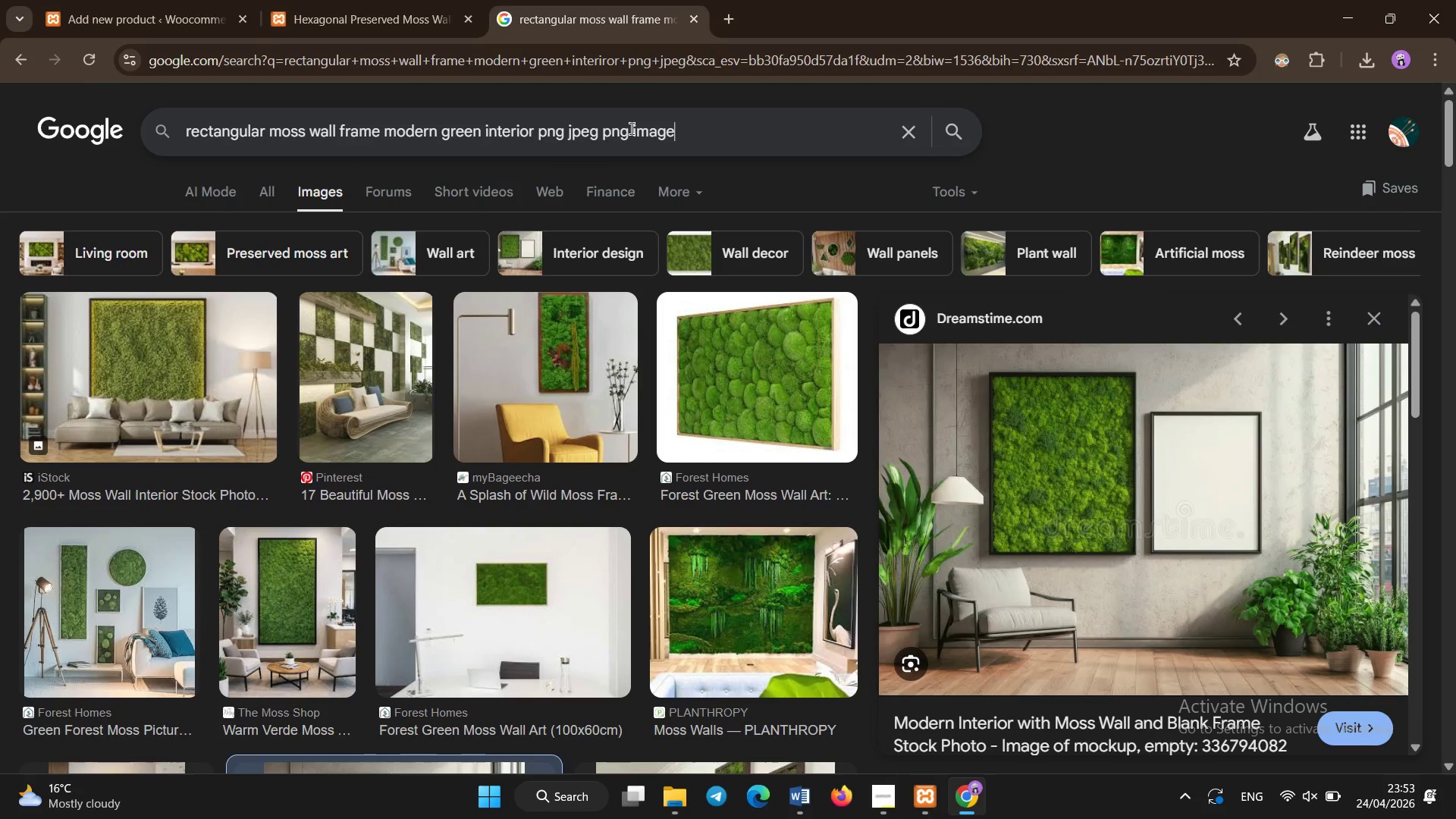 
key(Enter)
 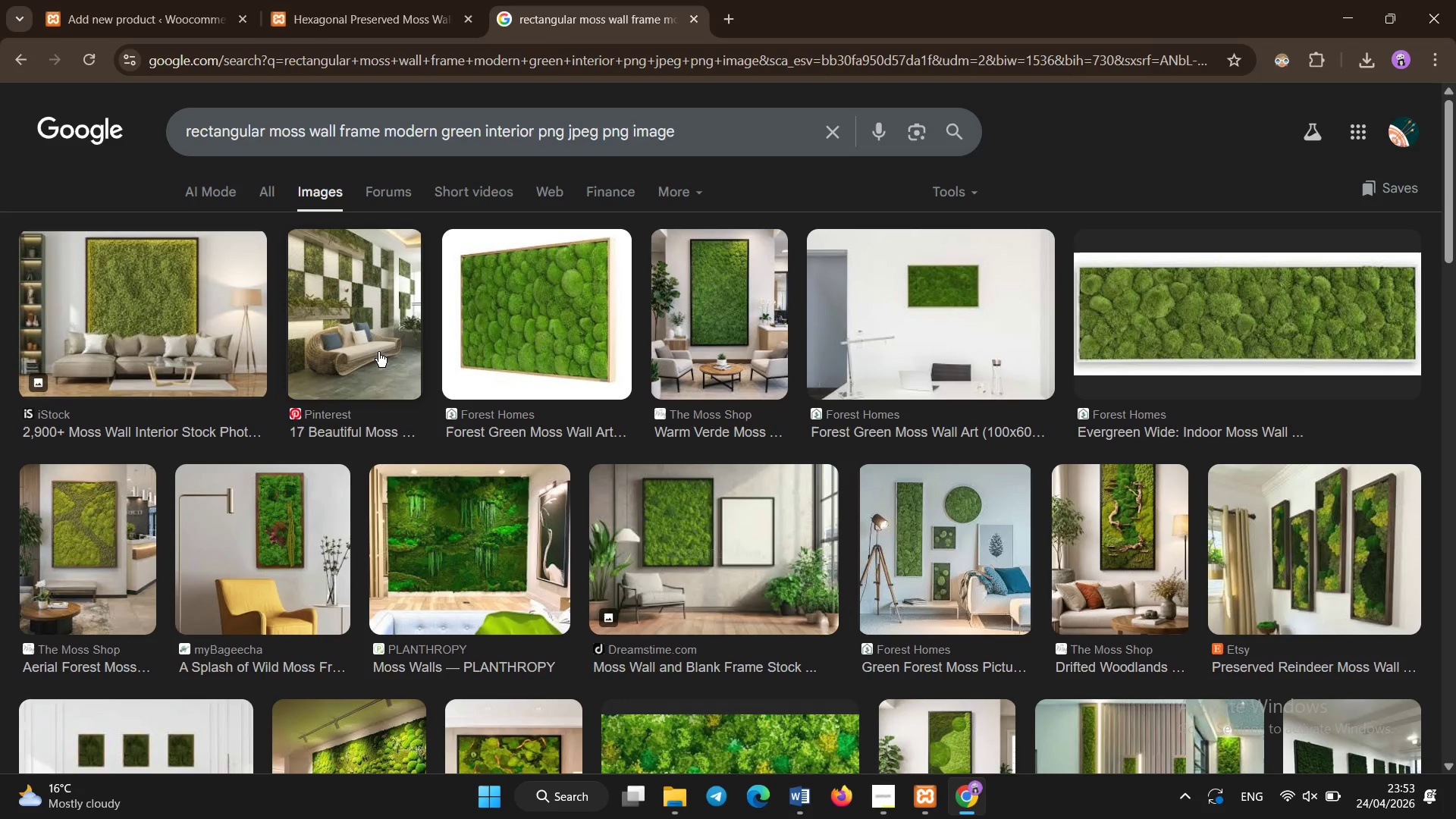 
right_click([480, 306])
 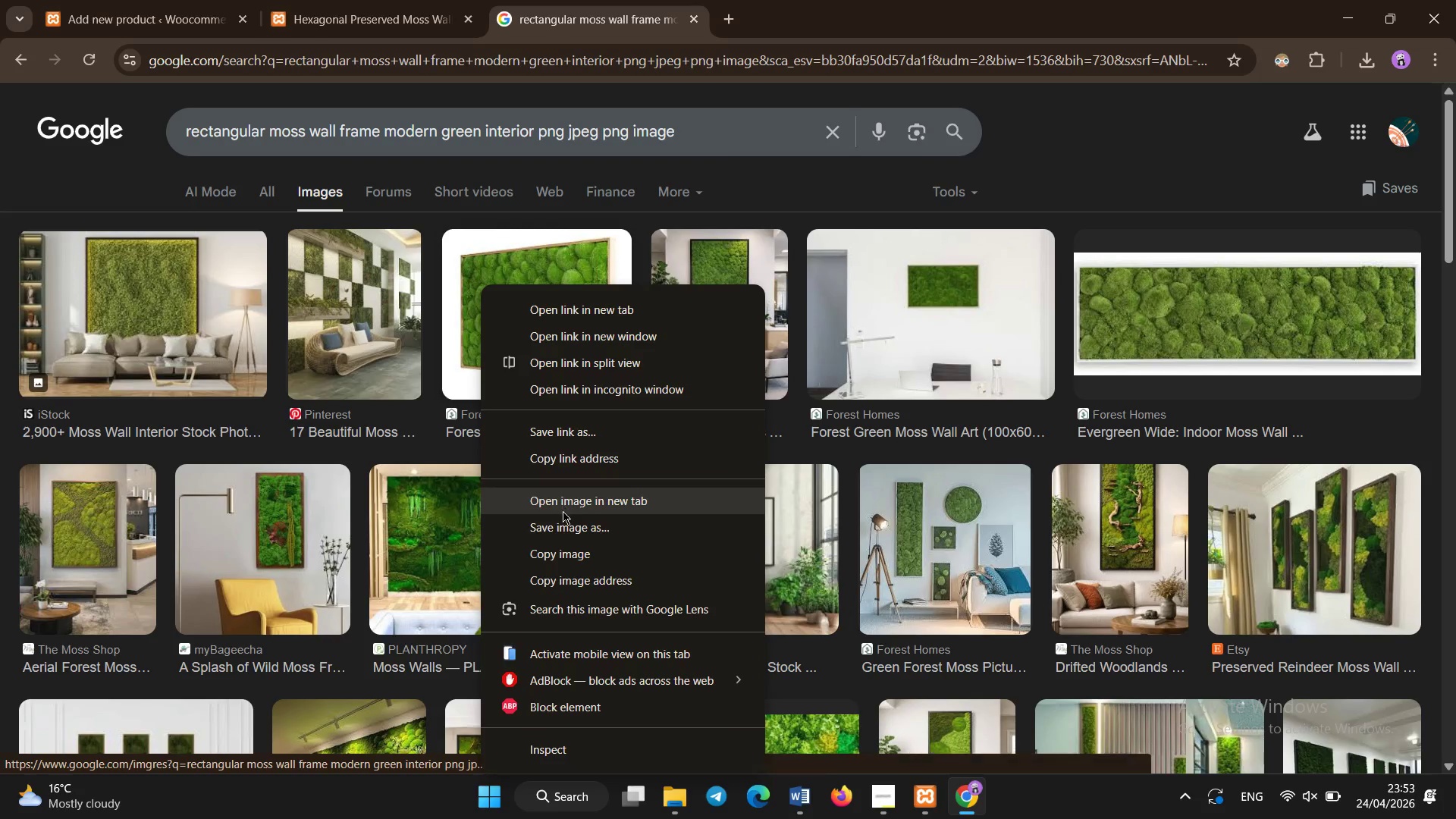 
left_click([565, 526])
 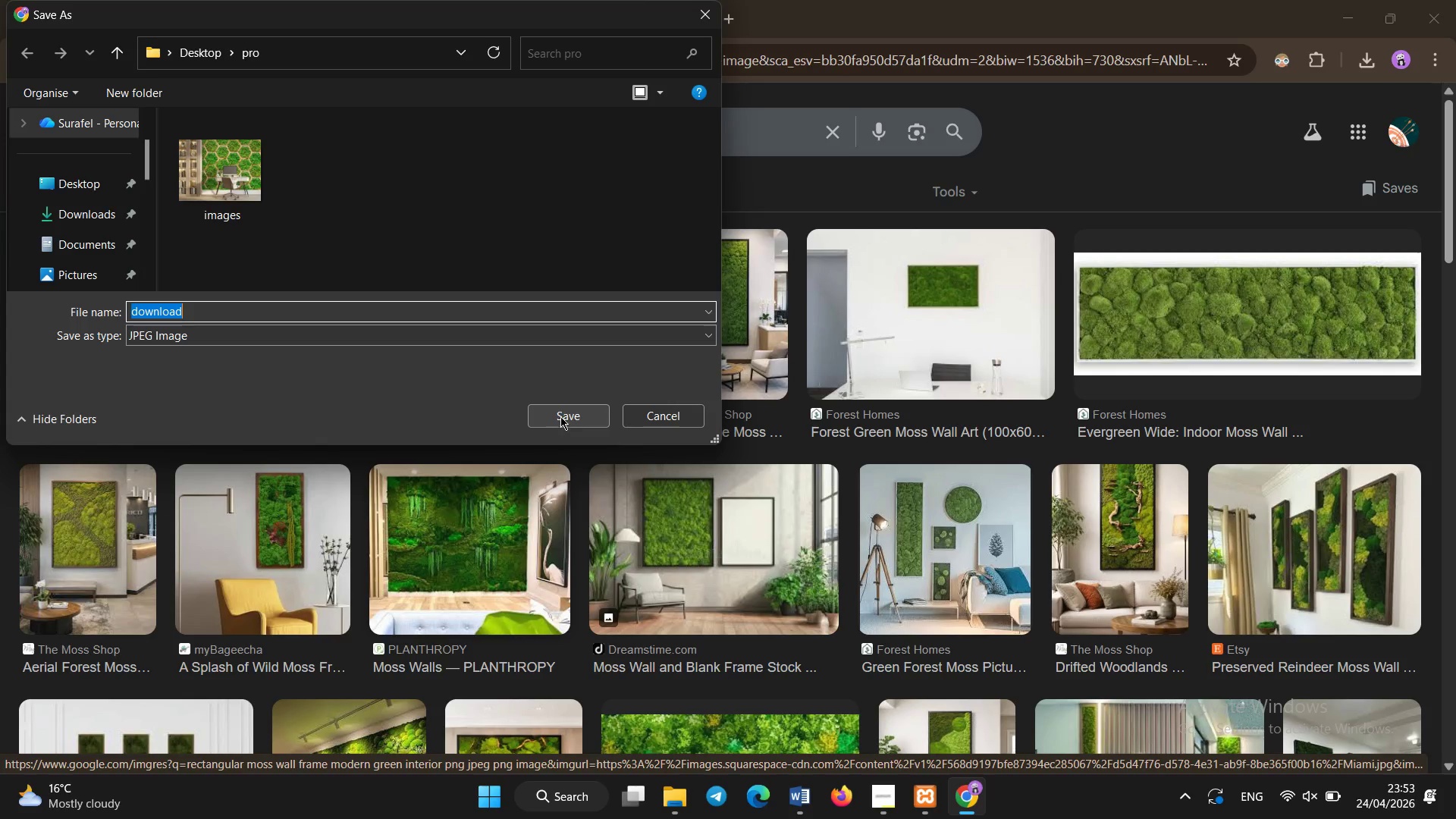 
left_click([654, 419])
 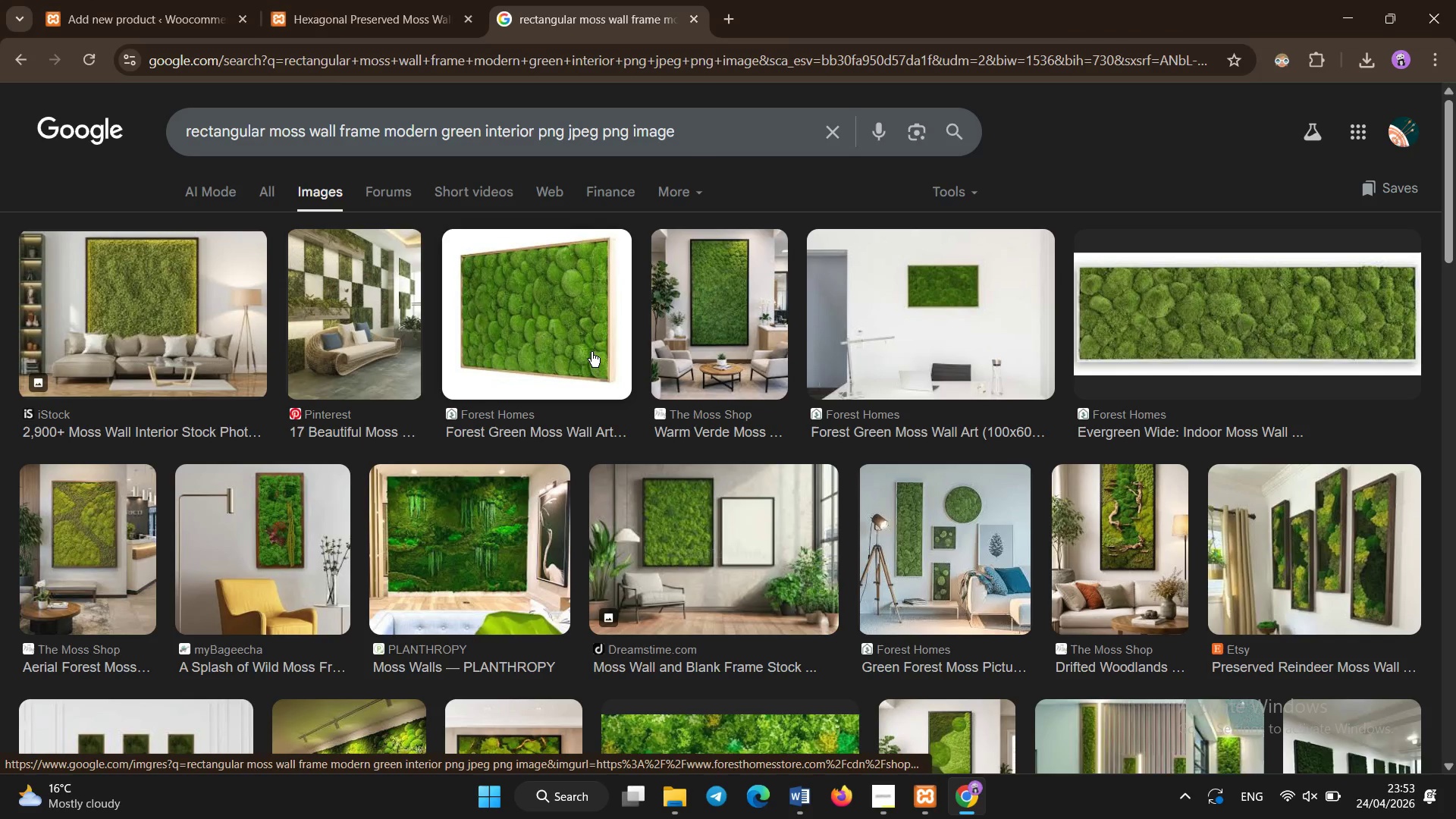 
left_click([592, 352])
 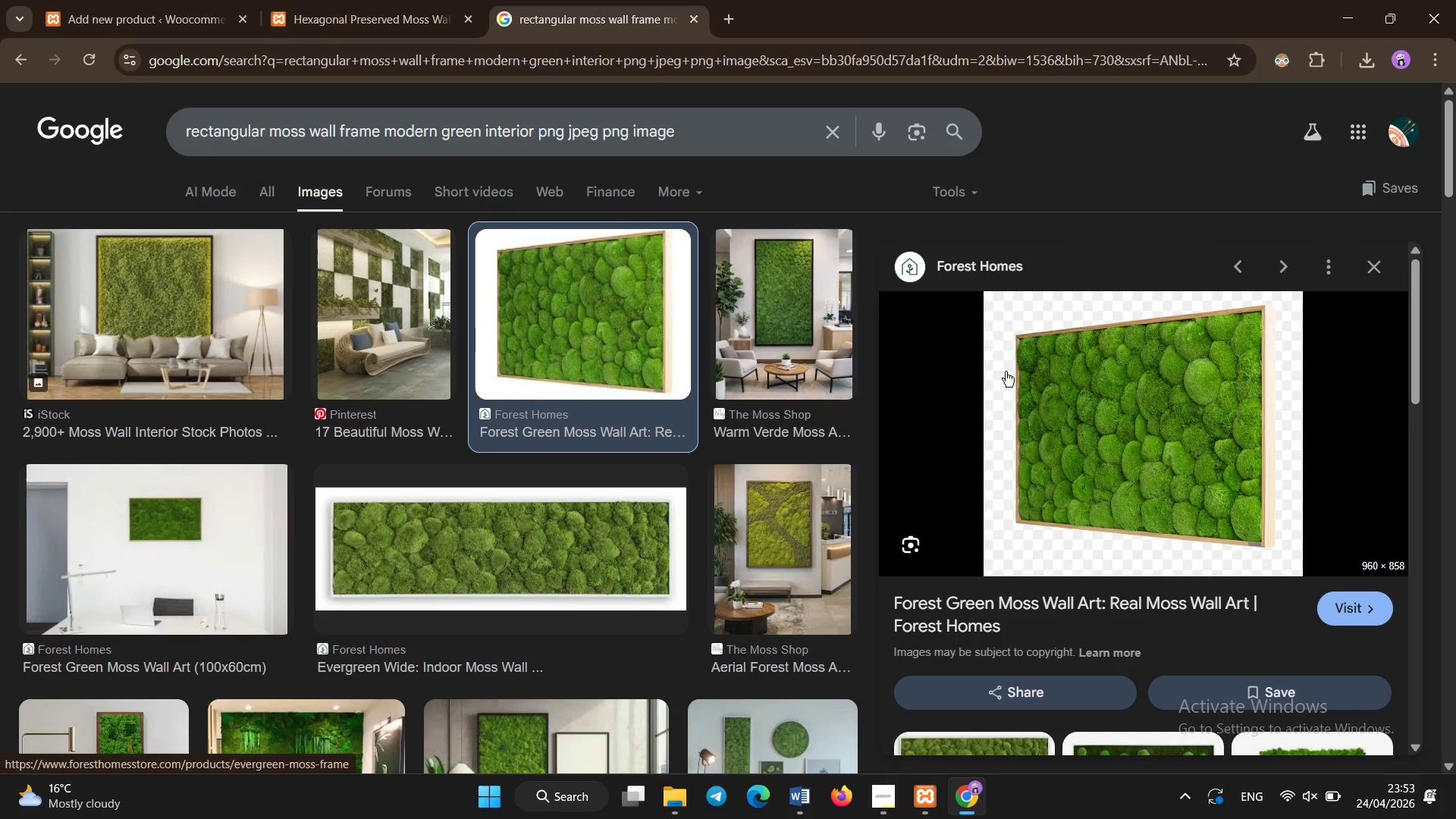 
right_click([1049, 366])
 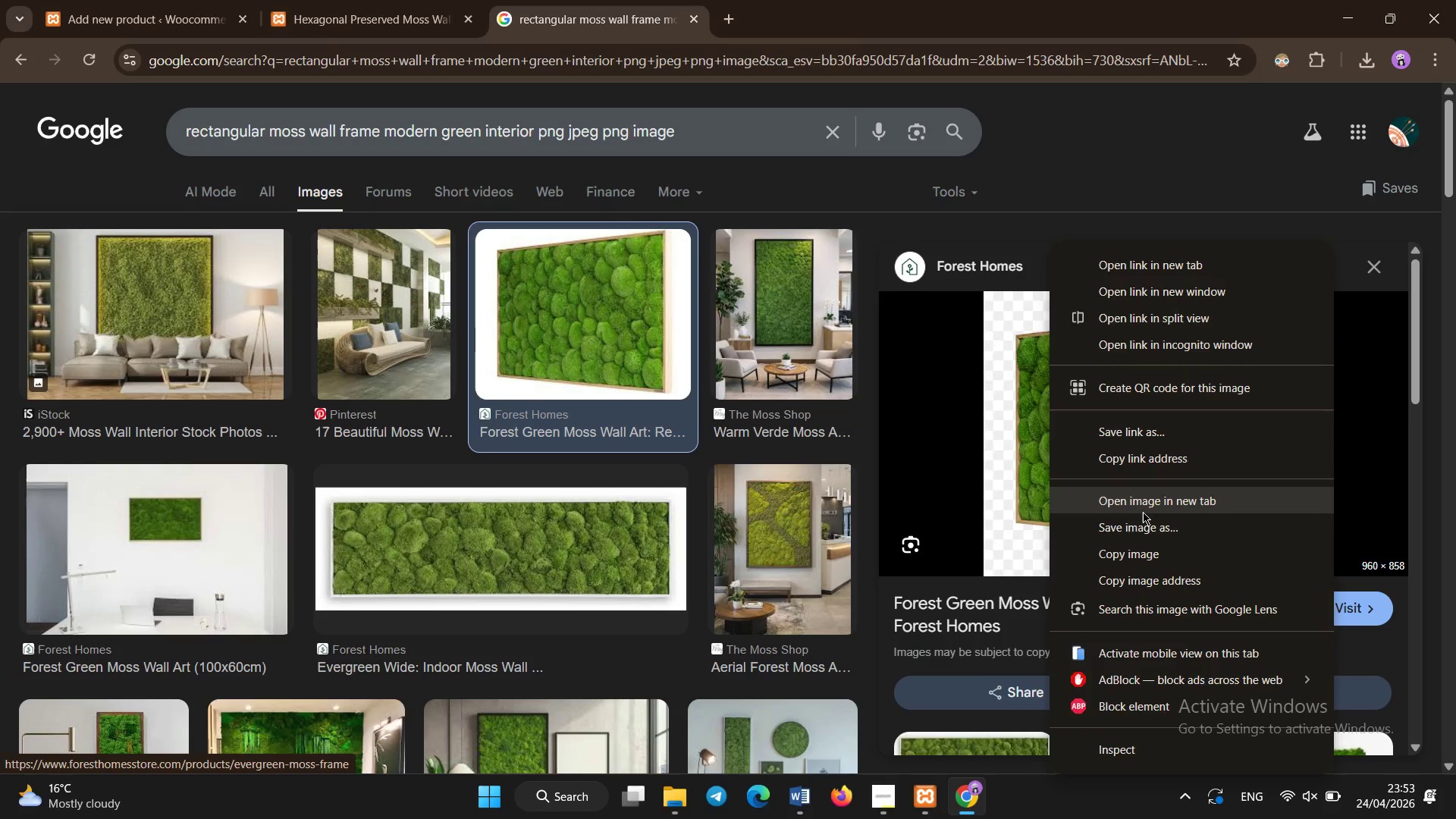 
left_click([1142, 525])
 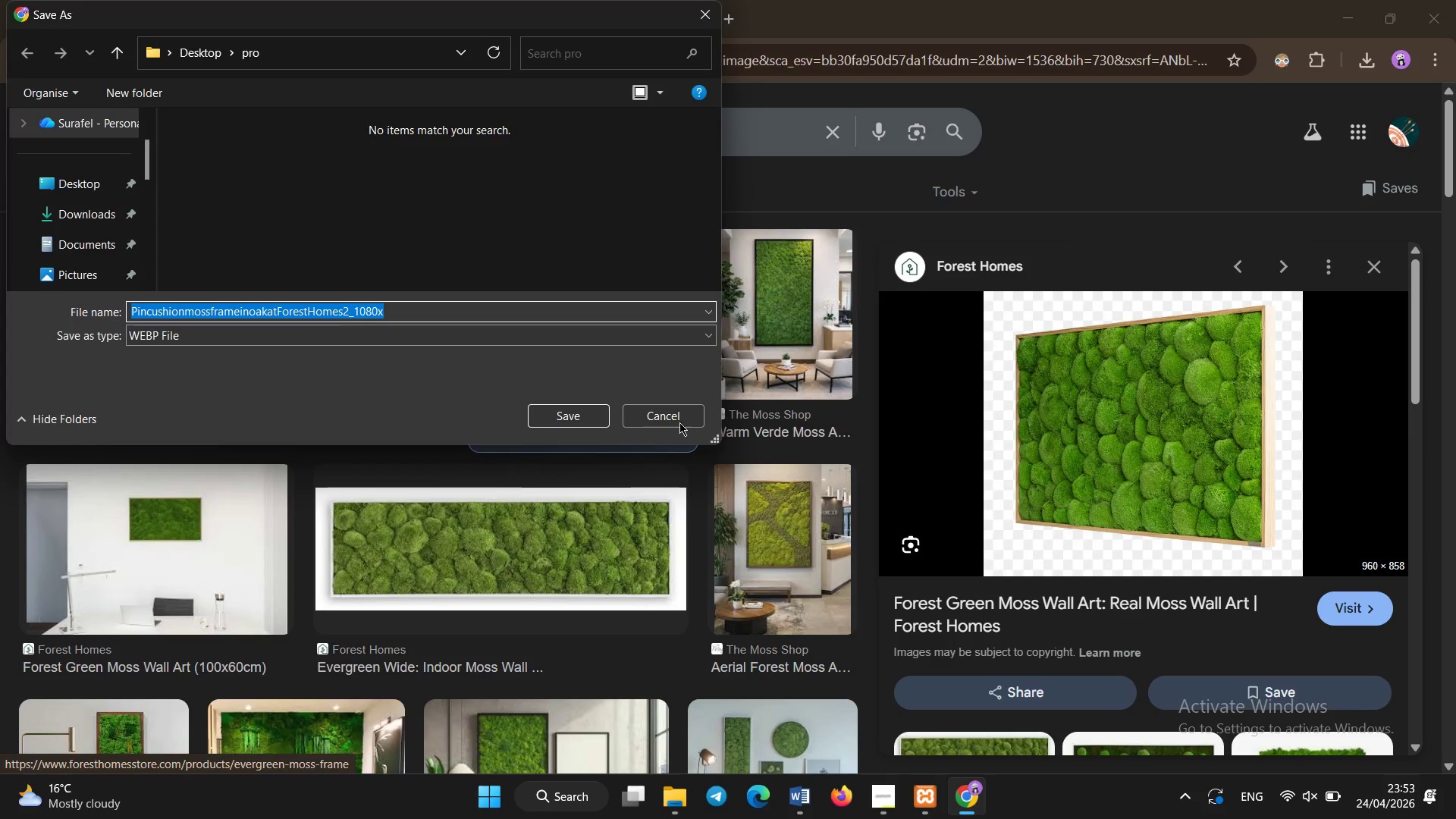 
left_click([655, 413])
 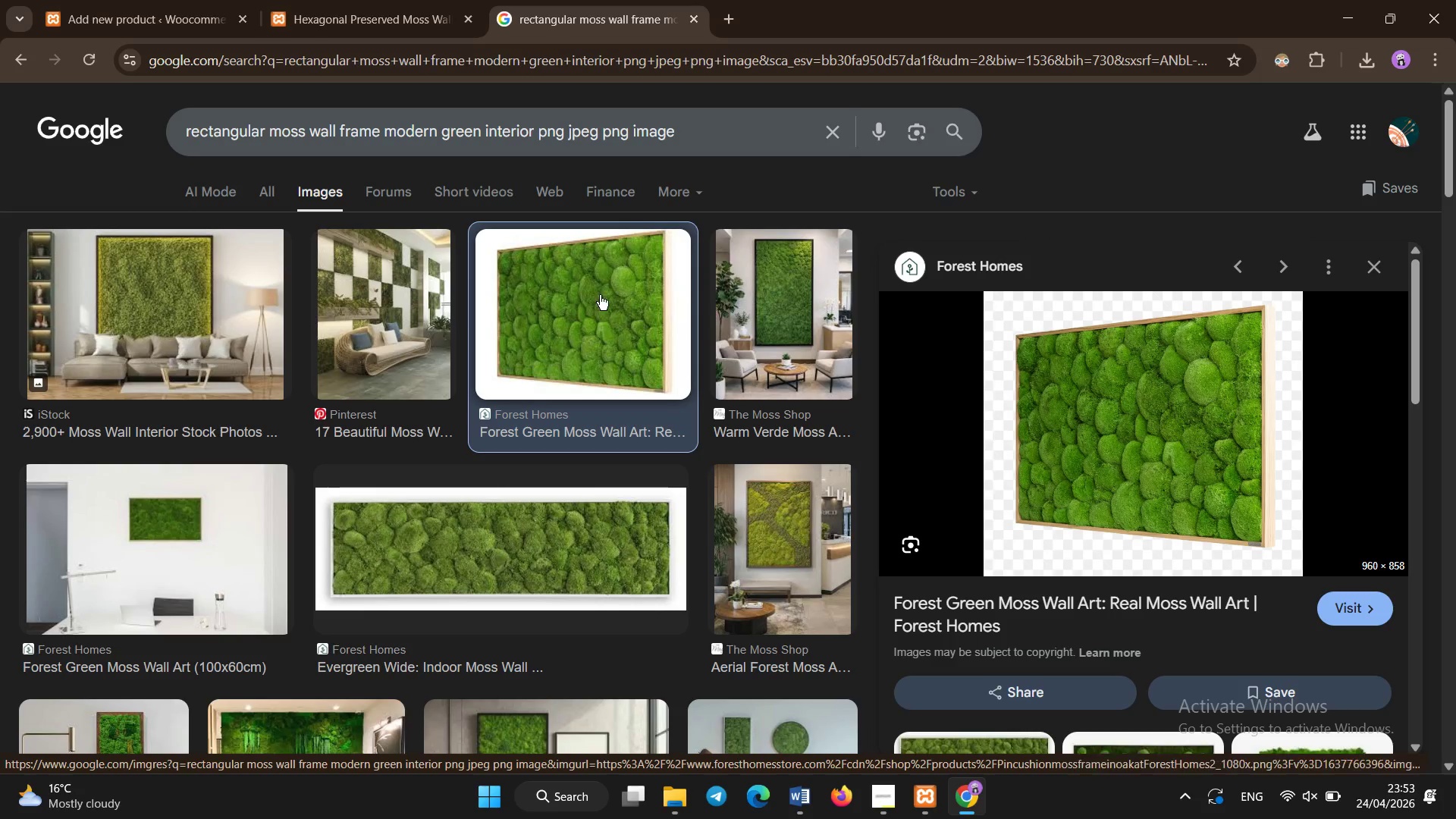 
right_click([600, 295])
 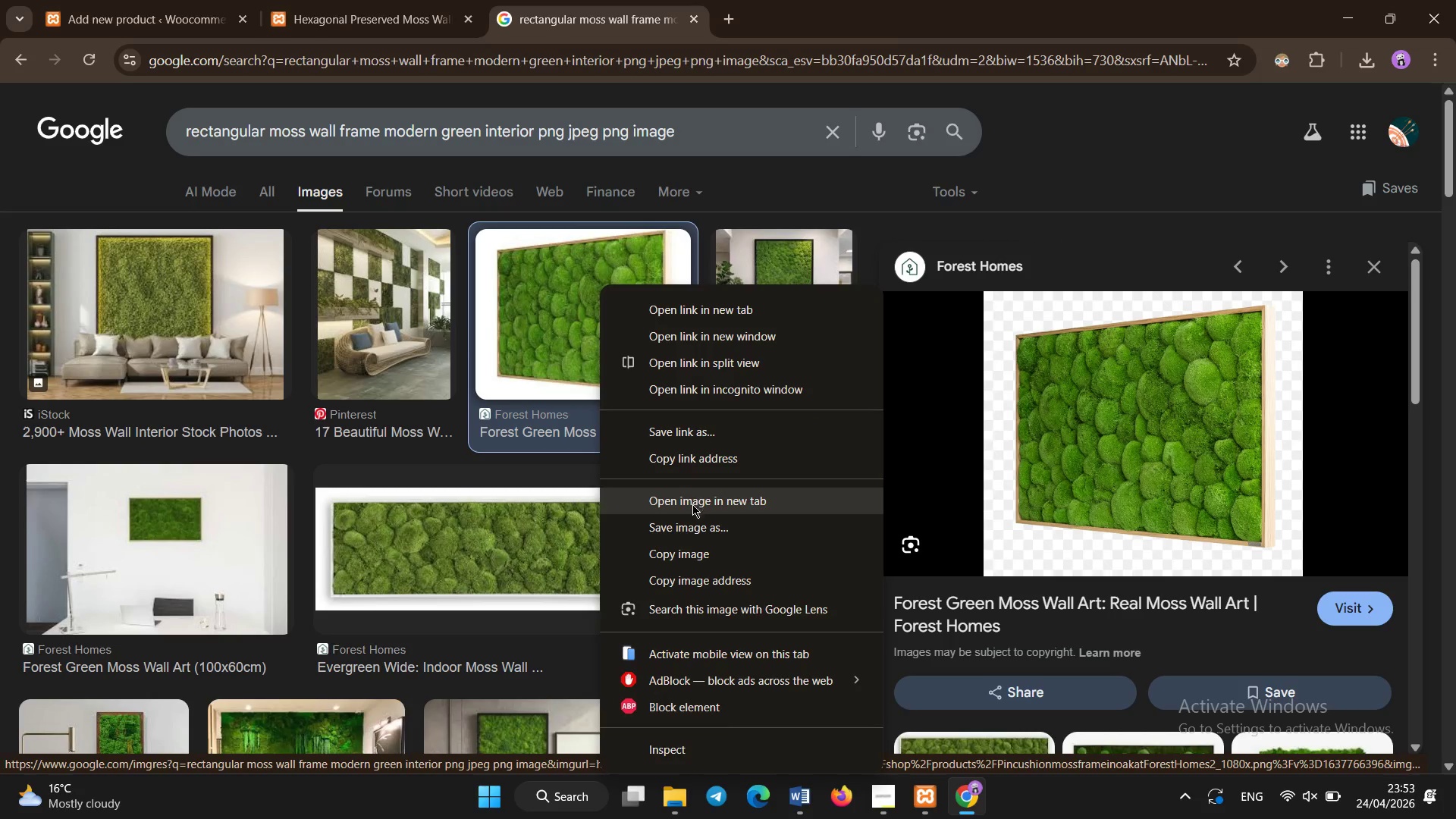 
left_click([692, 524])
 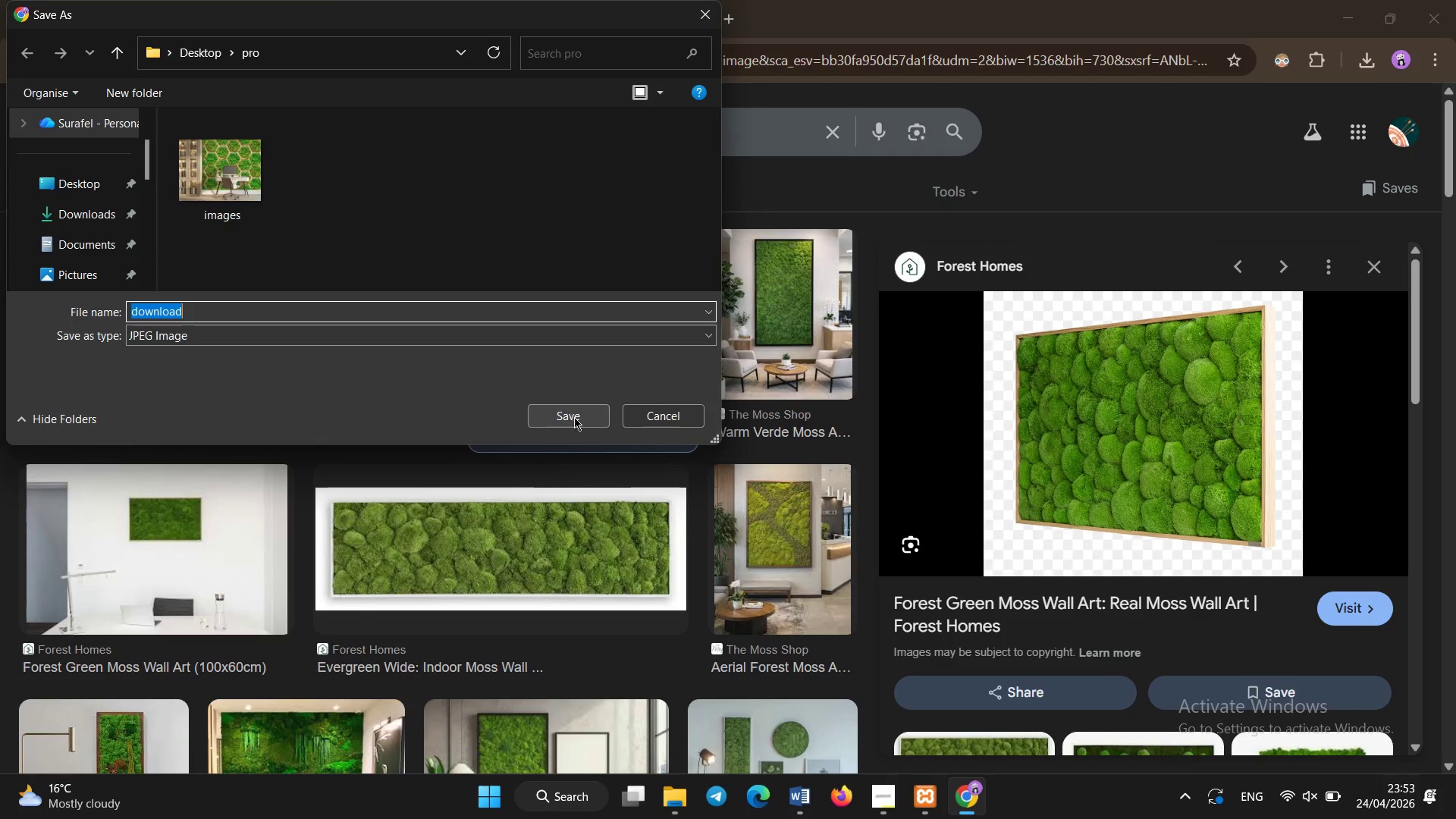 
left_click([576, 411])
 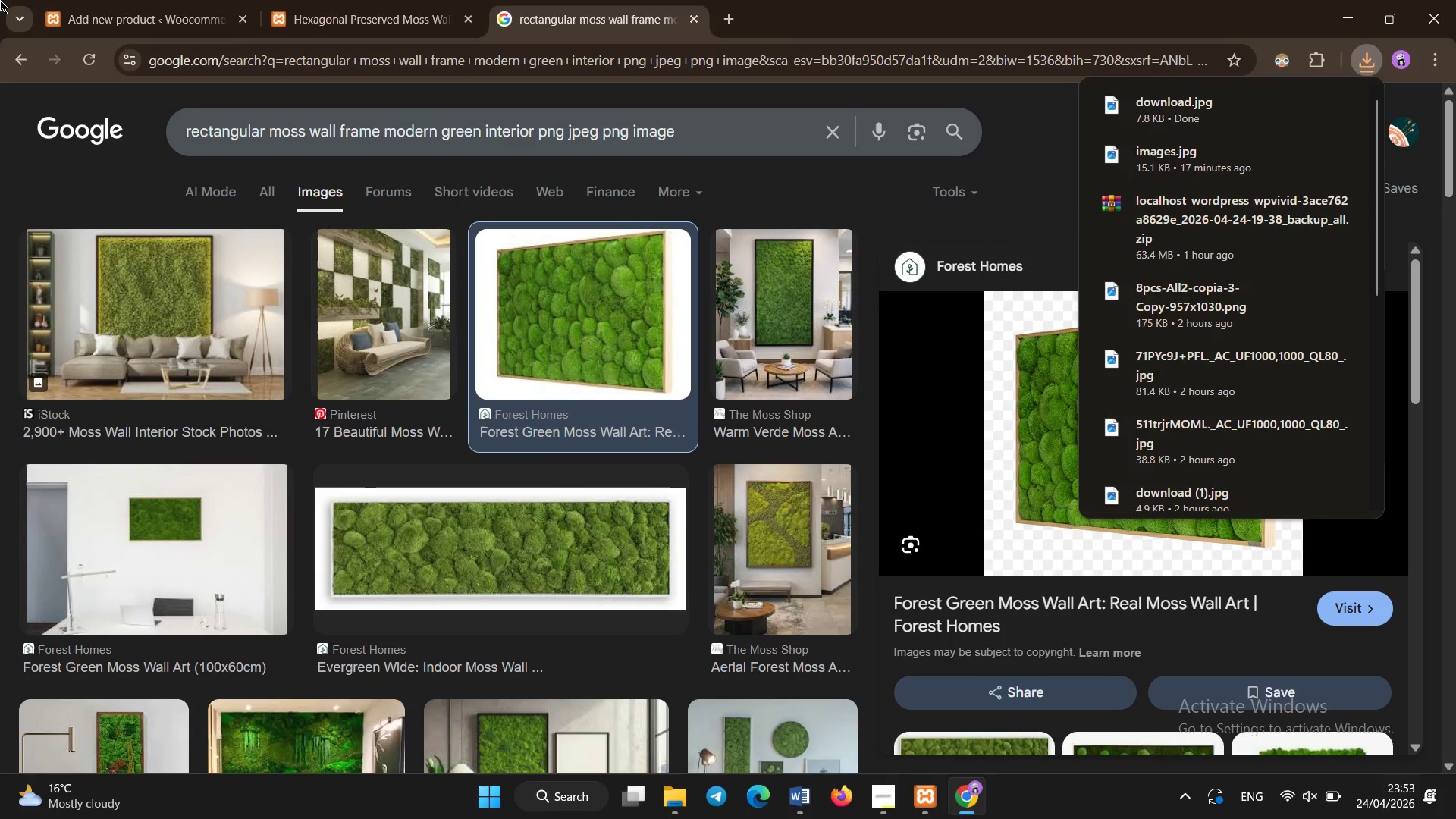 
left_click([116, 1])
 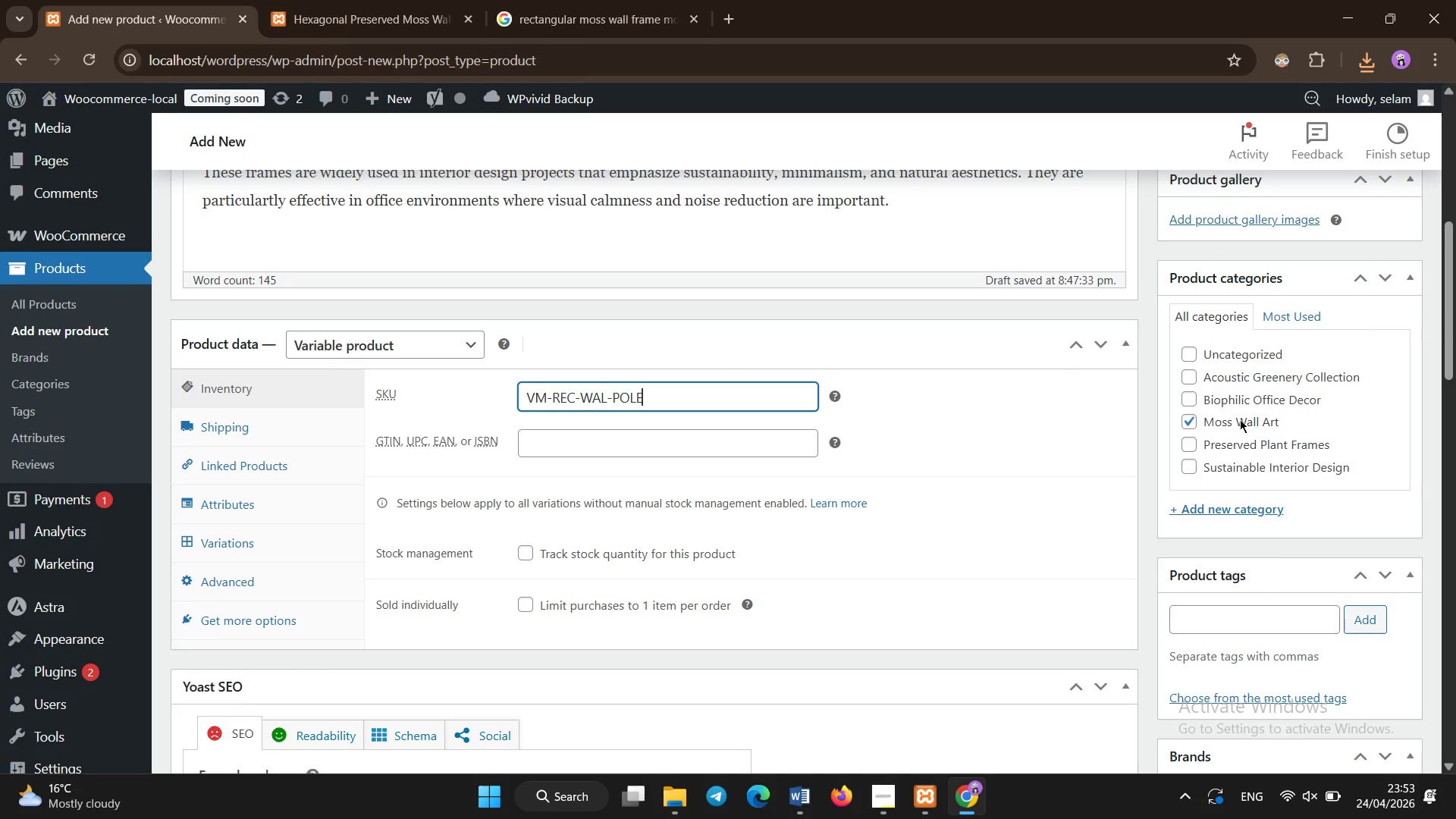 
scroll: coordinate [1238, 394], scroll_direction: none, amount: 0.0
 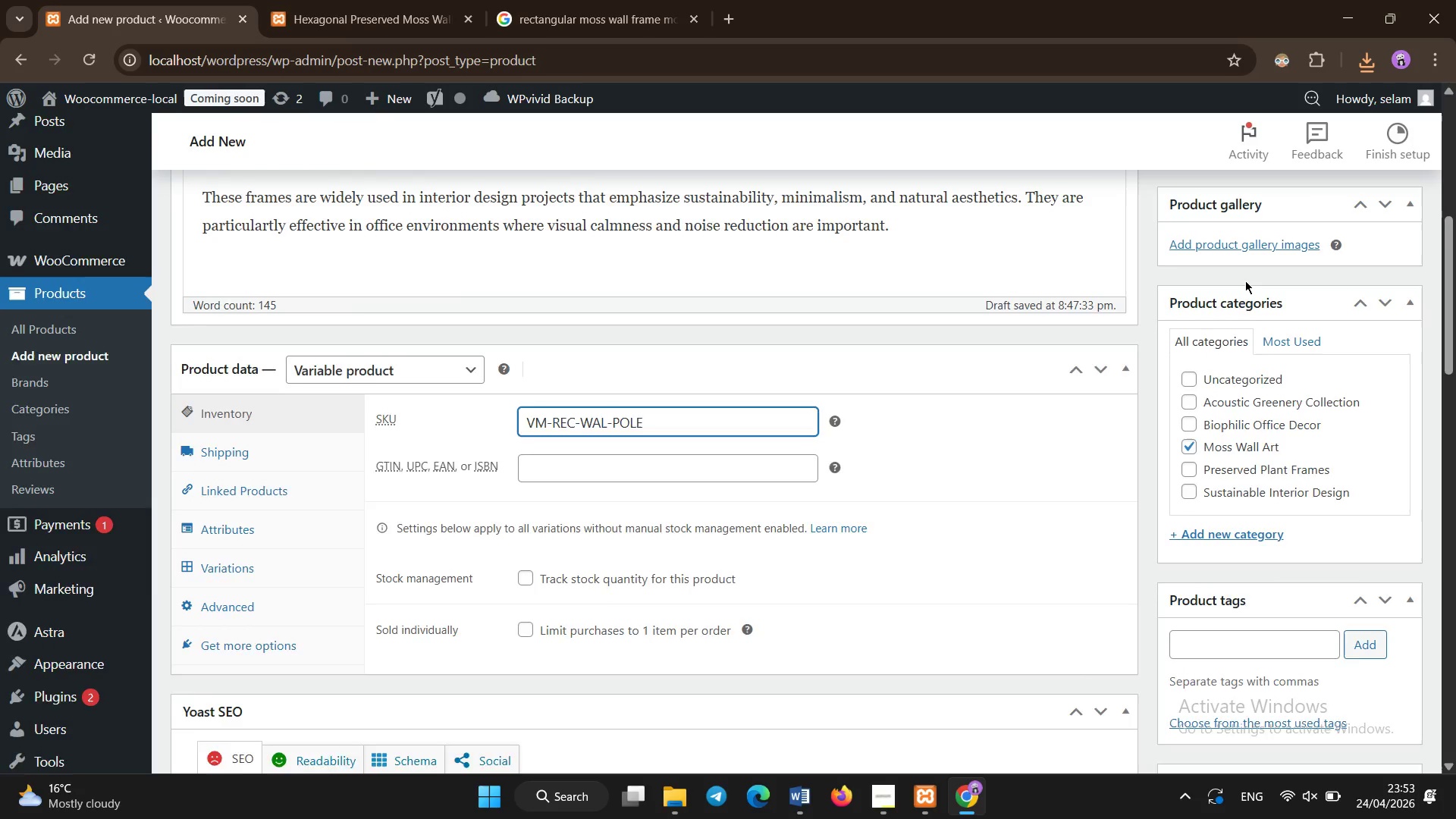 
scroll: coordinate [1245, 281], scroll_direction: up, amount: 1.0
 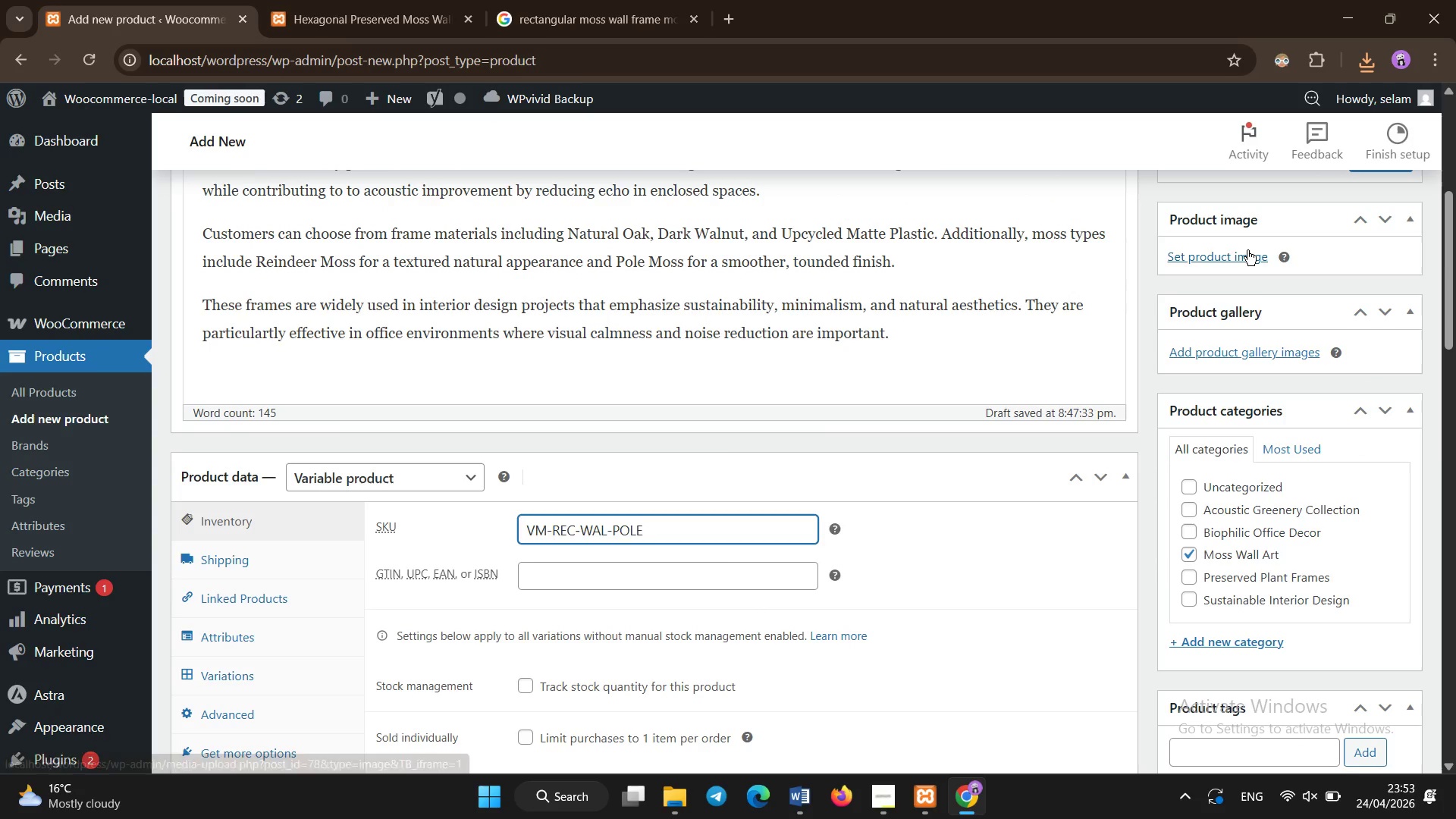 
left_click([1247, 250])
 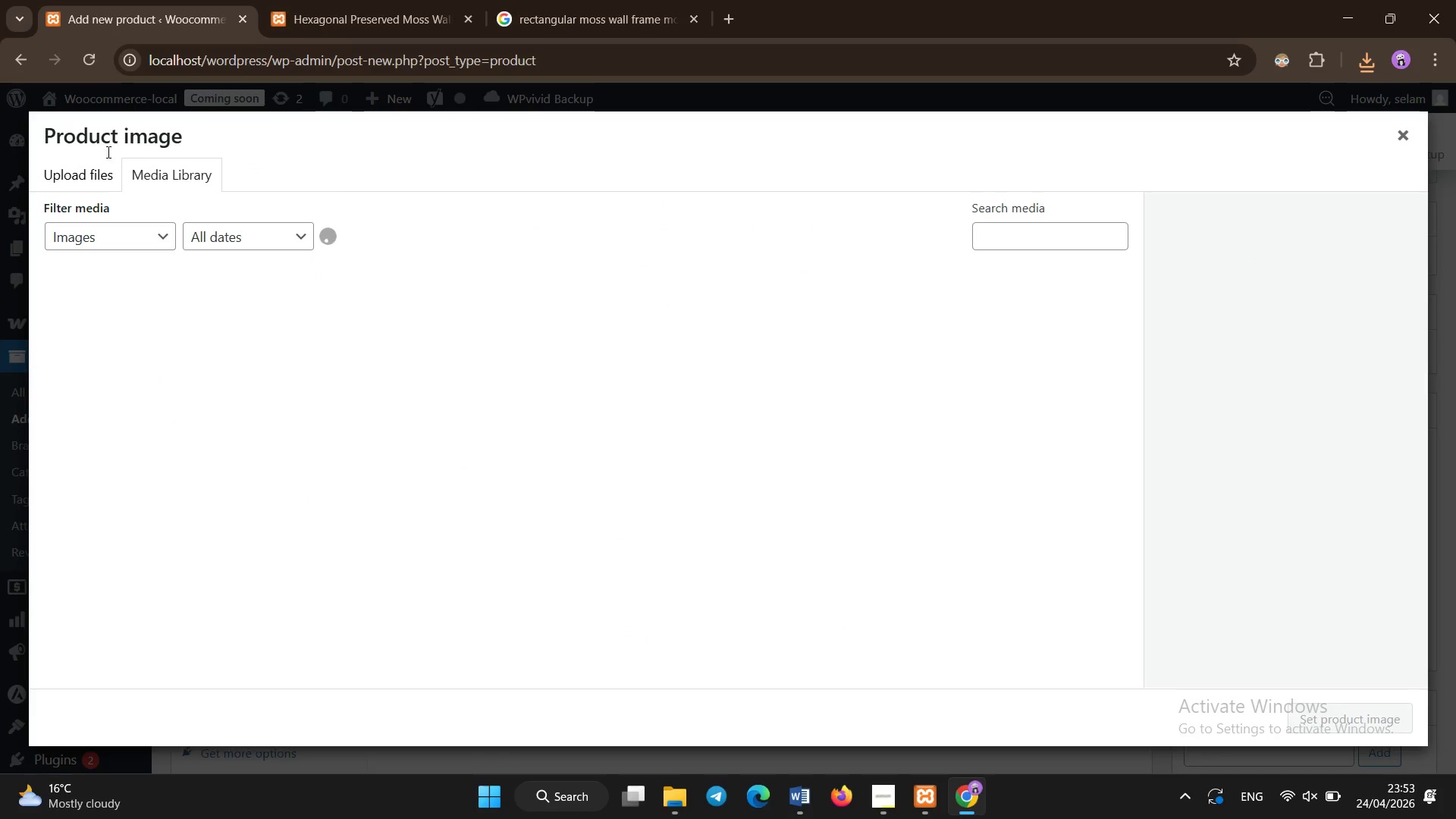 
left_click([102, 168])
 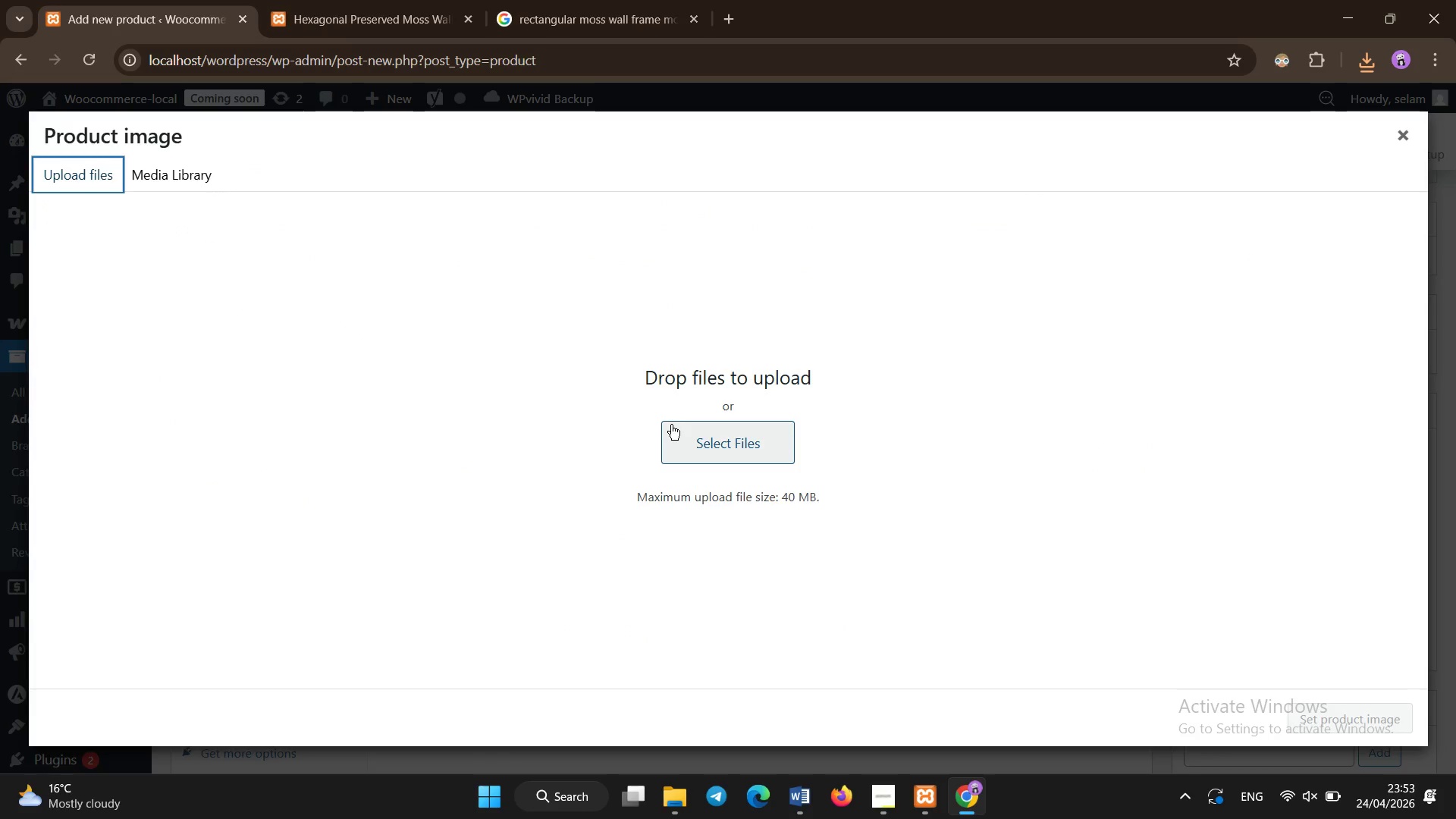 
left_click([673, 429])
 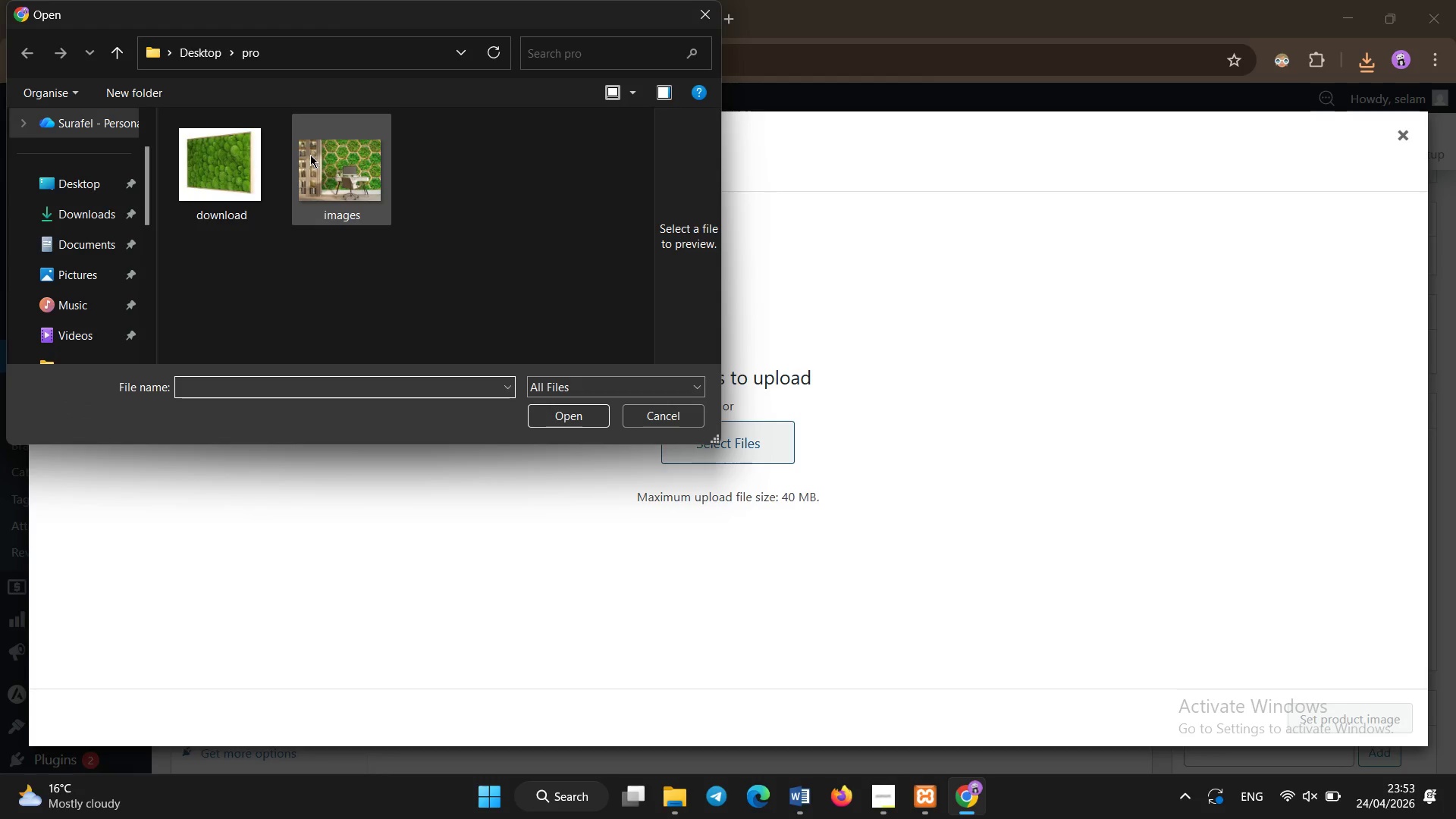 
double_click([212, 171])
 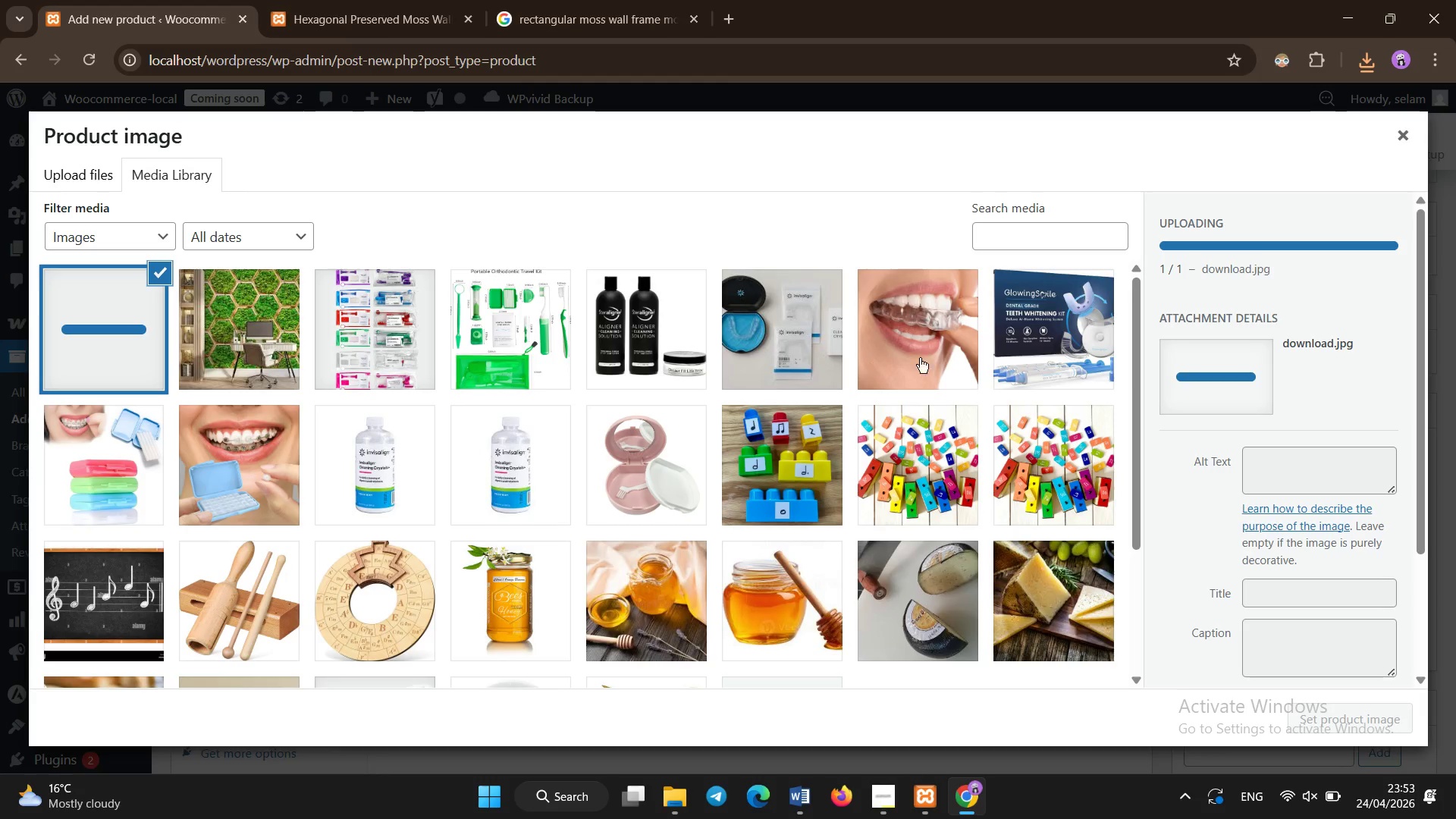 
left_click([1317, 474])
 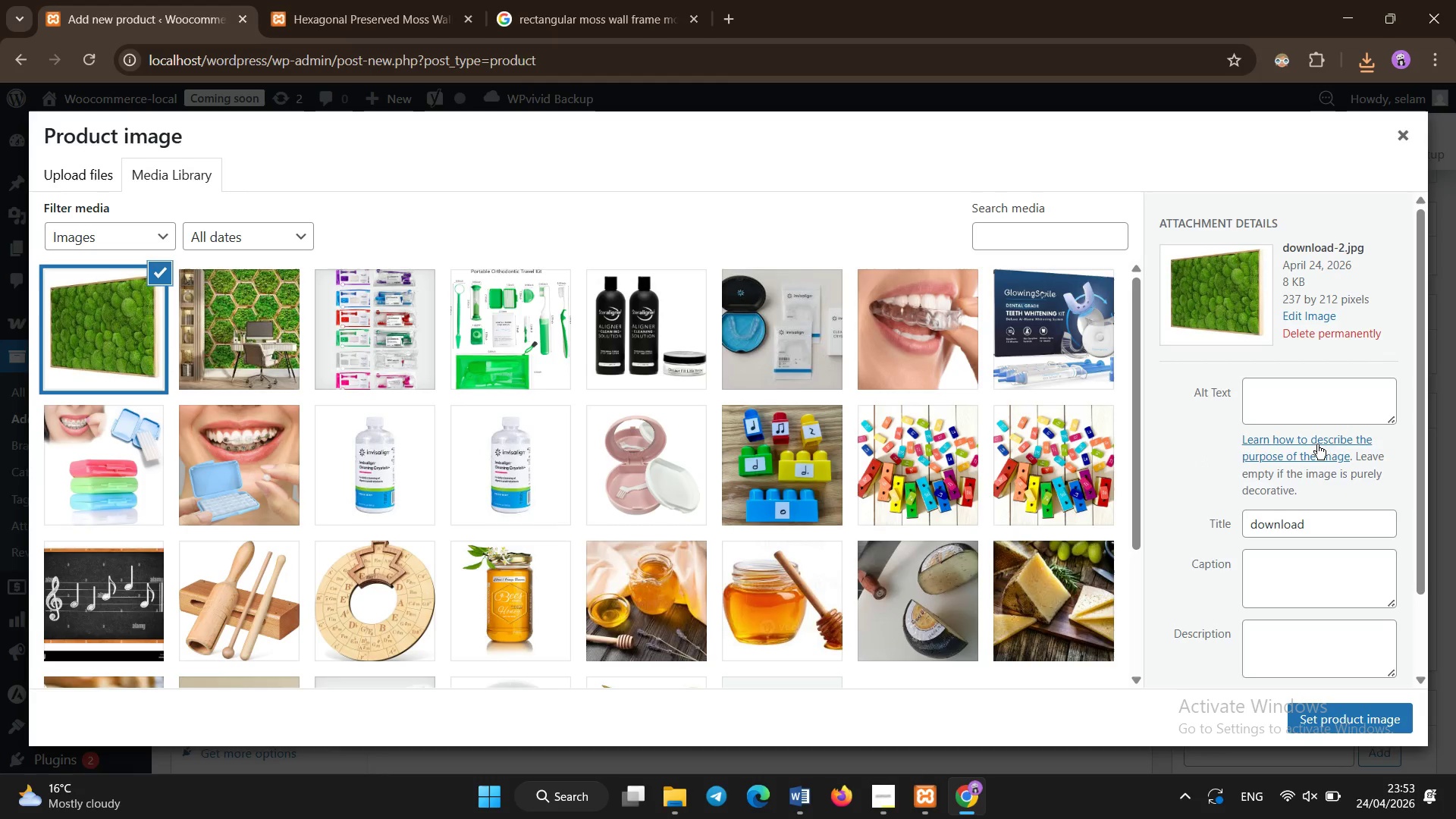 
left_click([1317, 406])
 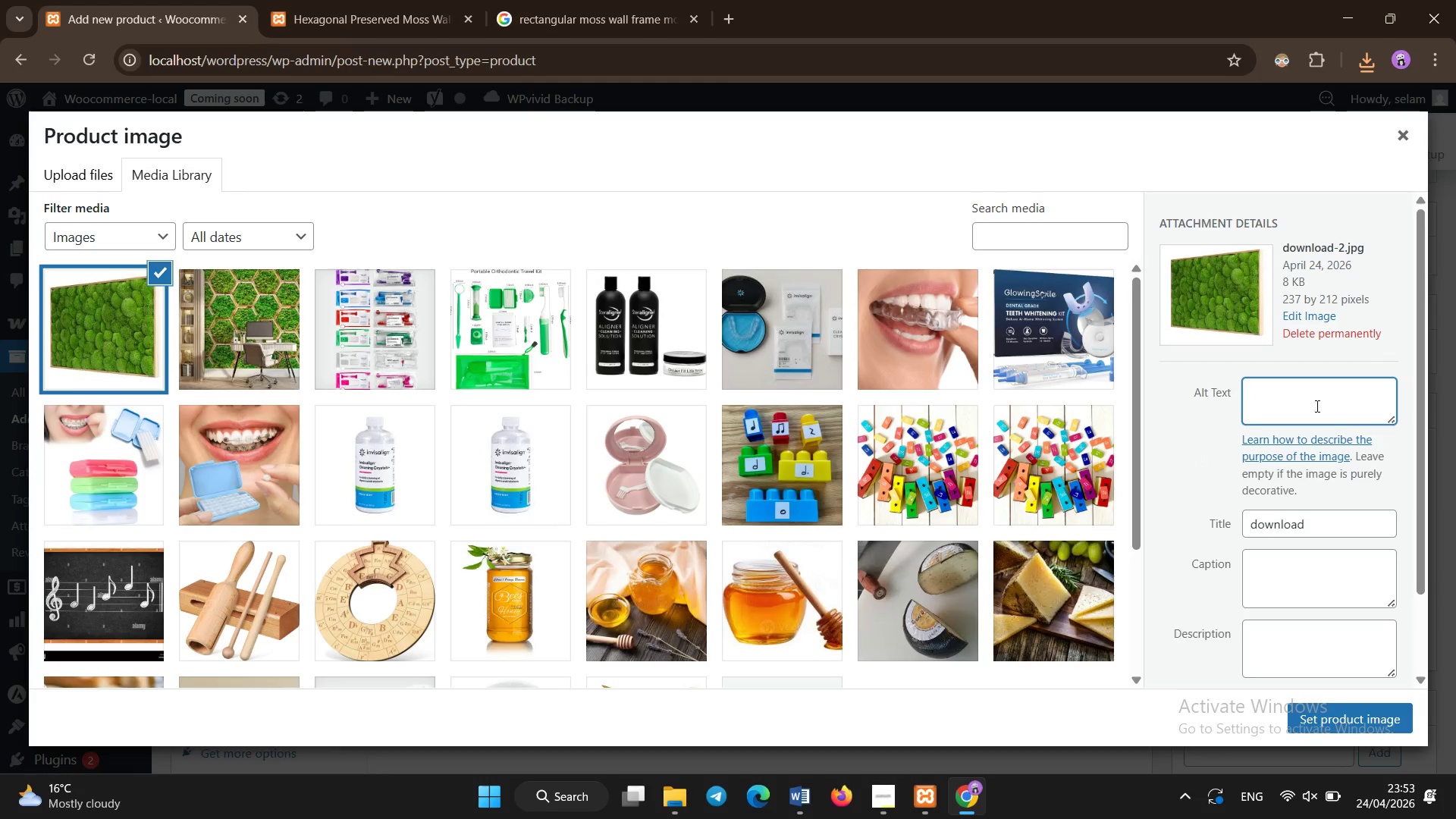 
type(Rectangular preserved moss wall frame for eco-friendly interior decor)
 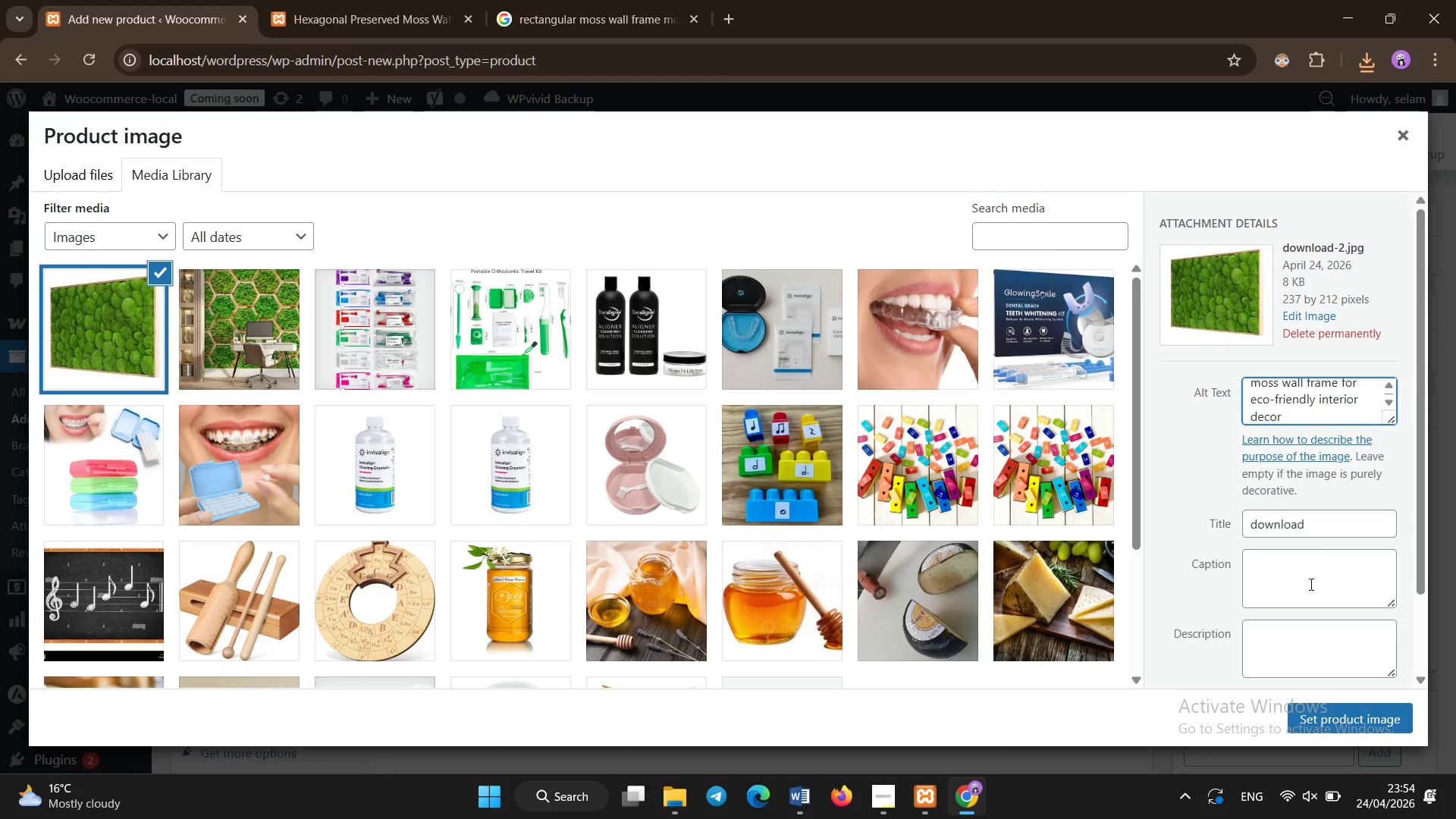 
left_click([1323, 721])
 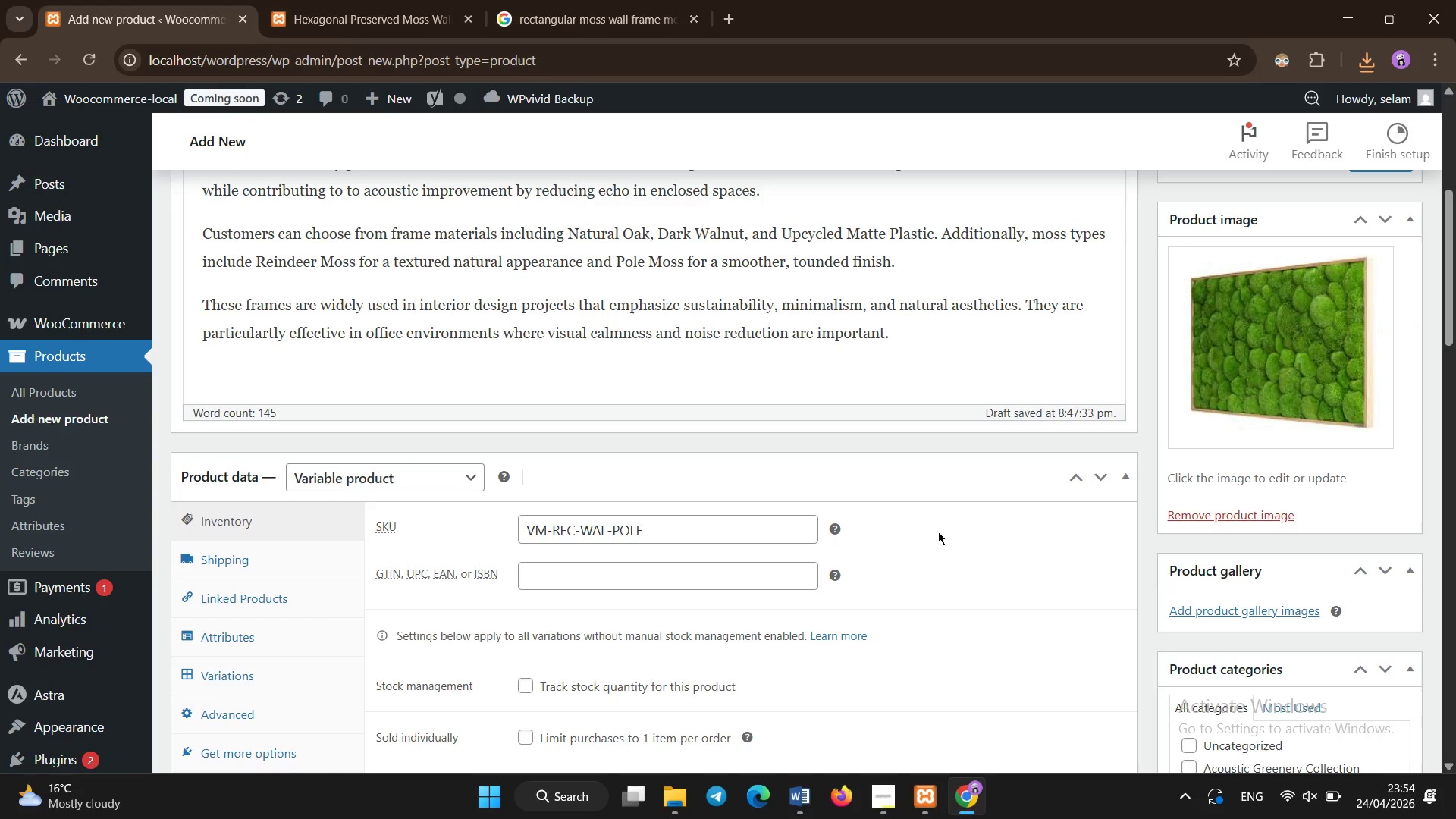 
scroll: coordinate [968, 500], scroll_direction: down, amount: 3.0
 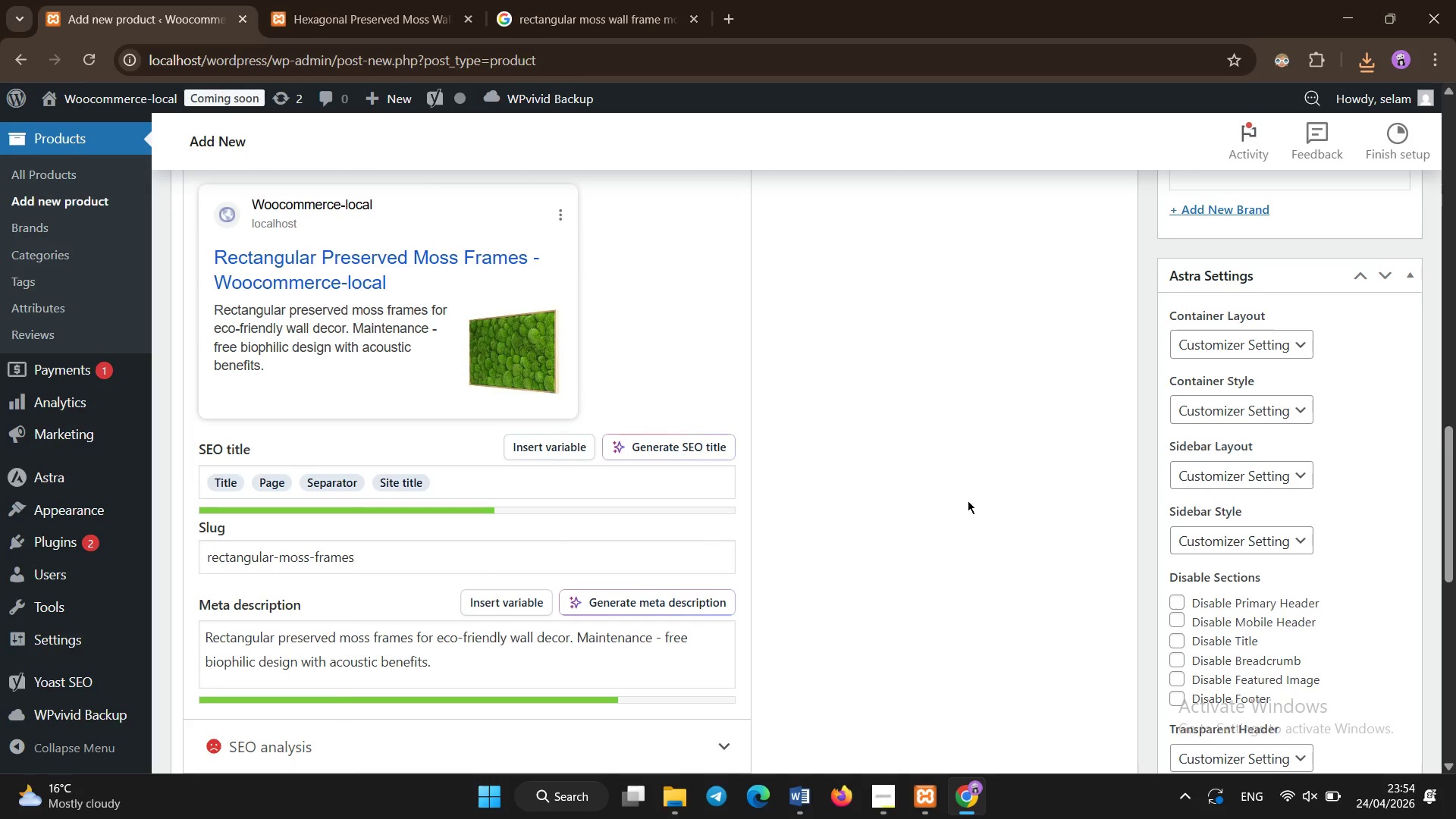 
left_click([510, 474])
 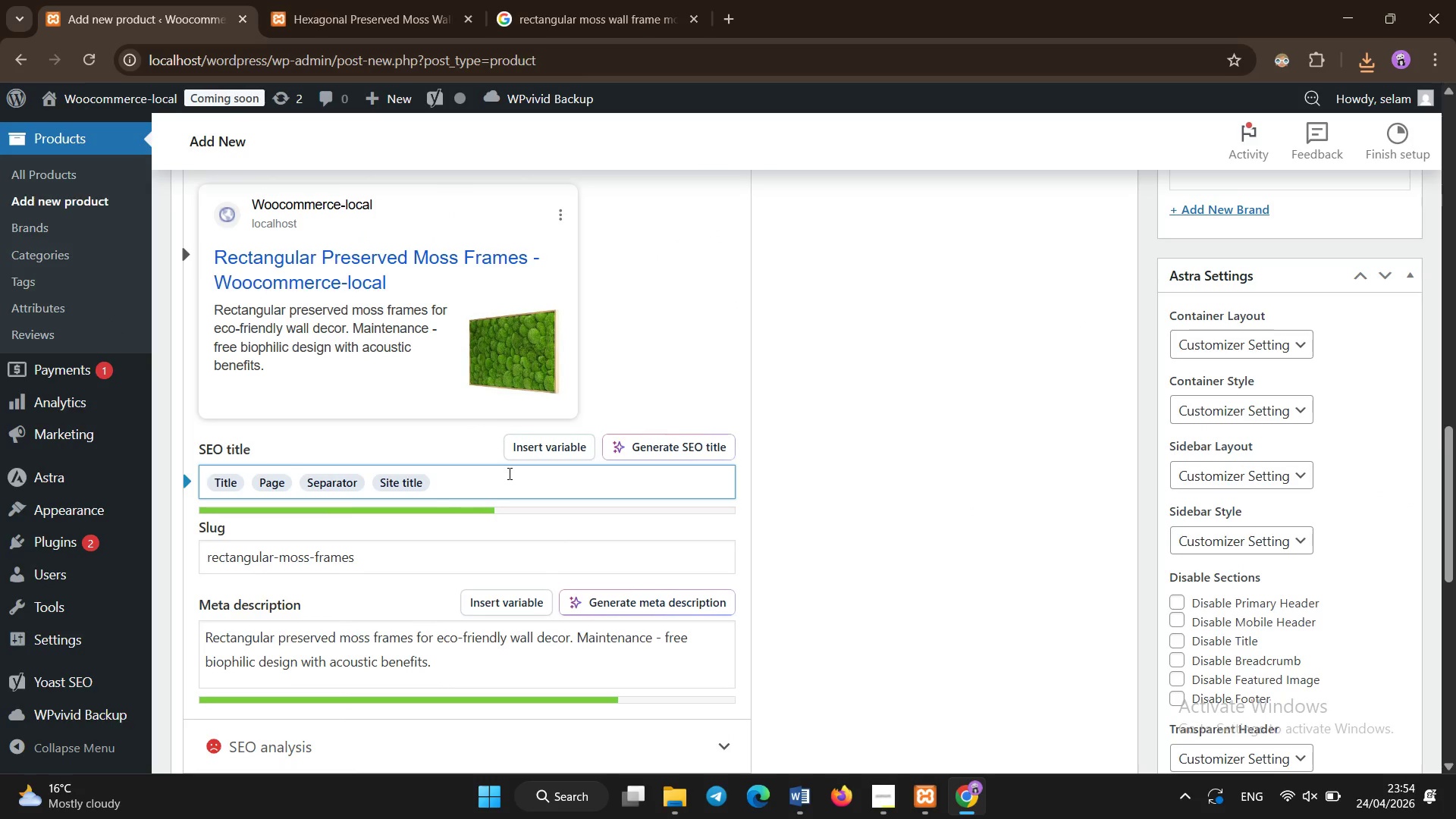 
key(Backspace)
 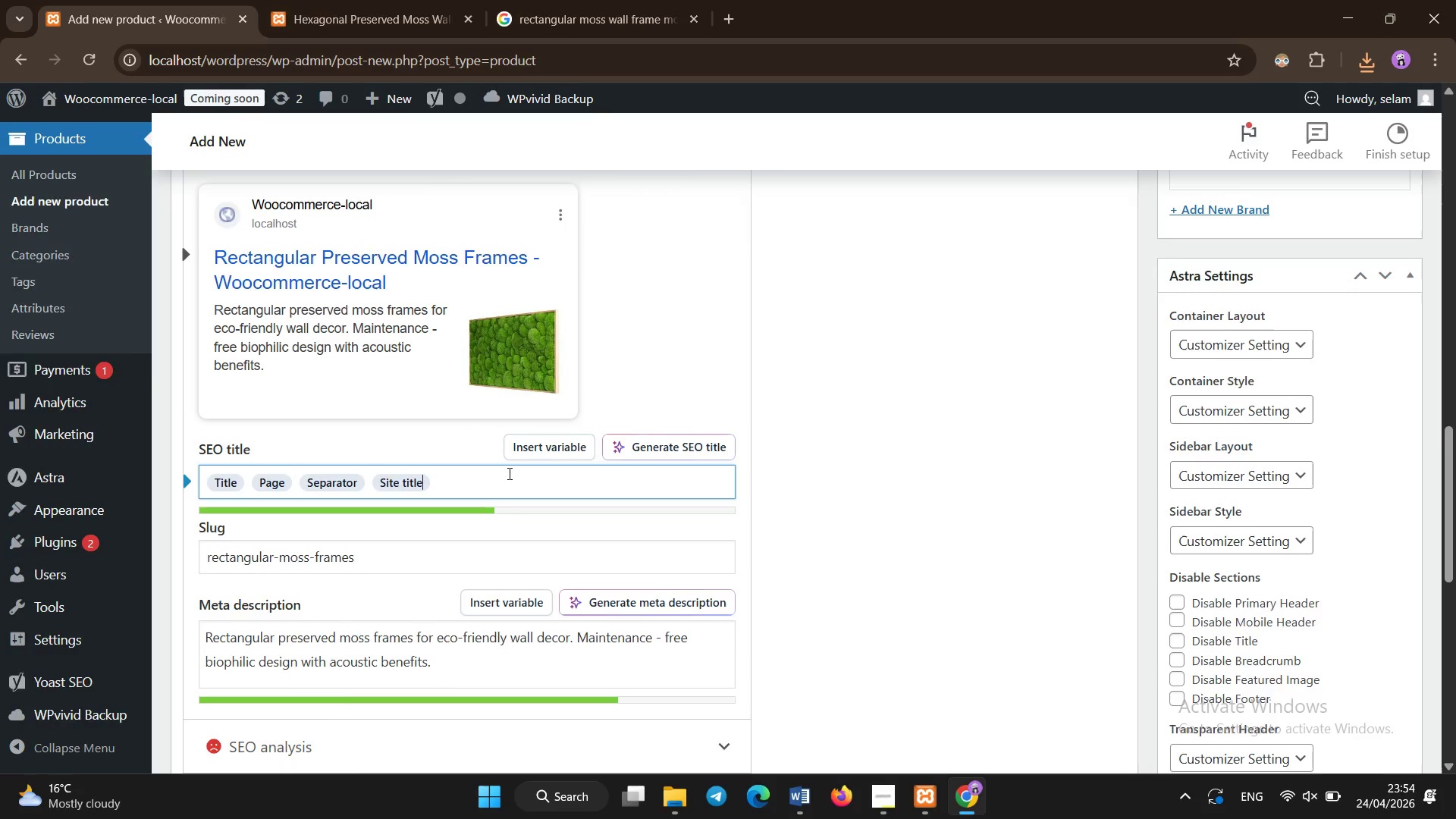 
key(Backspace)
 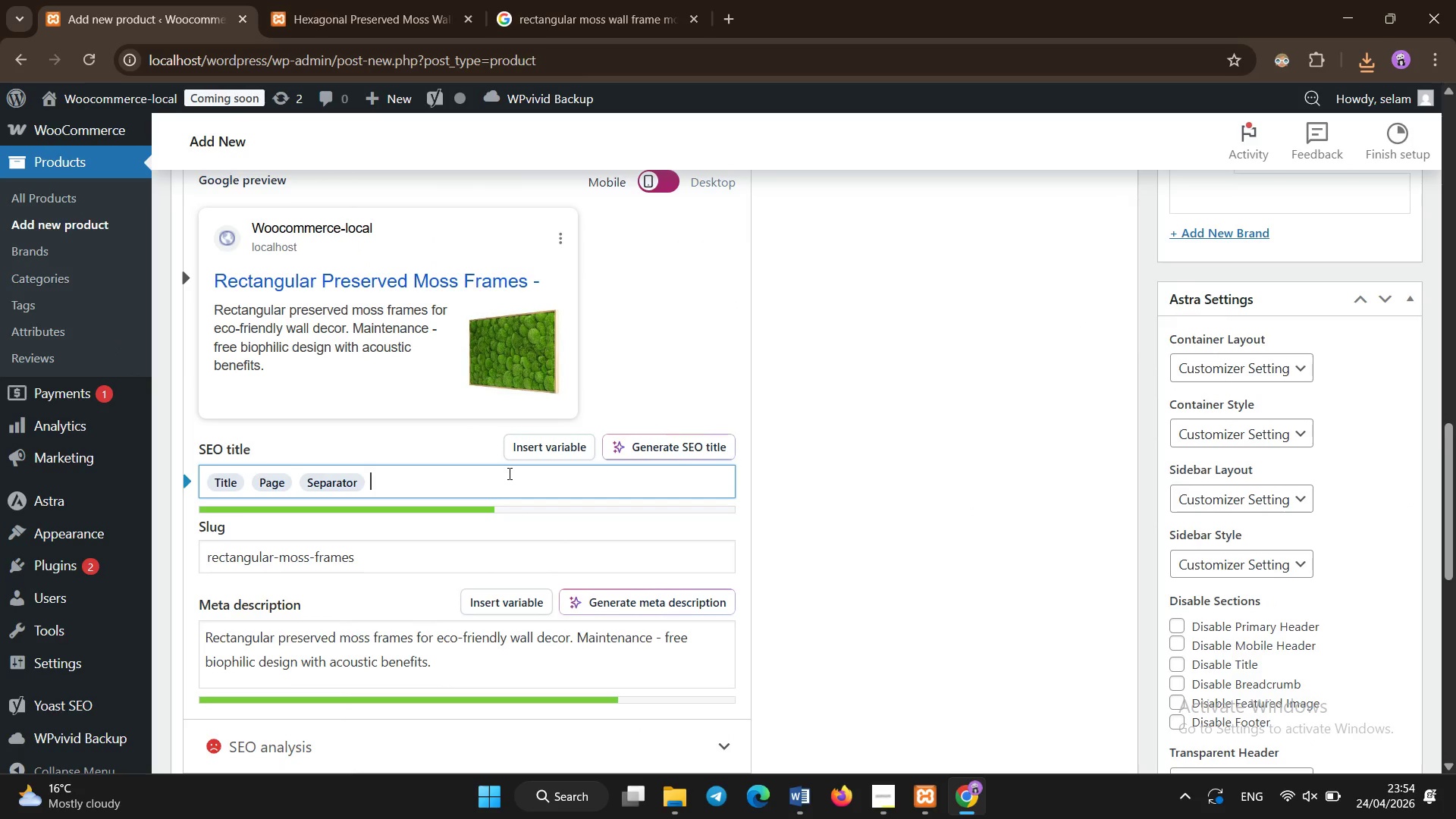 
key(Backspace)
 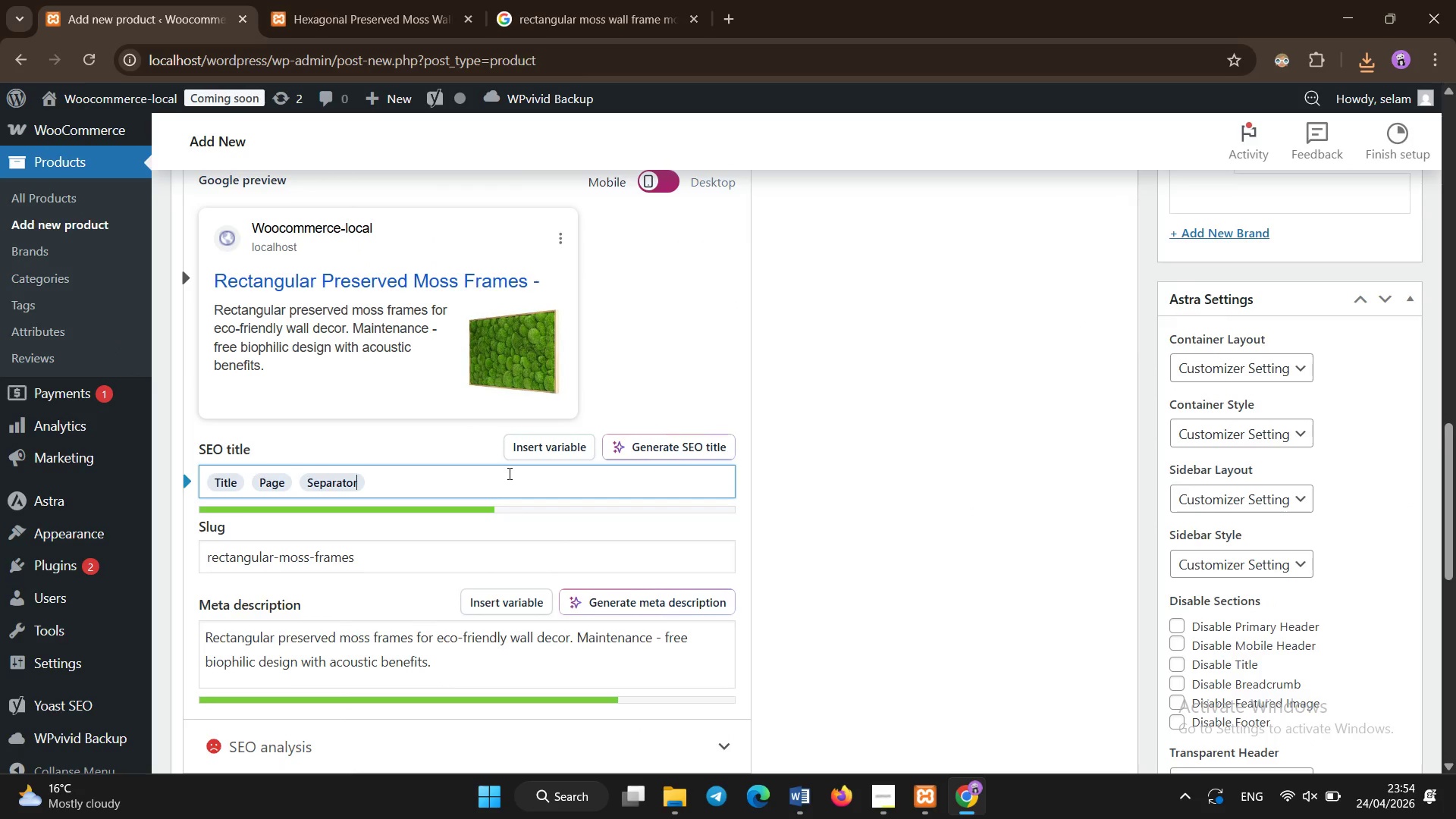 
key(Backspace)
 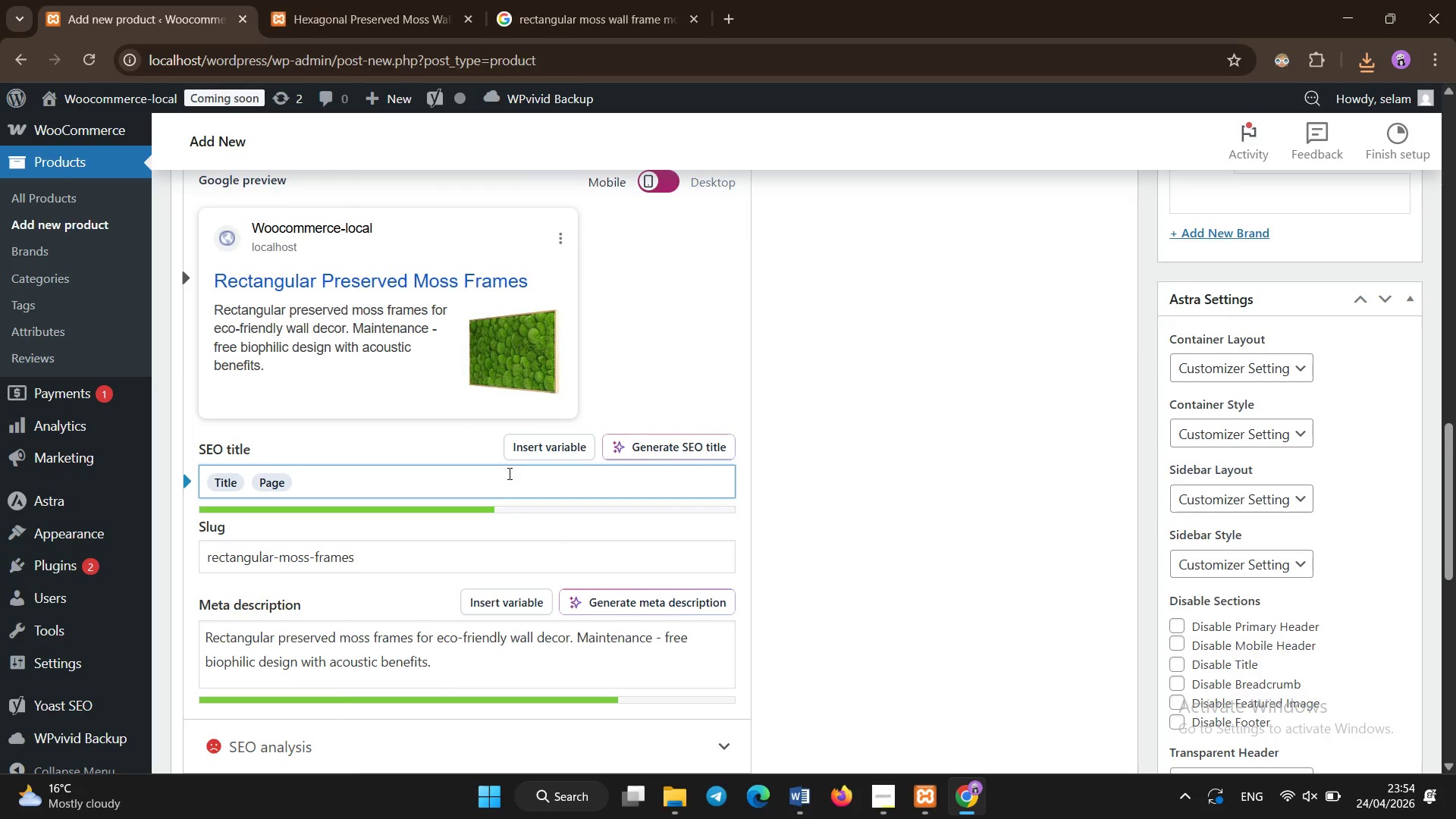 
scroll: coordinate [510, 474], scroll_direction: down, amount: 1.0
 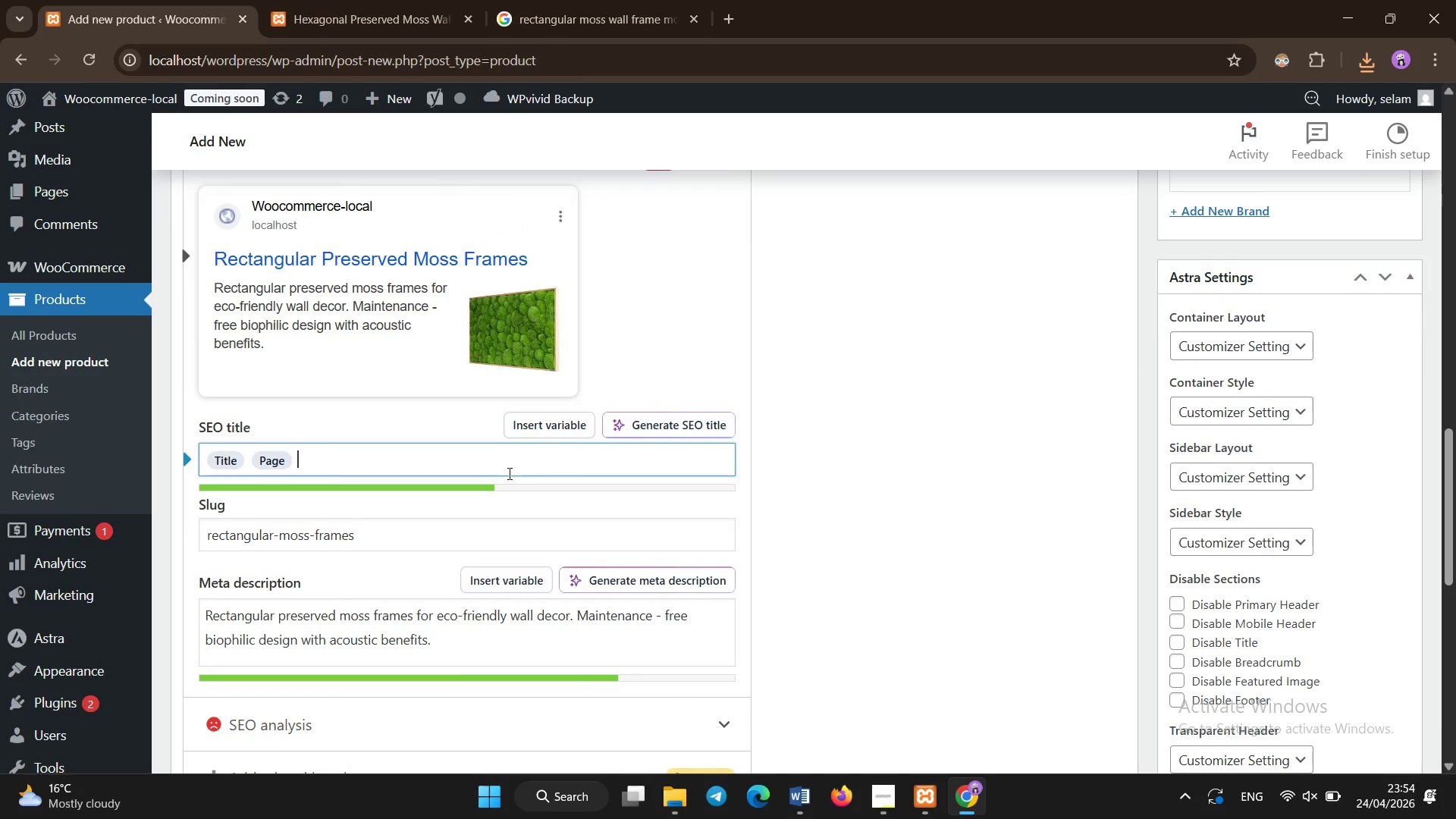 
scroll: coordinate [482, 467], scroll_direction: up, amount: 21.0
 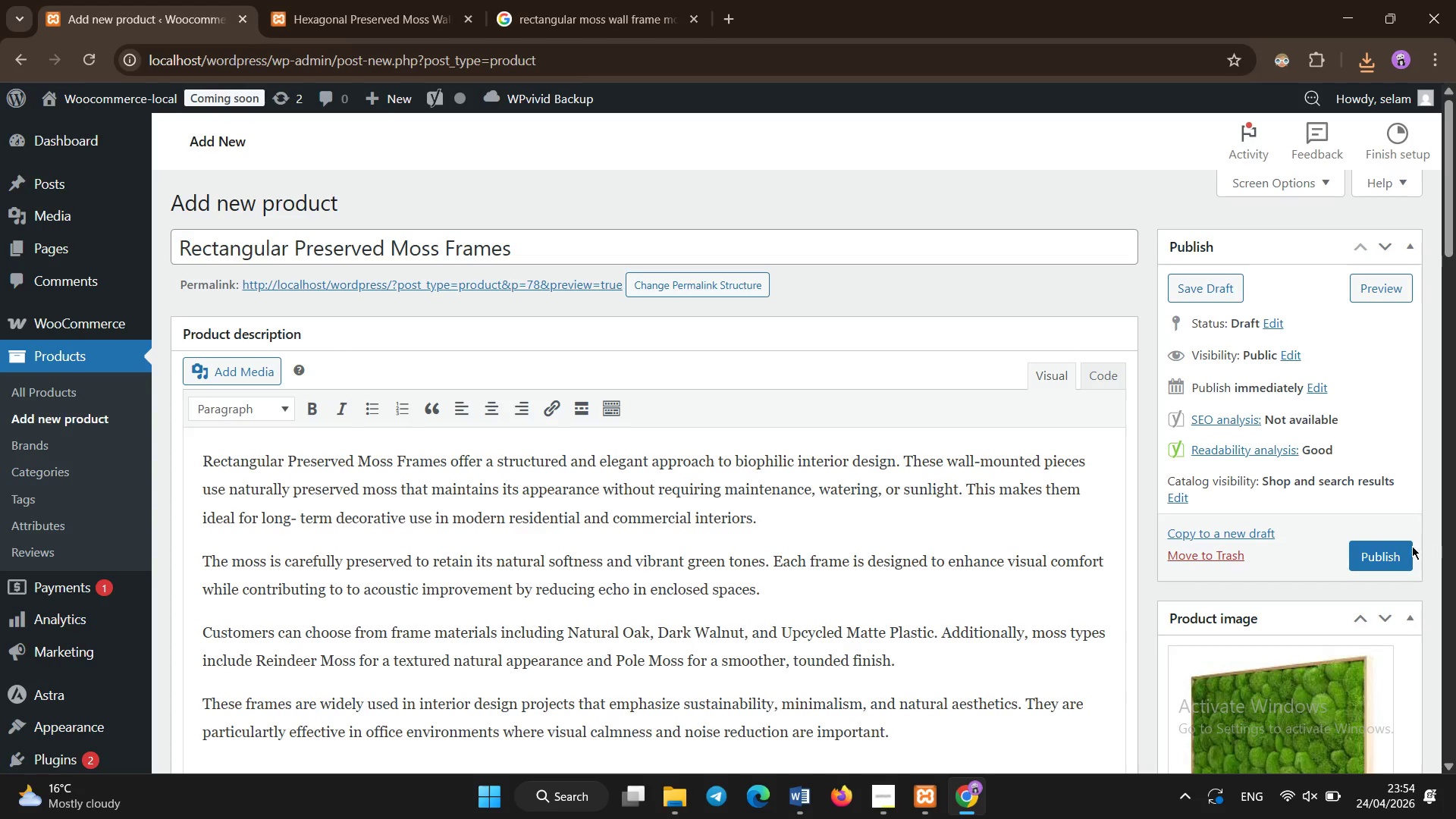 
left_click([1393, 551])
 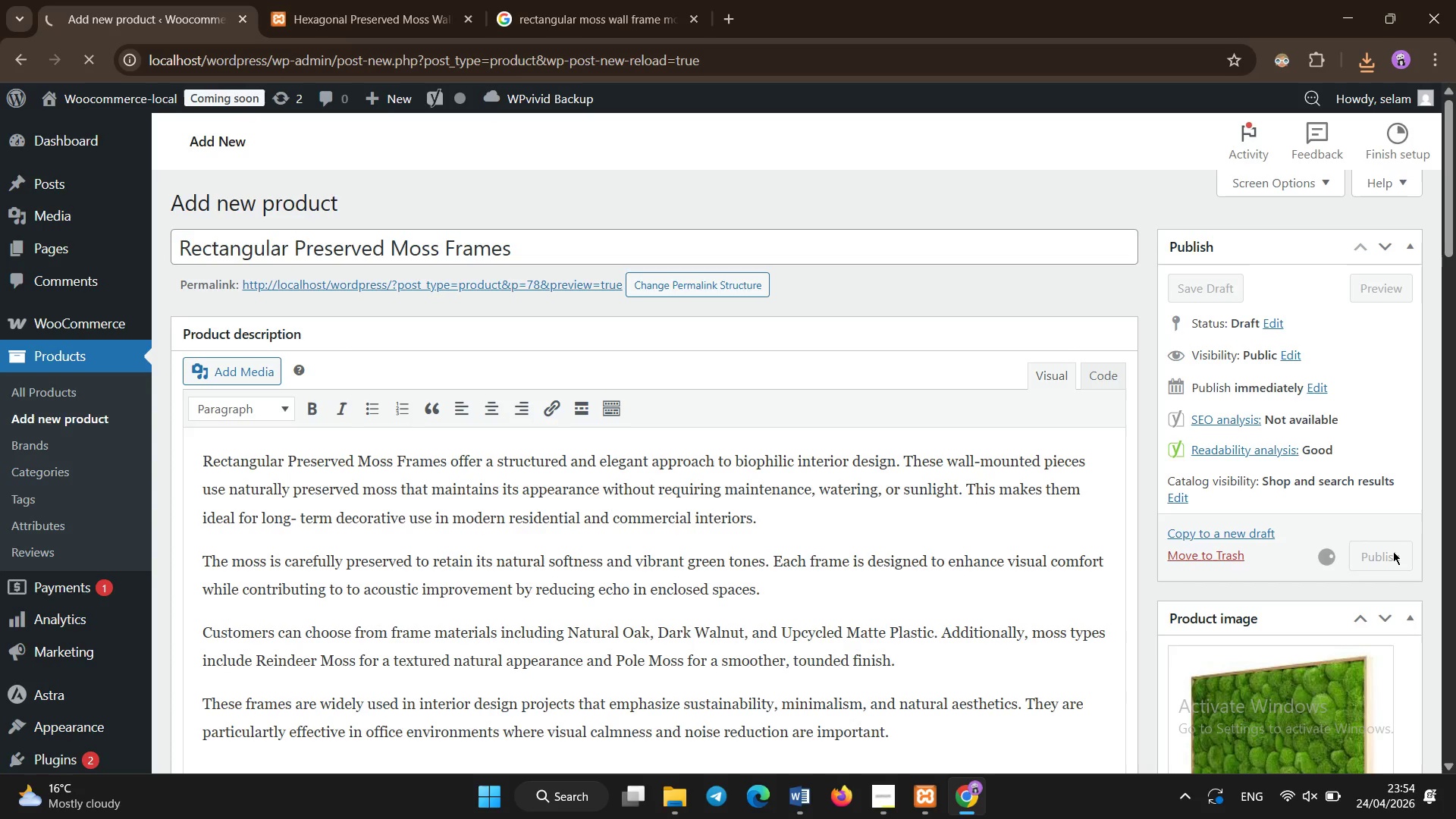 
wait(7.72)
 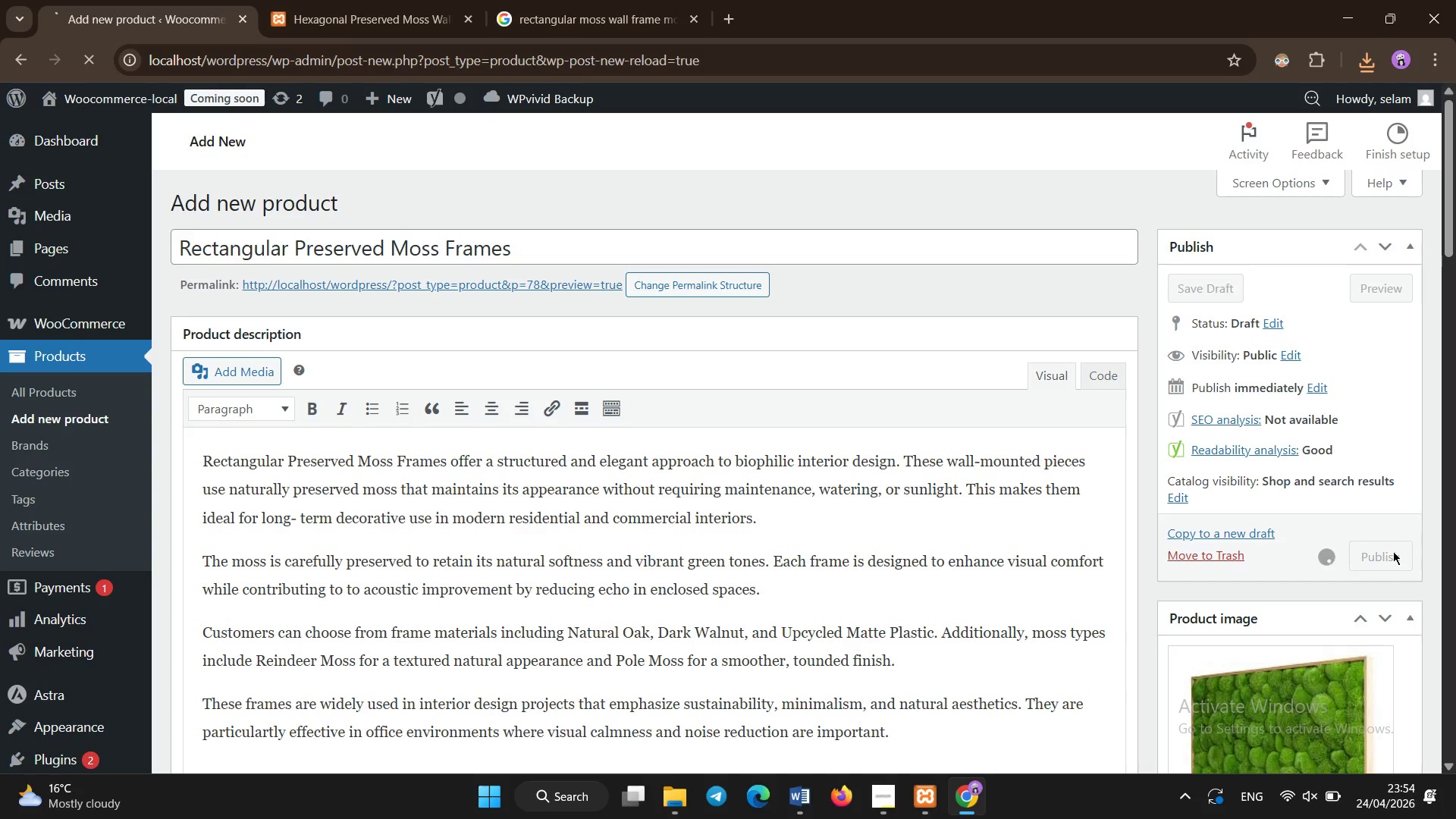 
left_click([389, 0])
 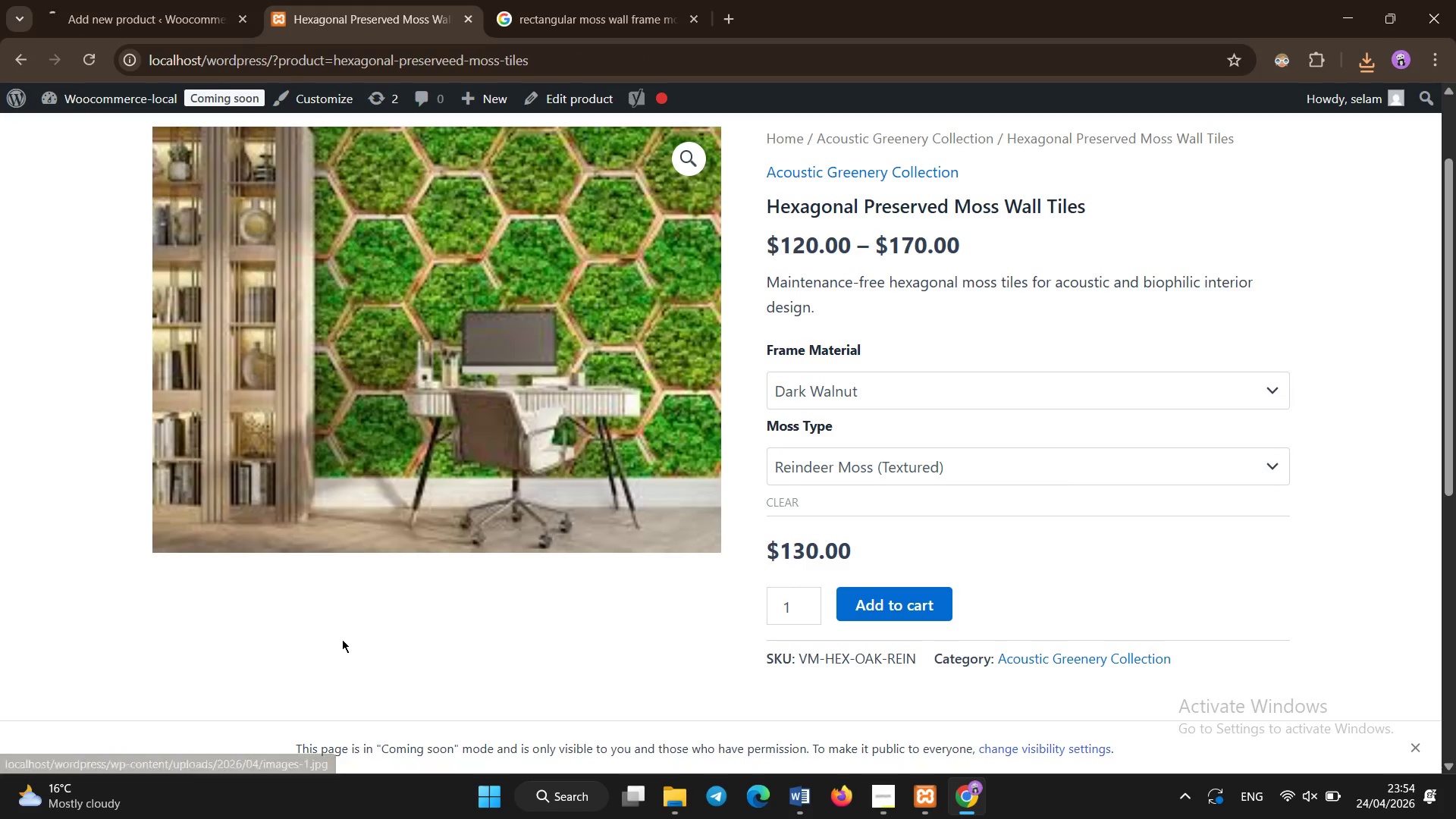 
scroll: coordinate [1188, 178], scroll_direction: up, amount: 4.0
 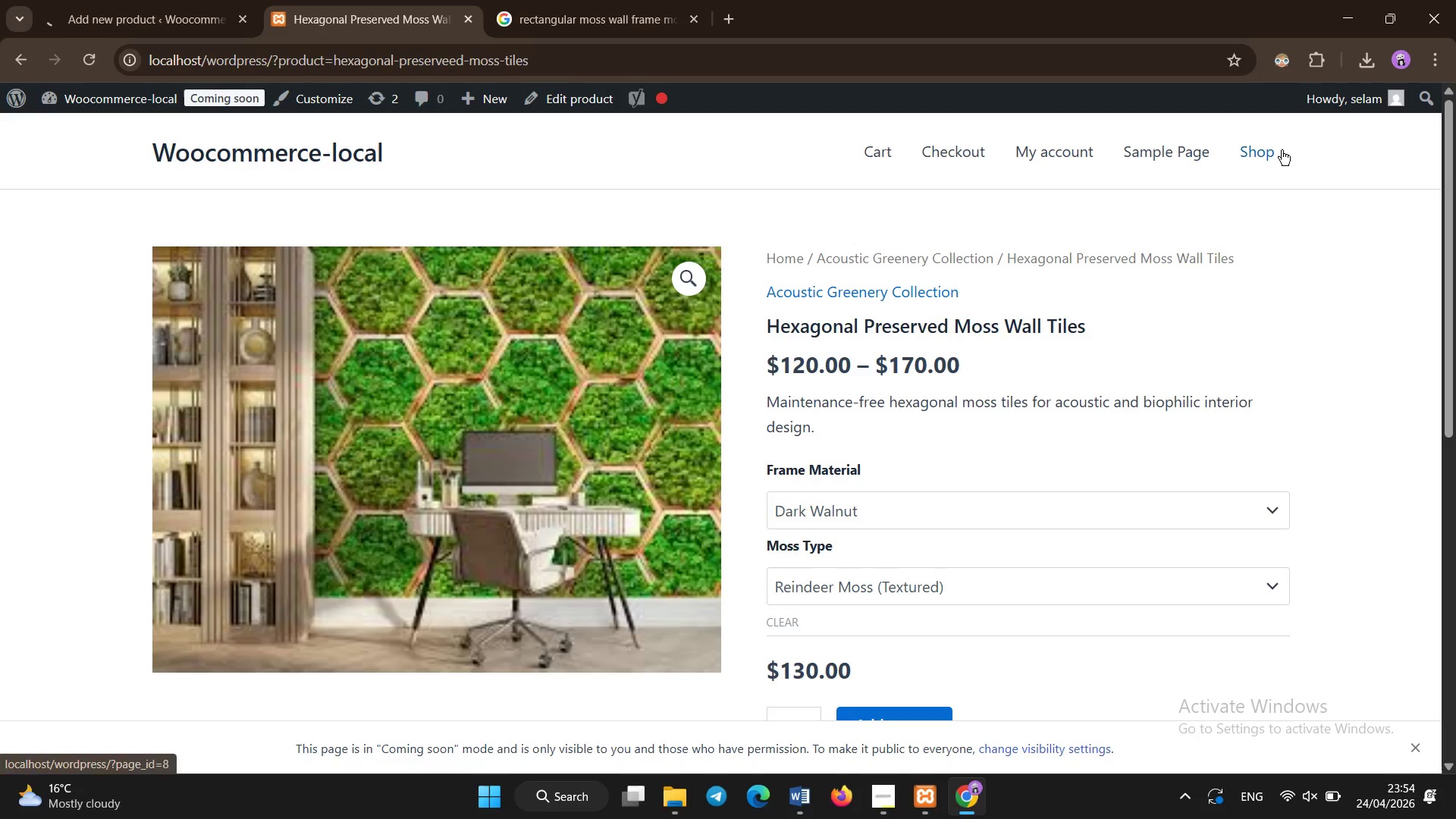 
left_click([1272, 149])
 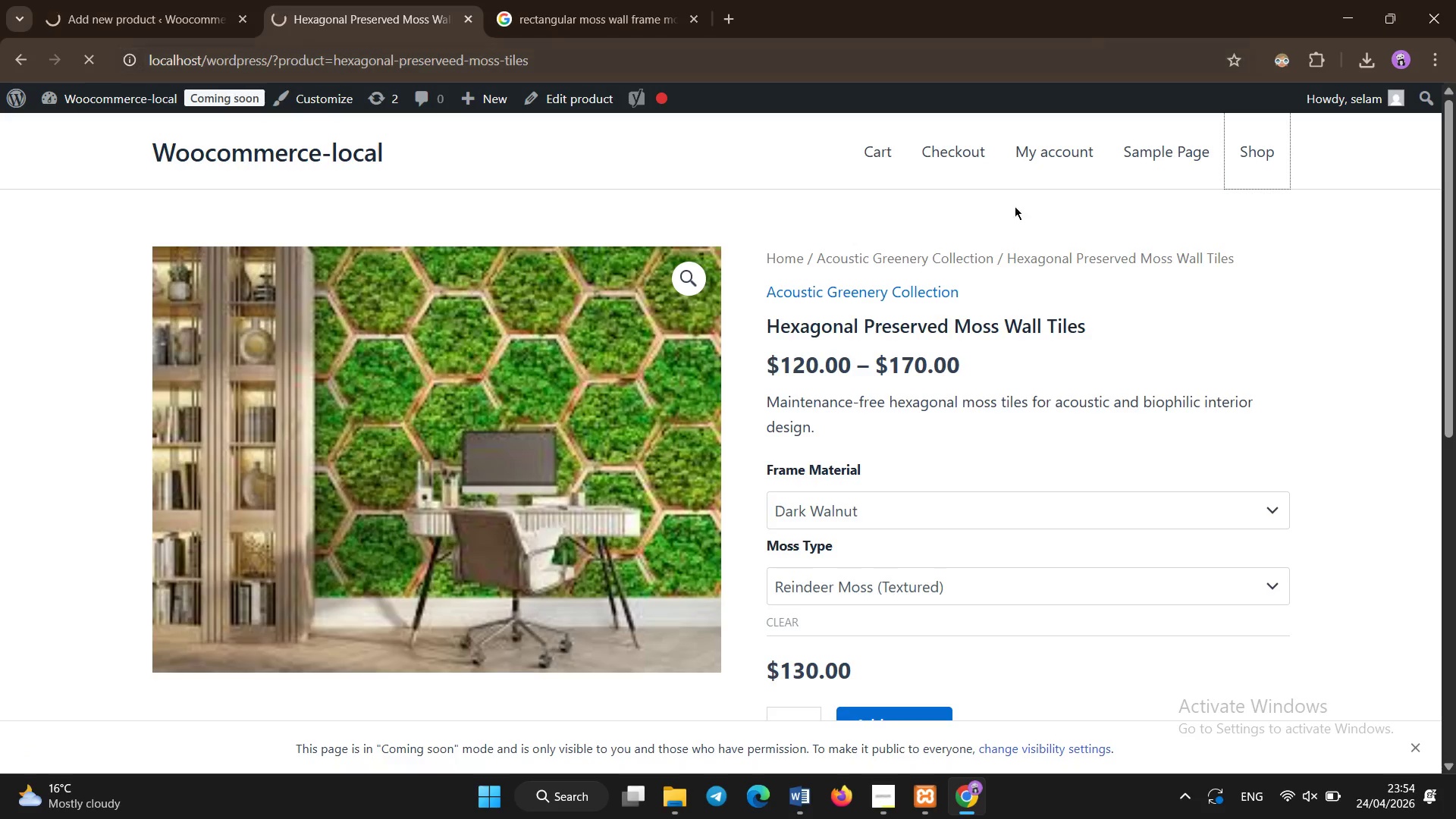 
left_click([111, 0])
 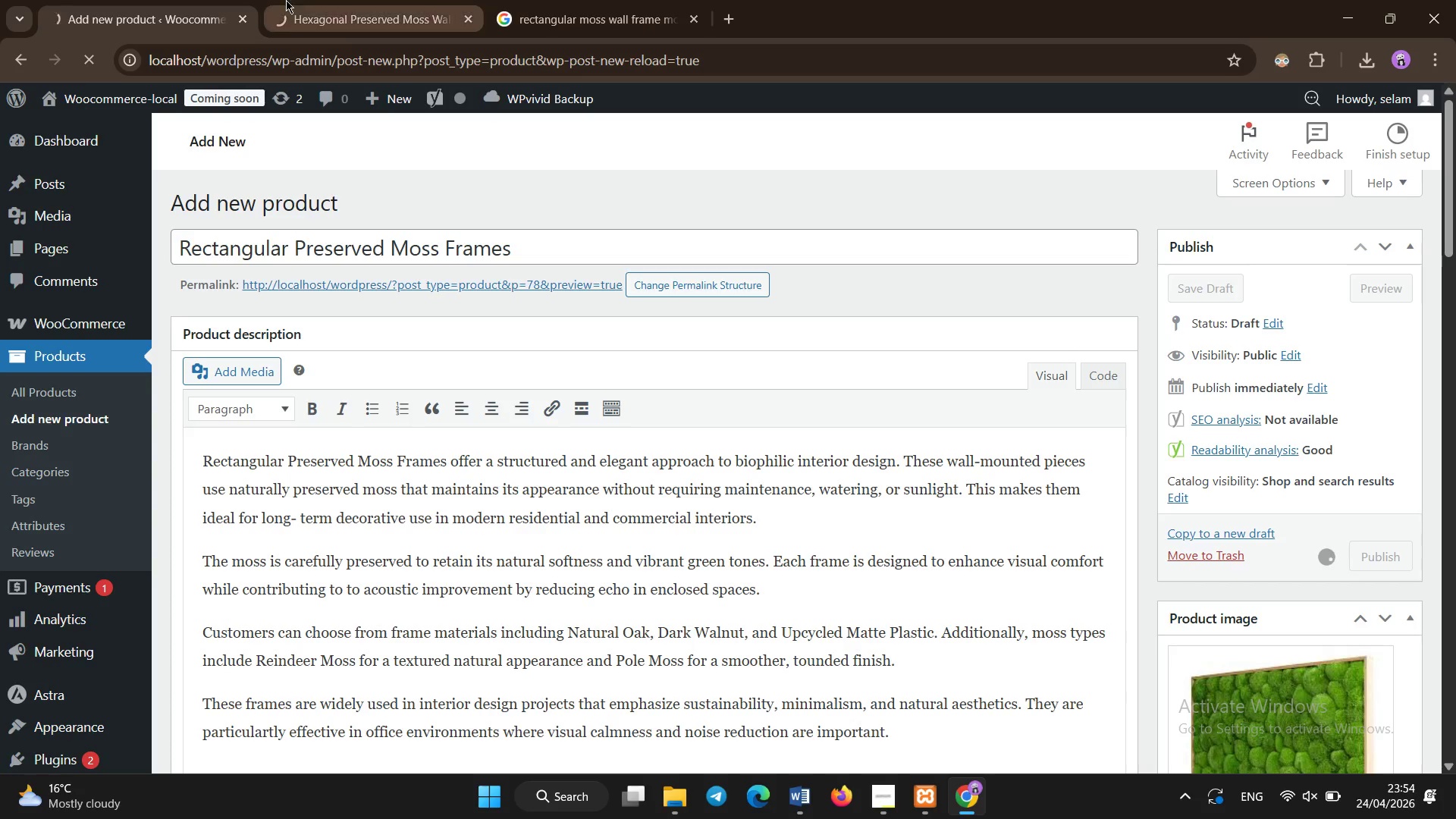 
left_click([312, 0])
 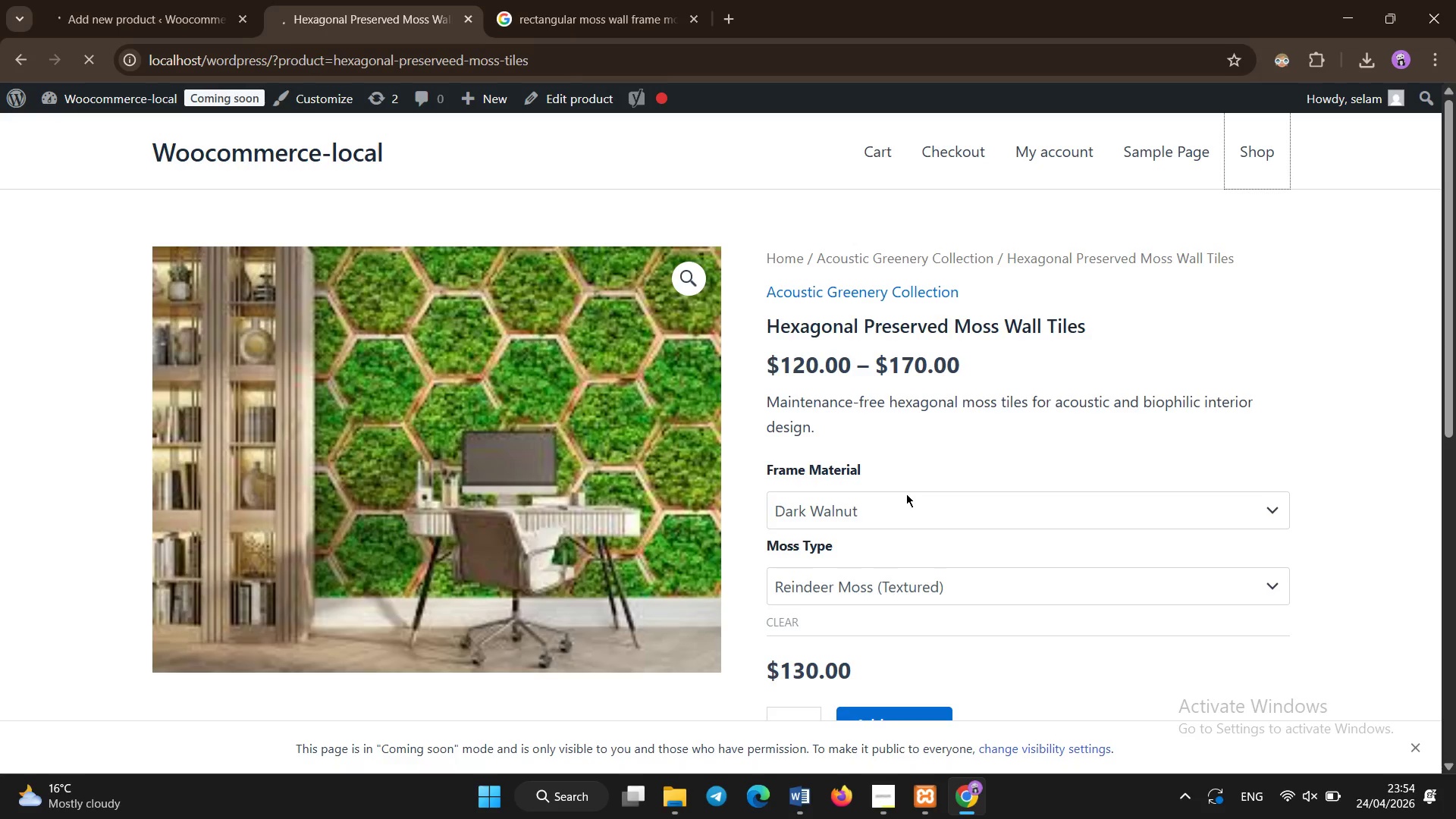 
left_click([174, 607])
 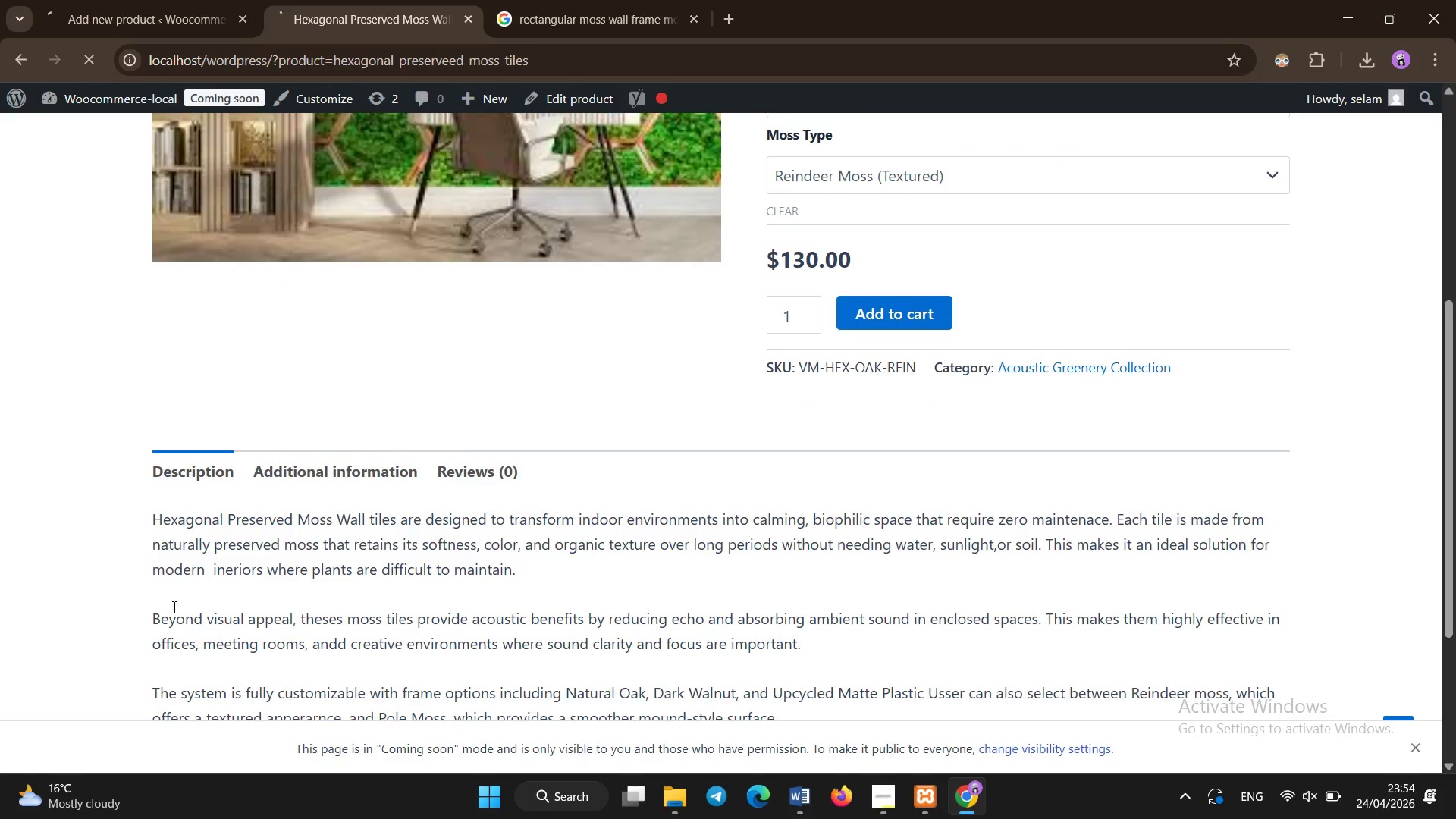 
scroll: coordinate [906, 494], scroll_direction: down, amount: 3.0
 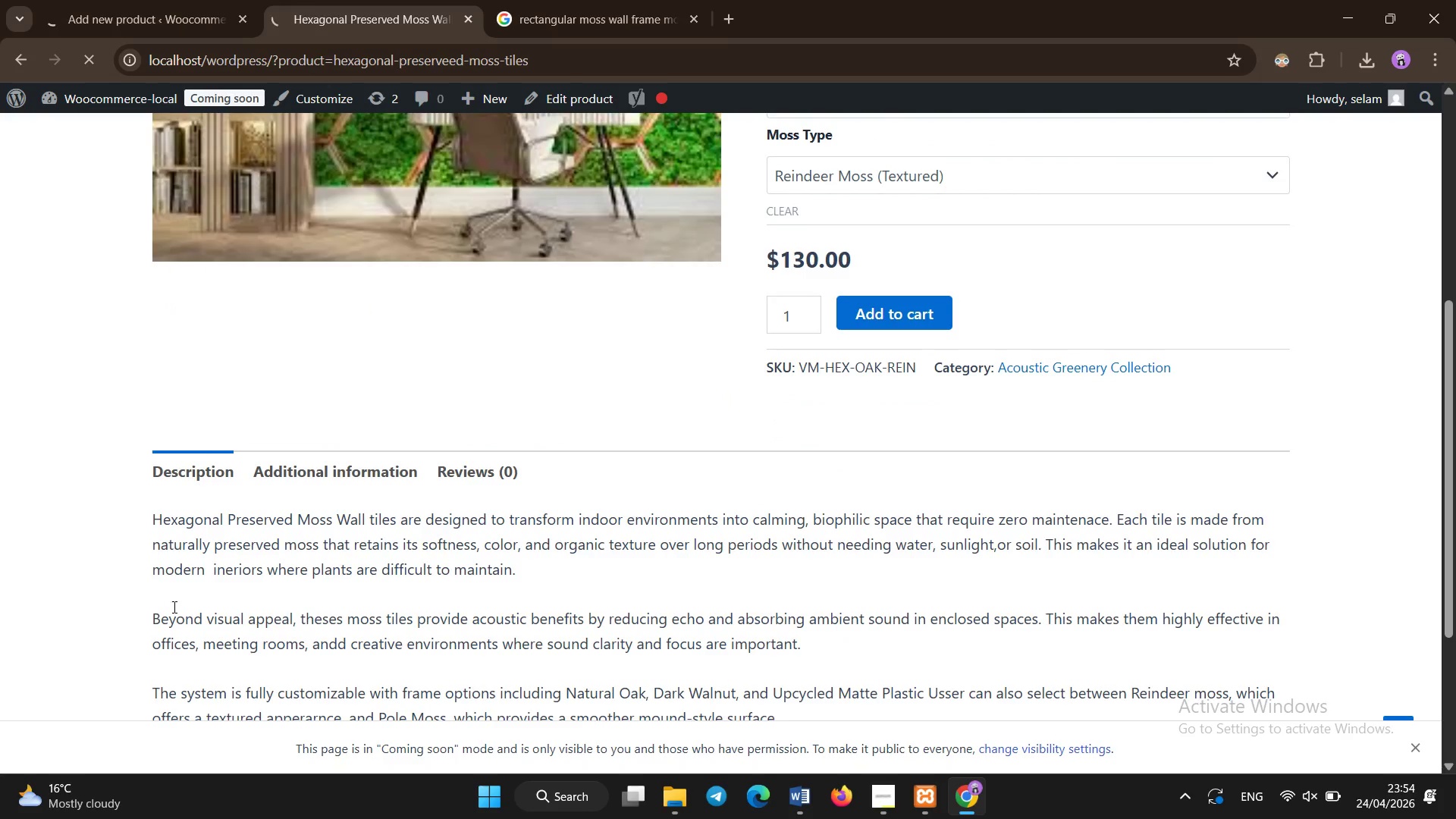 
left_click([180, 608])
 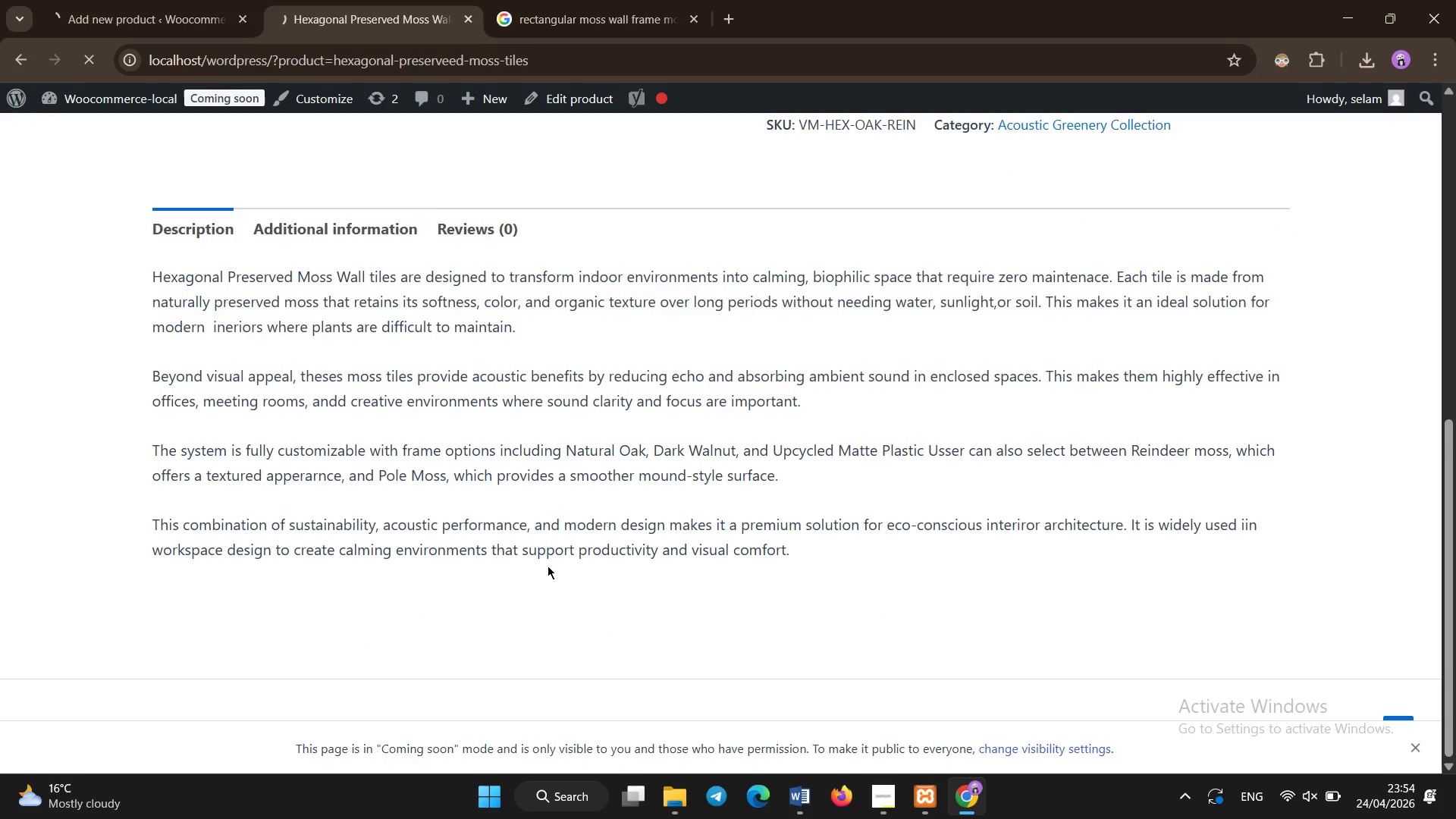 
scroll: coordinate [180, 608], scroll_direction: down, amount: 3.0
 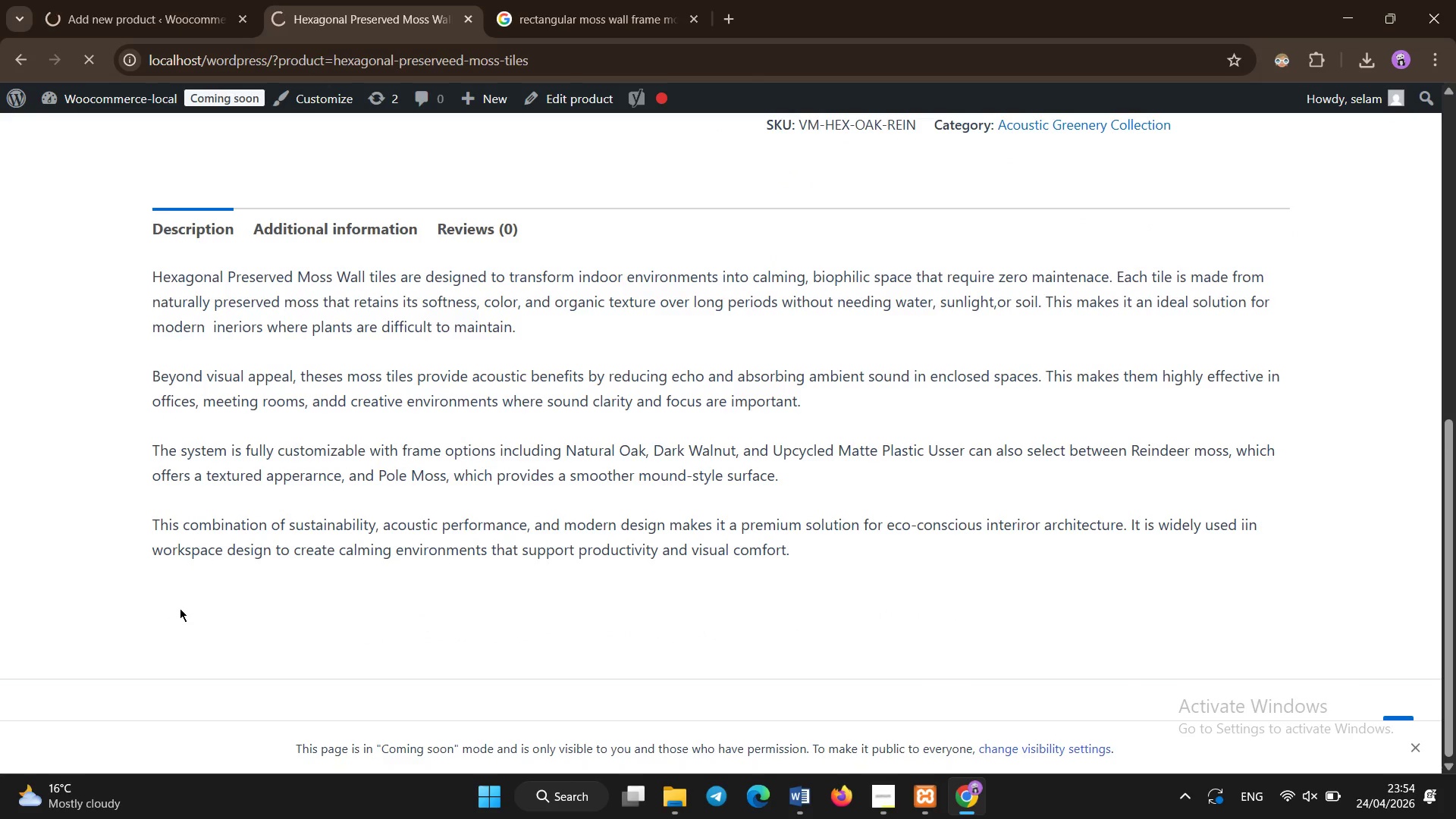 
left_click([673, 583])
 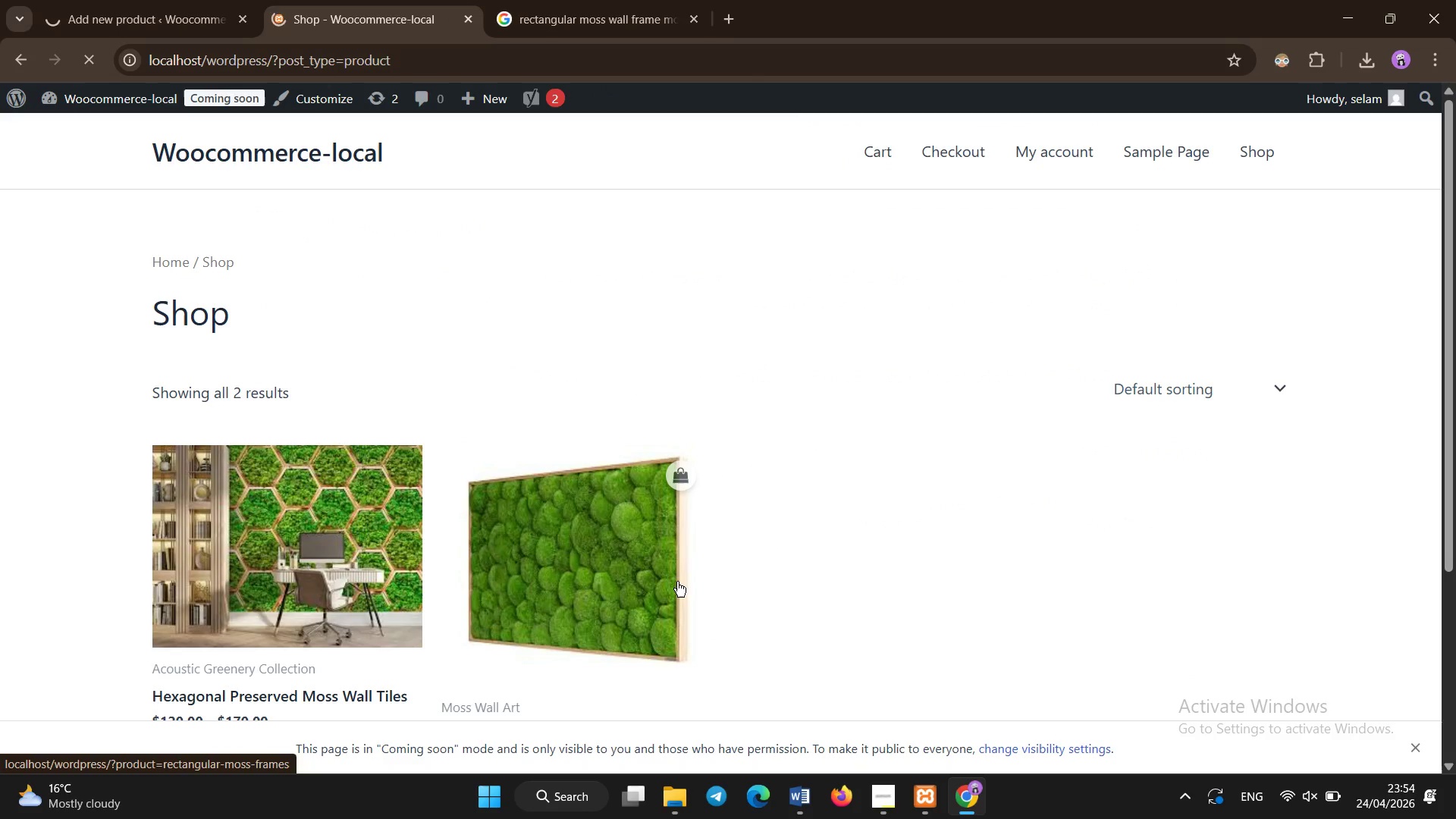 
scroll: coordinate [685, 274], scroll_direction: down, amount: 4.0
 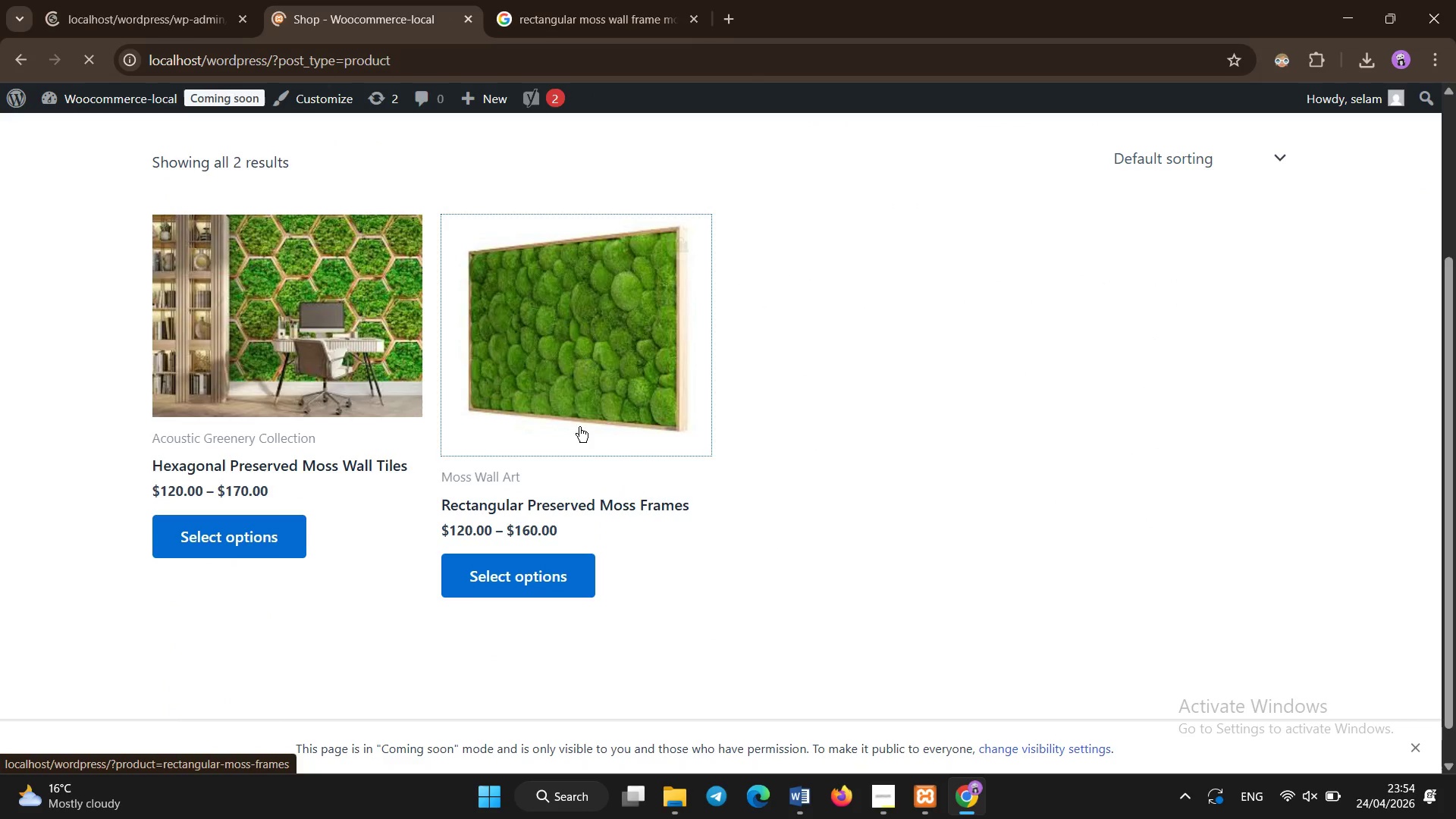 
left_click([528, 340])
 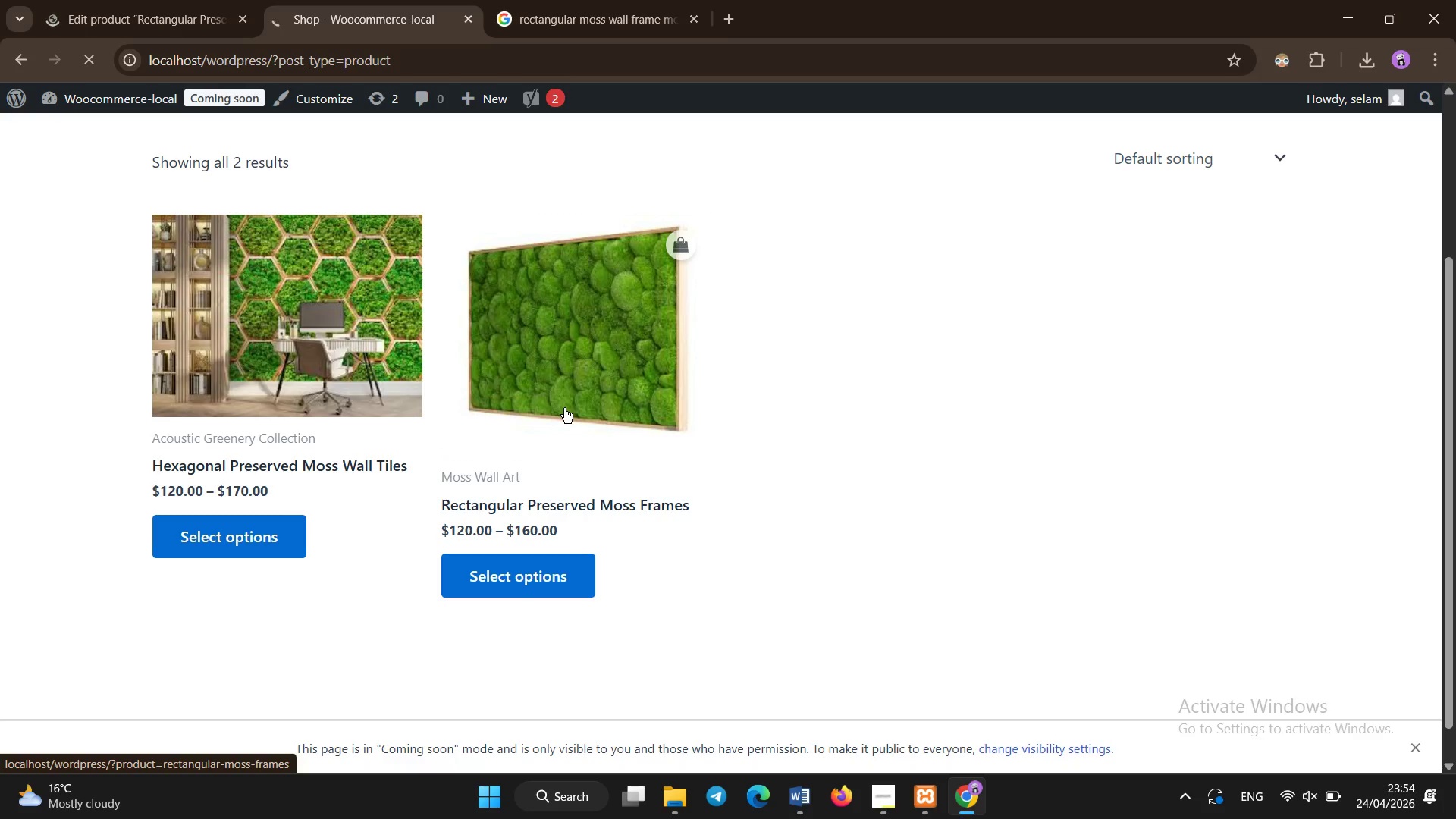 
scroll: coordinate [746, 499], scroll_direction: up, amount: 1.0
 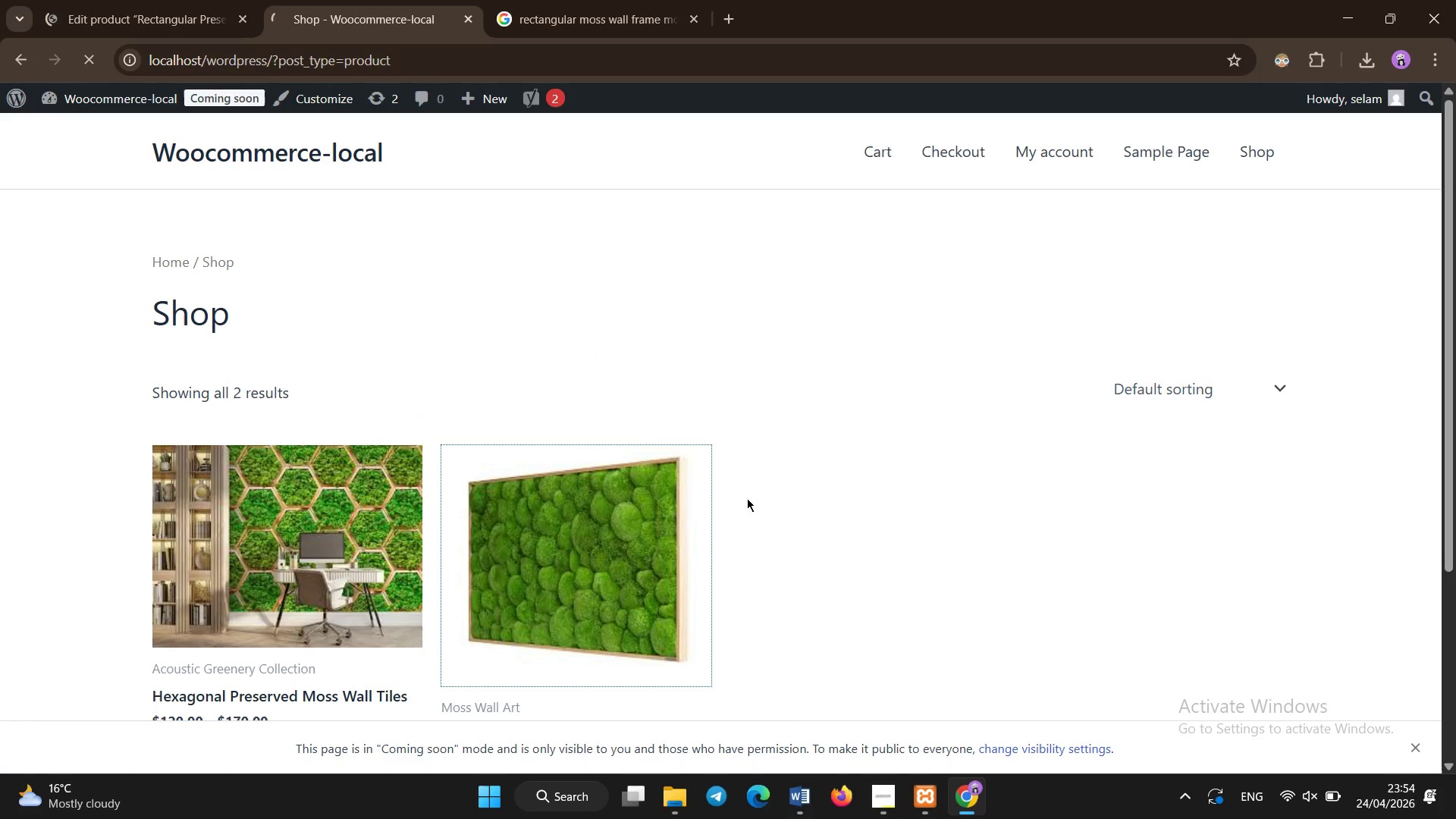 
scroll: coordinate [747, 498], scroll_direction: none, amount: 0.0
 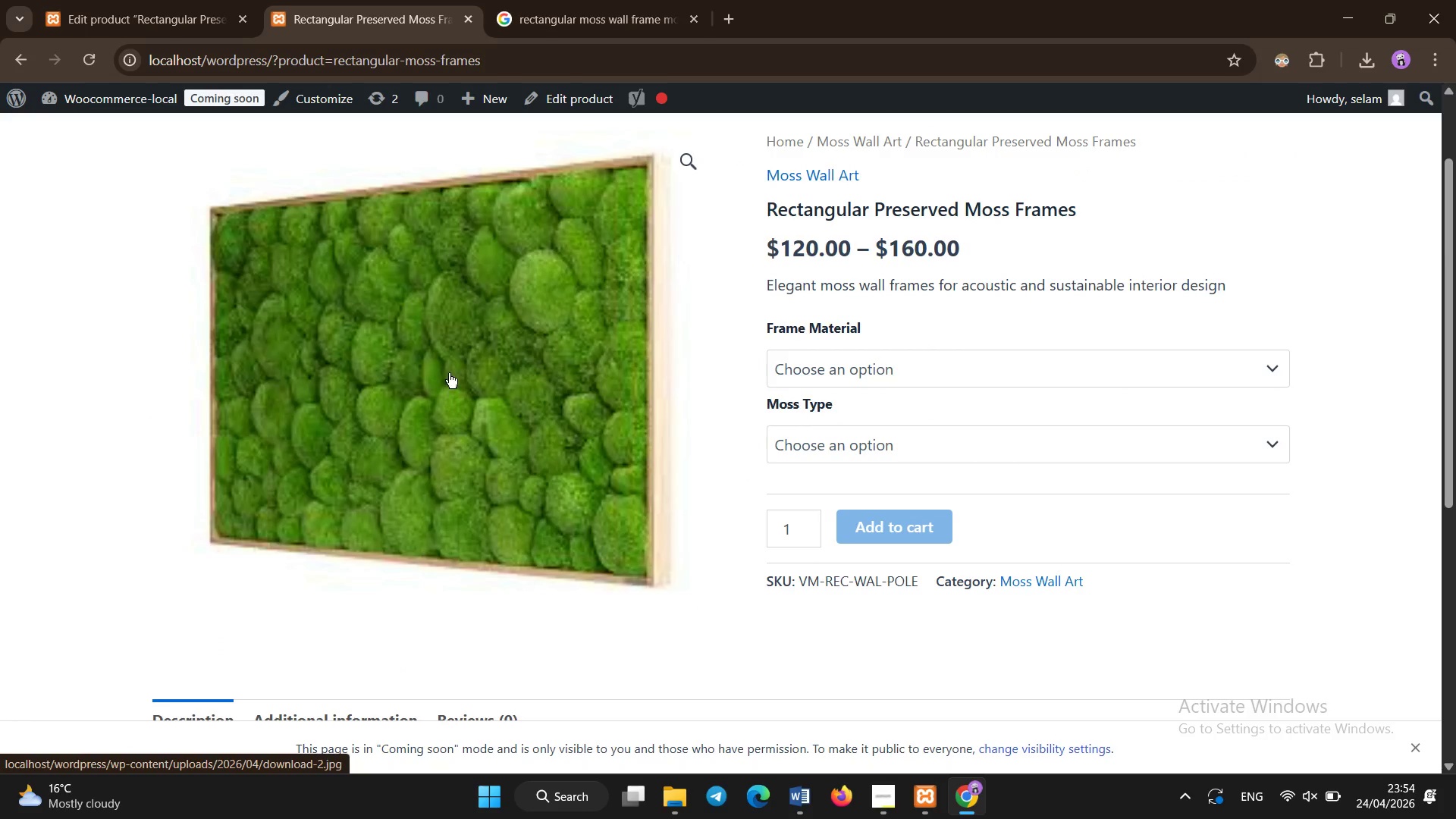 
scroll: coordinate [582, 437], scroll_direction: up, amount: 1.0
 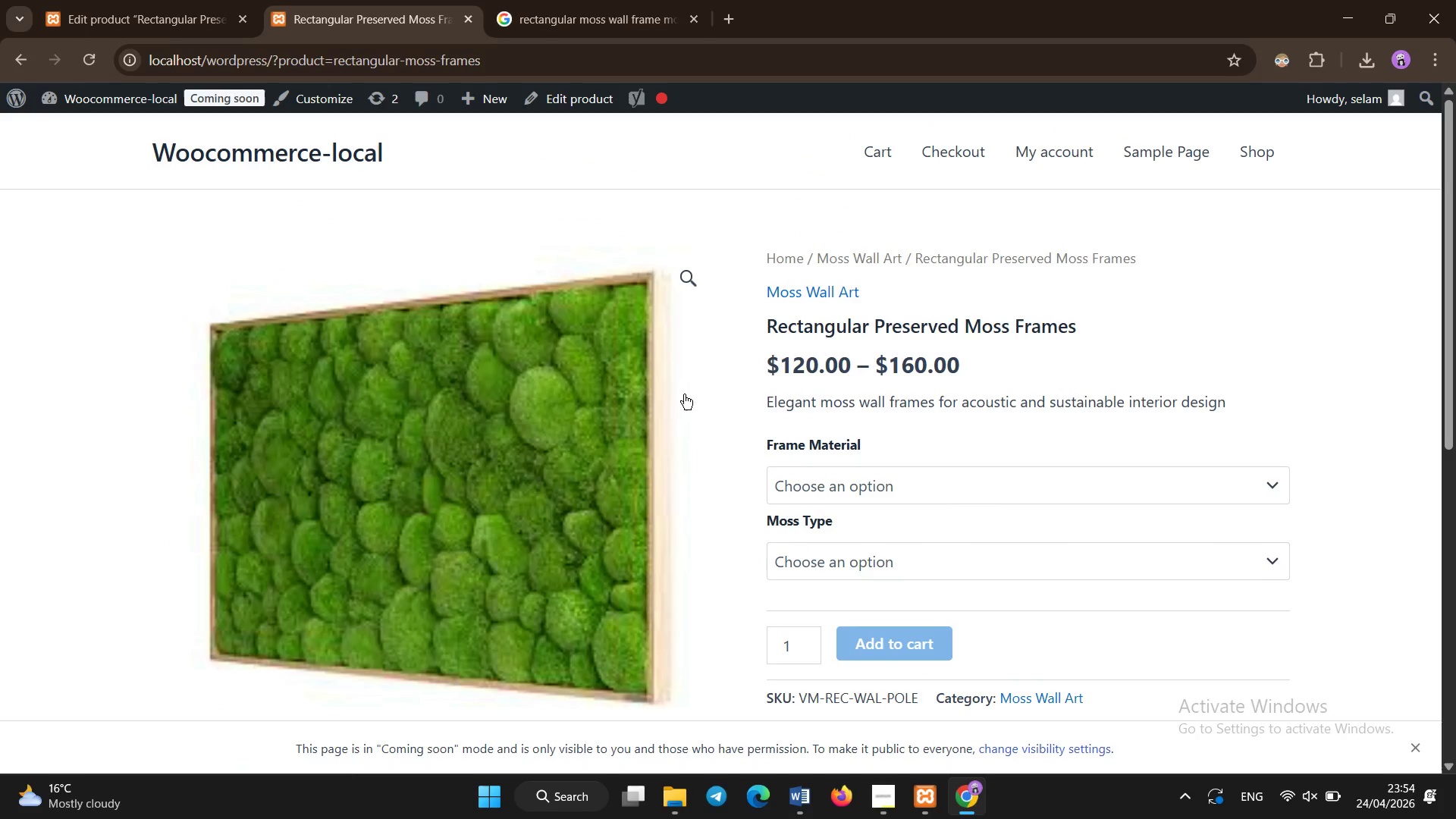 
scroll: coordinate [680, 448], scroll_direction: down, amount: 6.0
 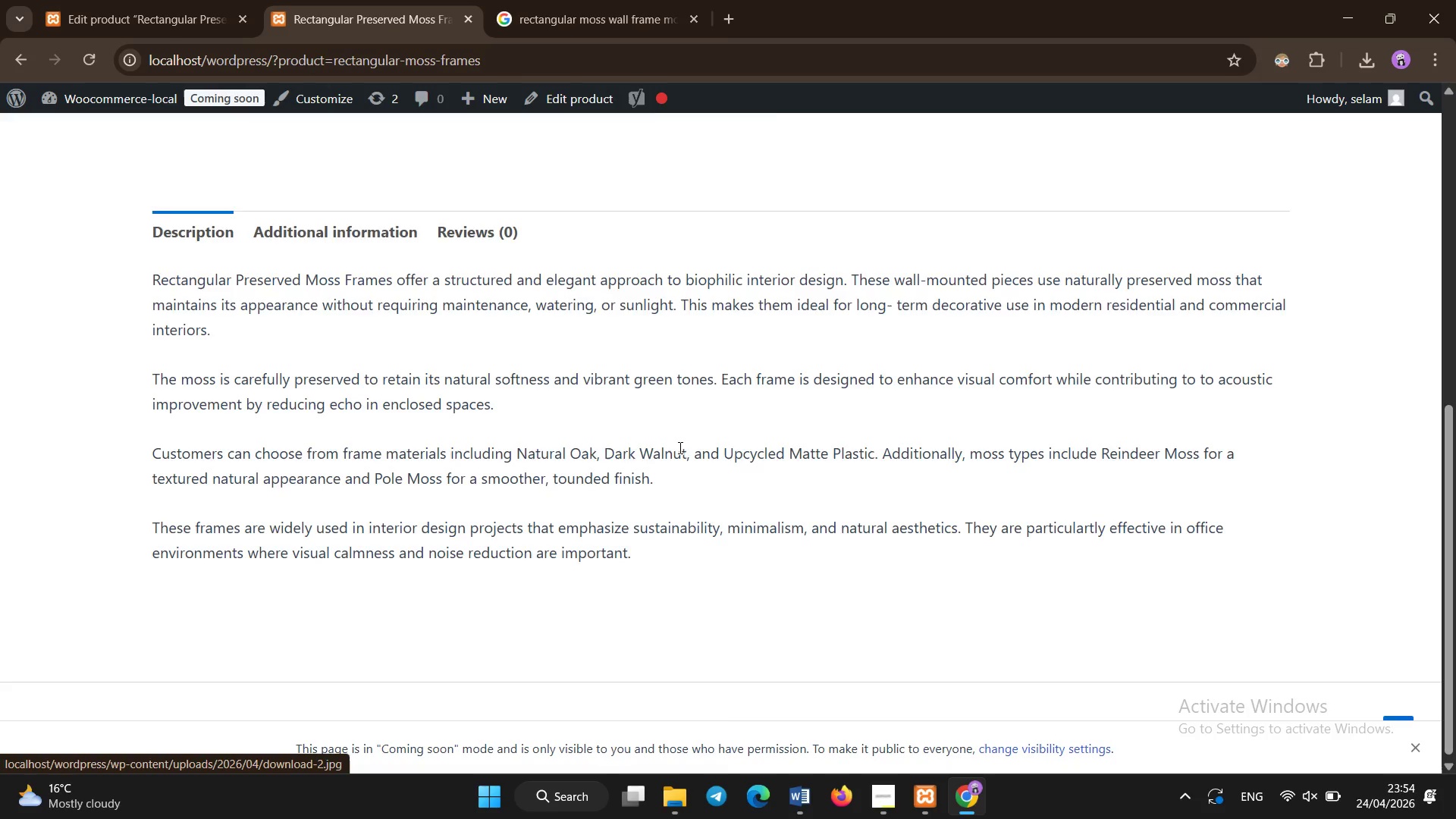 
scroll: coordinate [680, 448], scroll_direction: up, amount: 3.0
 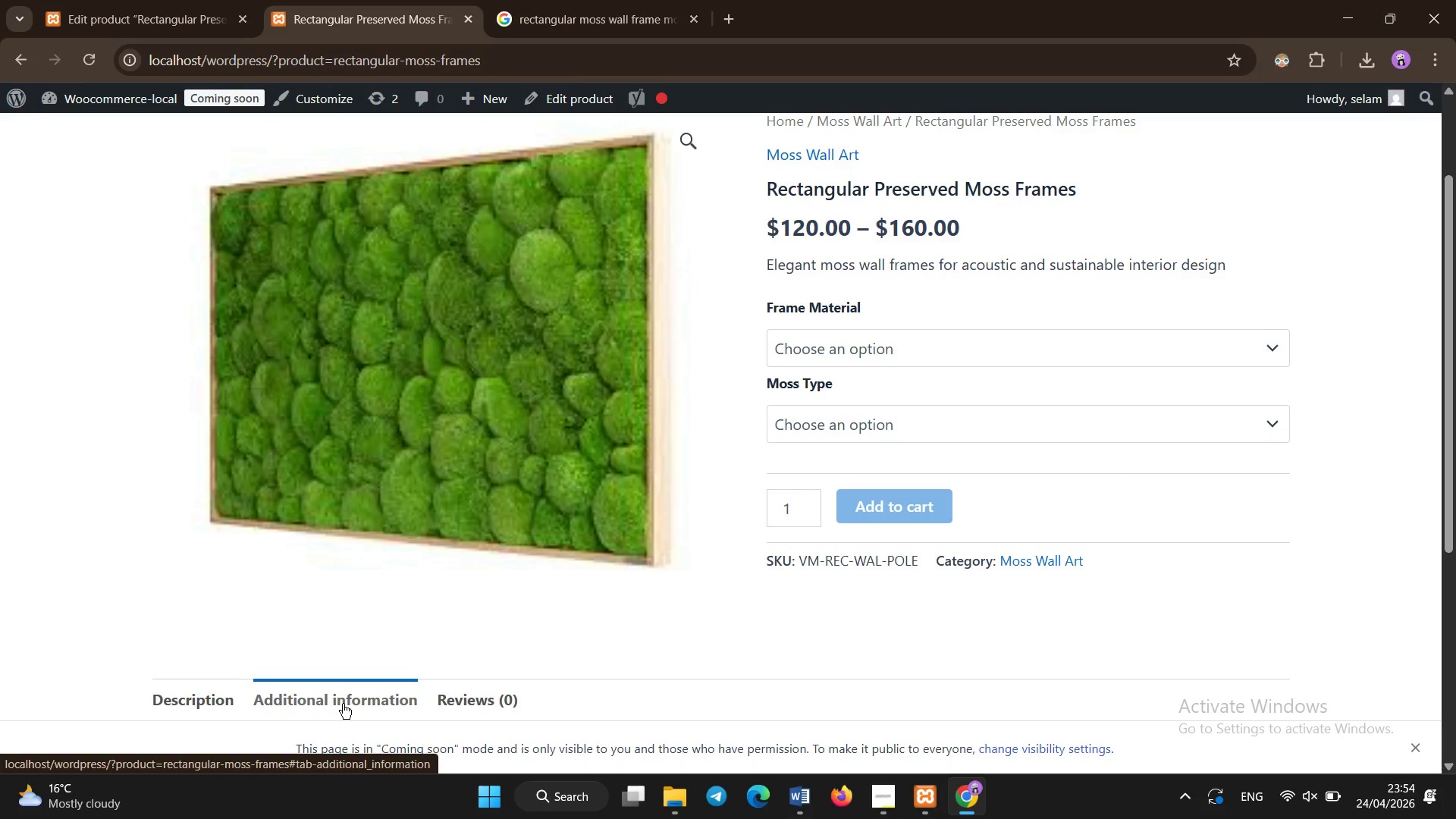 
scroll: coordinate [431, 579], scroll_direction: down, amount: 3.0
 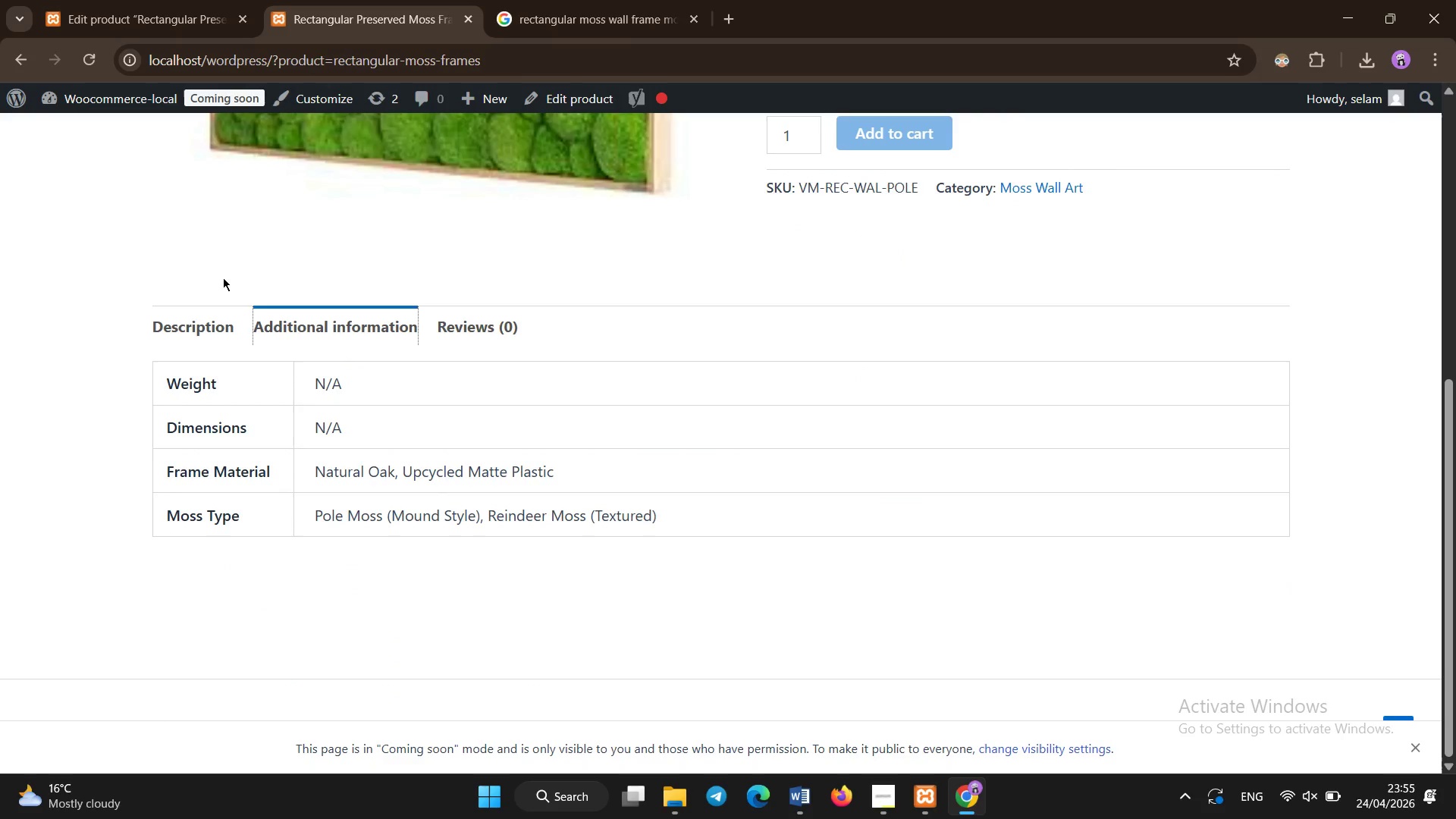 
wait(5.21)
 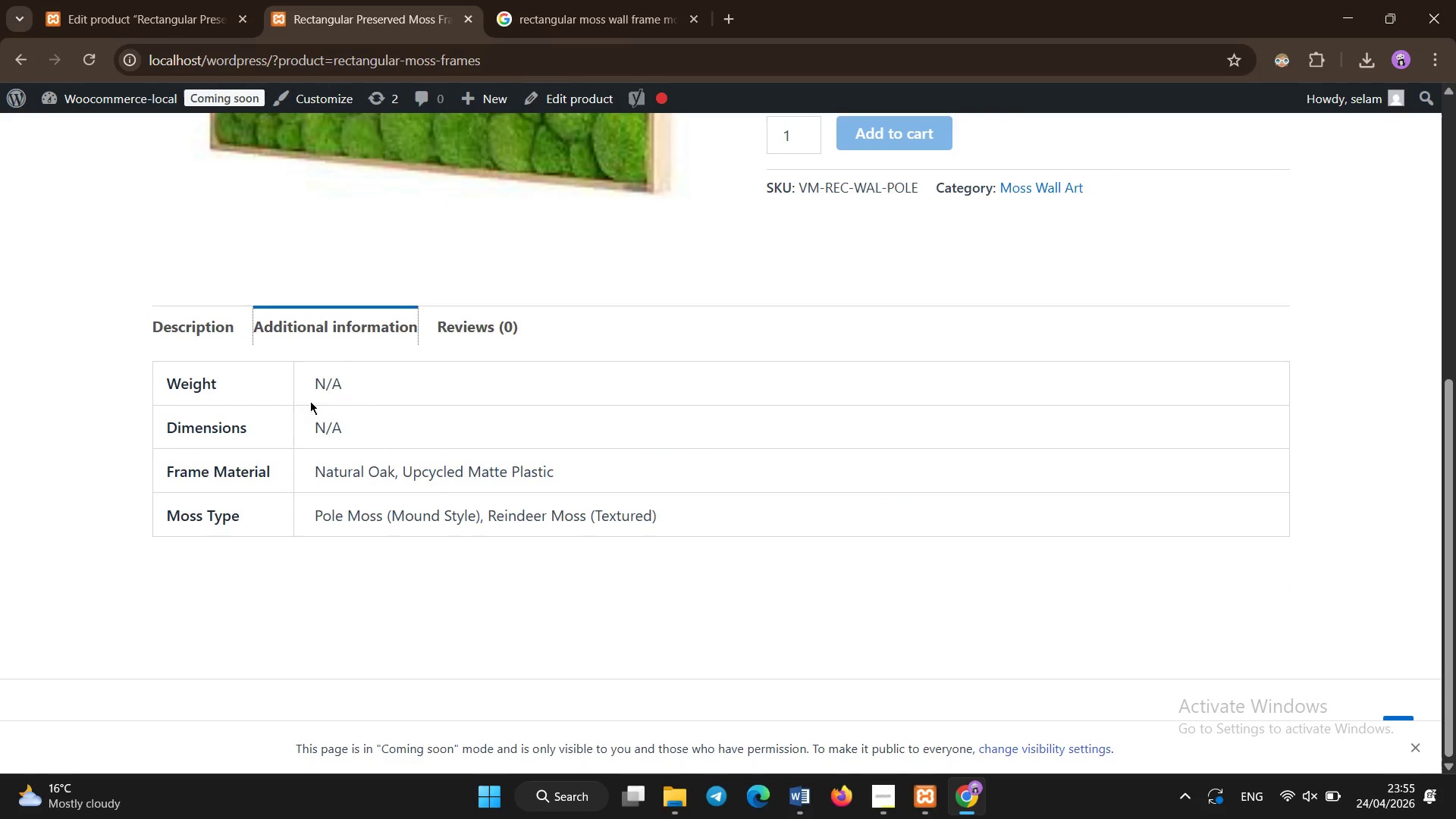 
left_click([227, 333])
 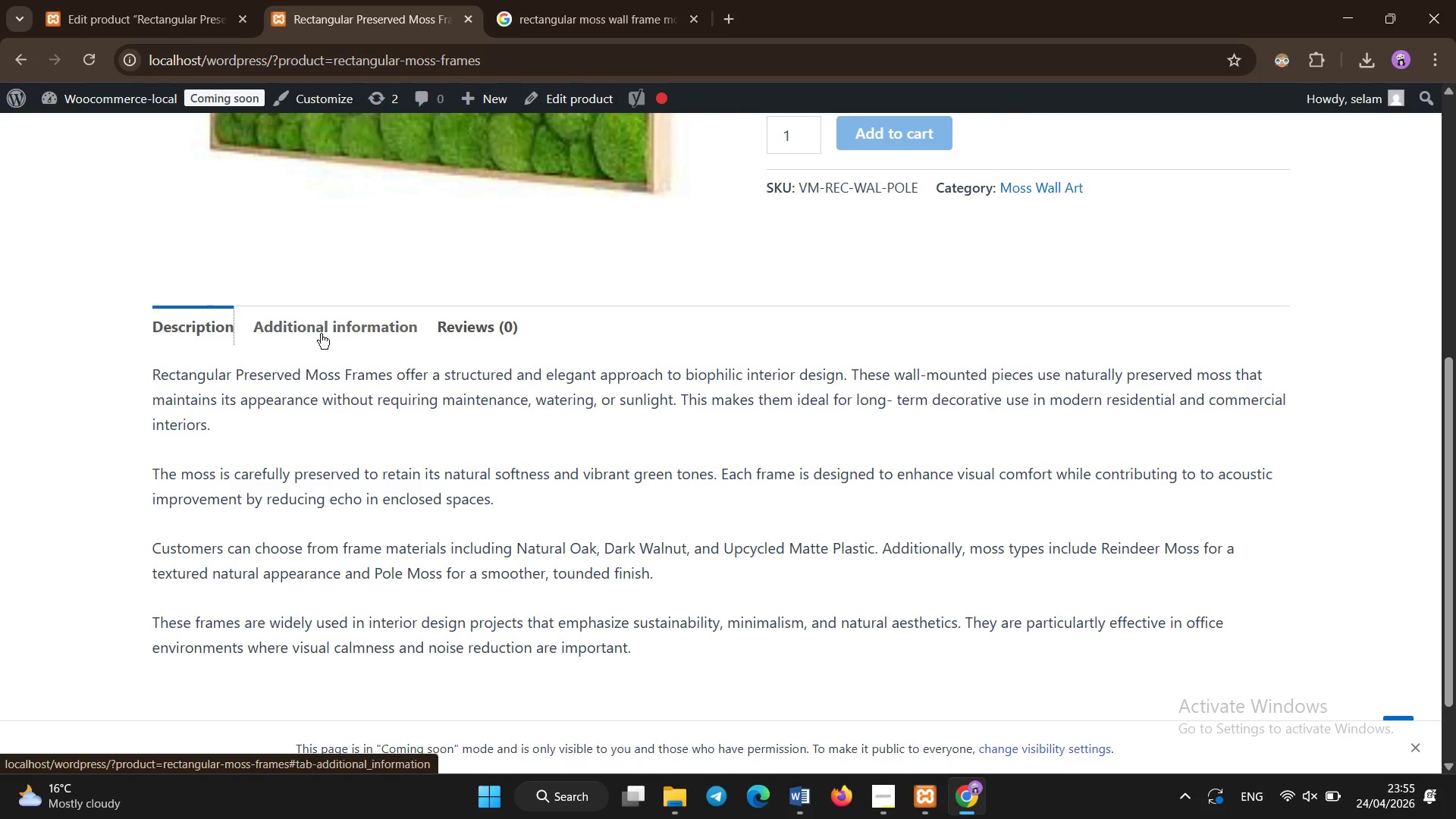 
left_click([328, 328])
 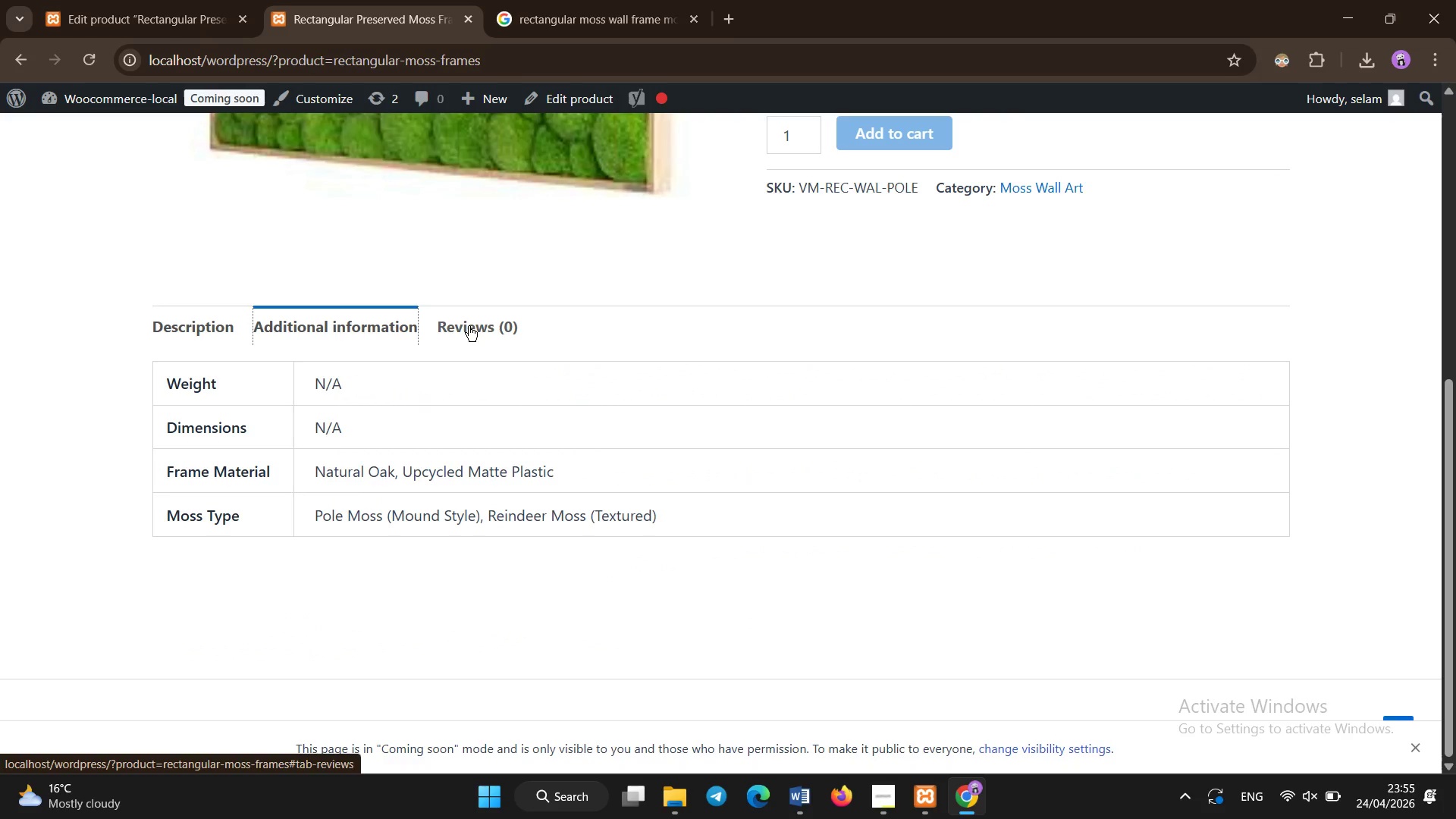 
left_click([364, 339])
 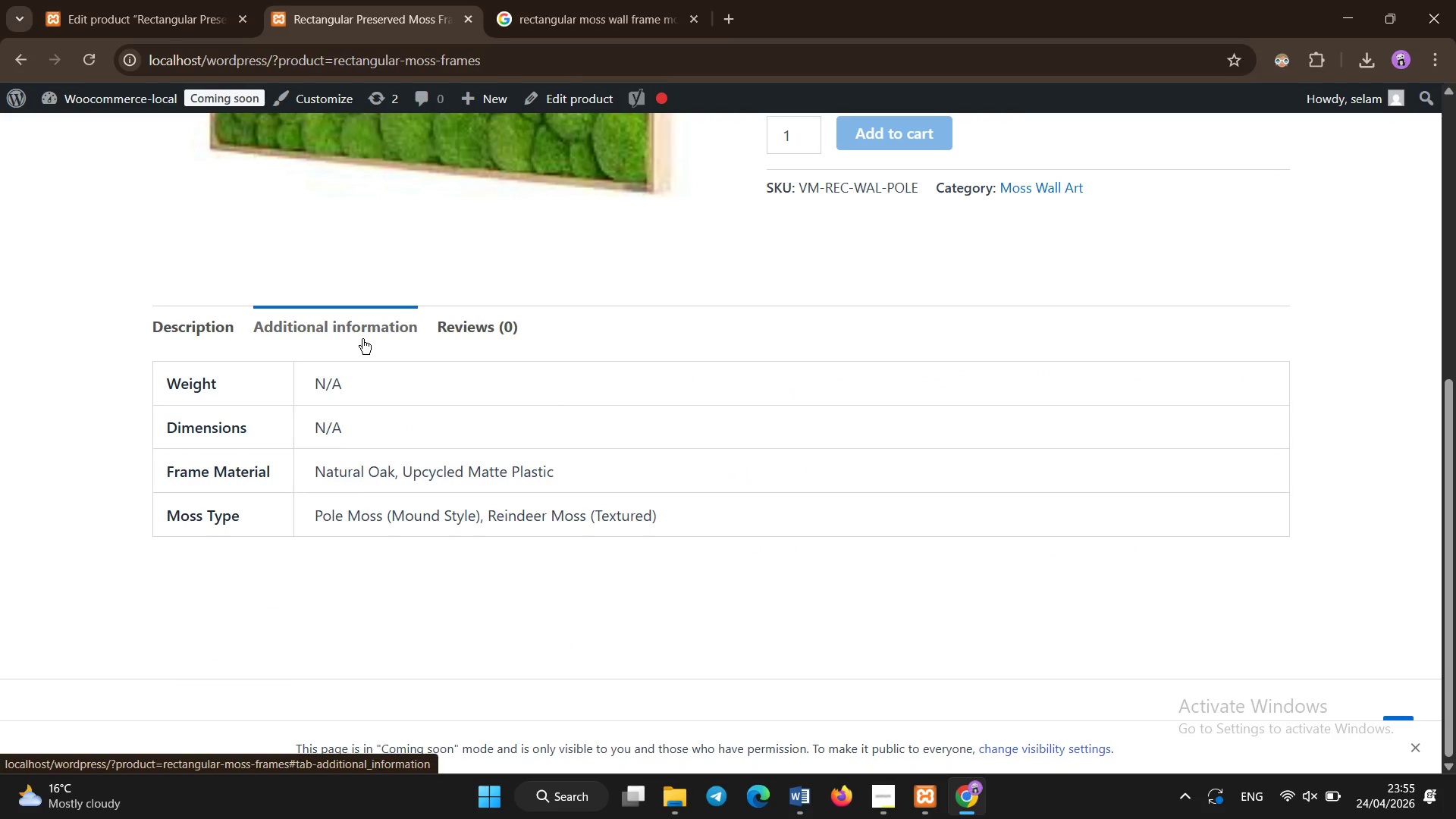 
scroll: coordinate [360, 340], scroll_direction: up, amount: 5.0
 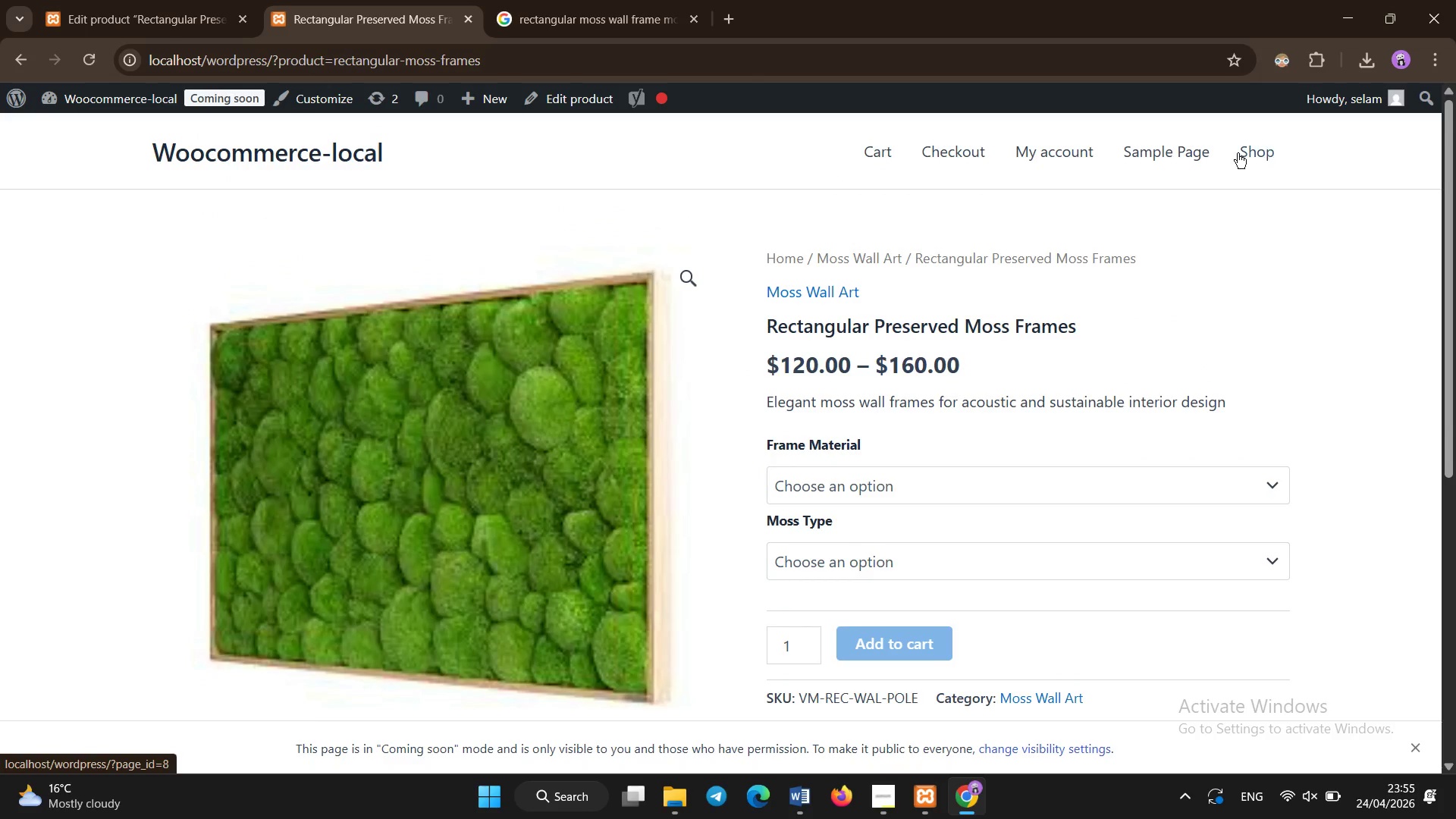 
left_click([1247, 154])
 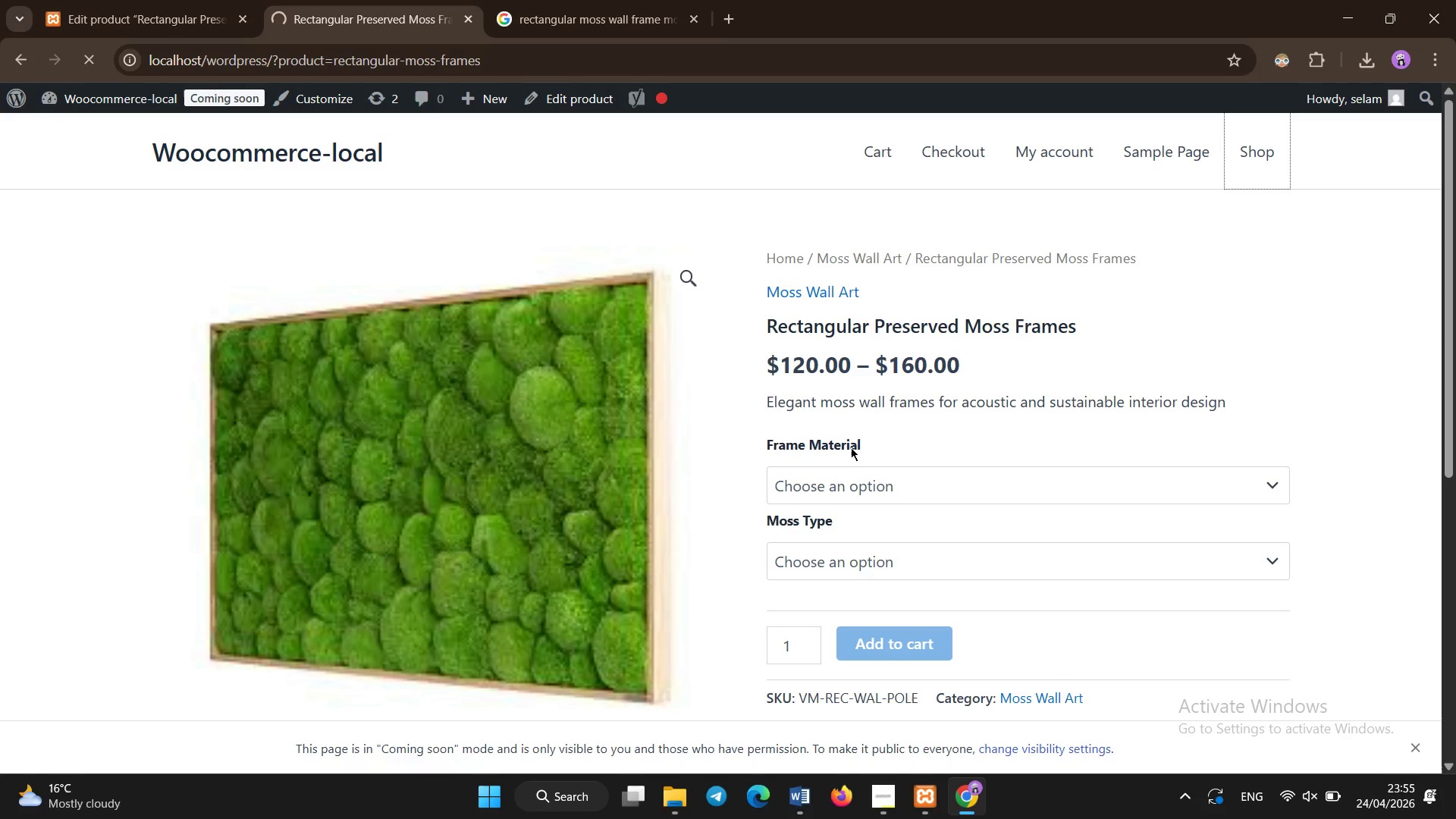 
wait(7.88)
 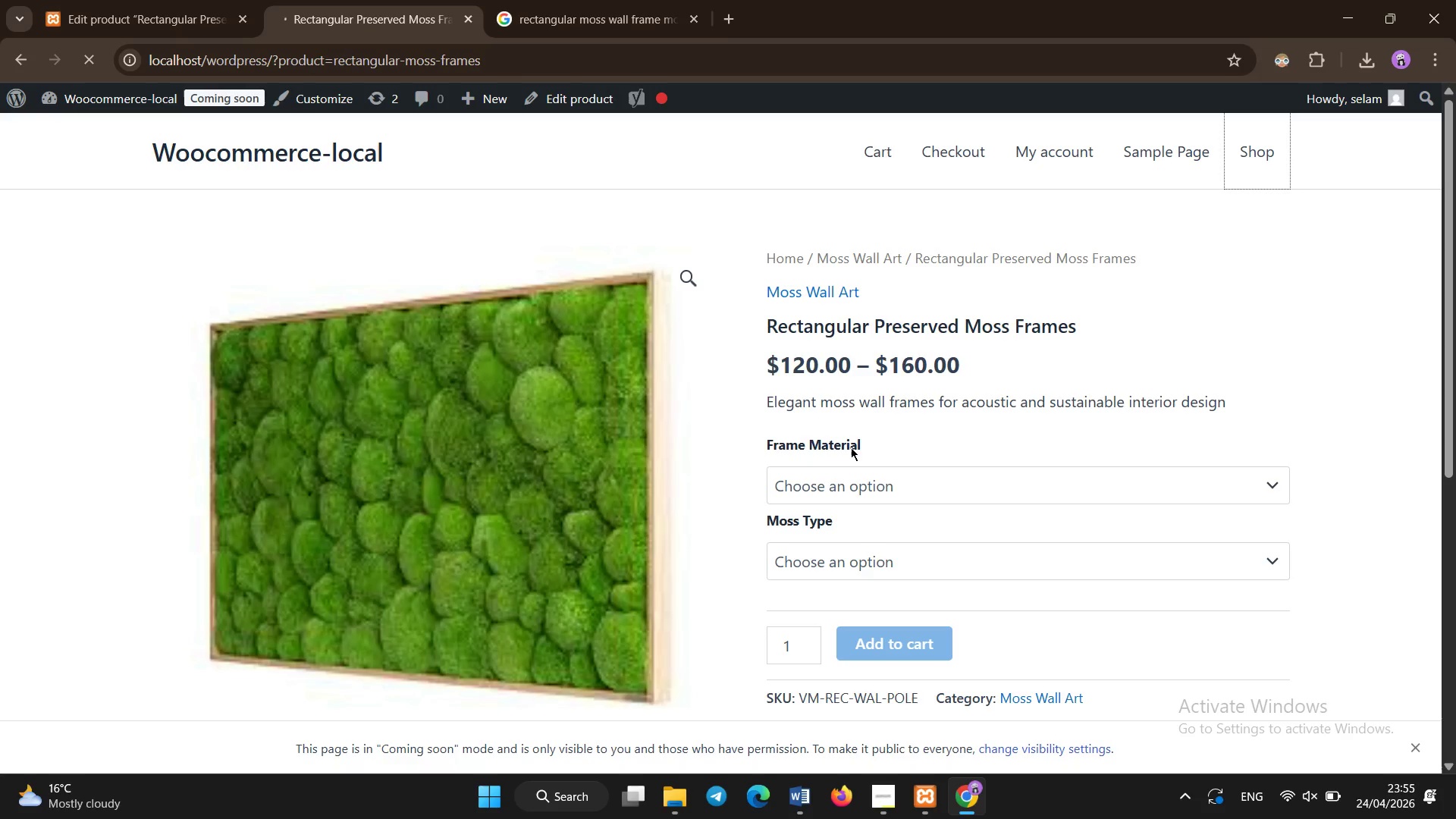 
left_click([238, 512])
 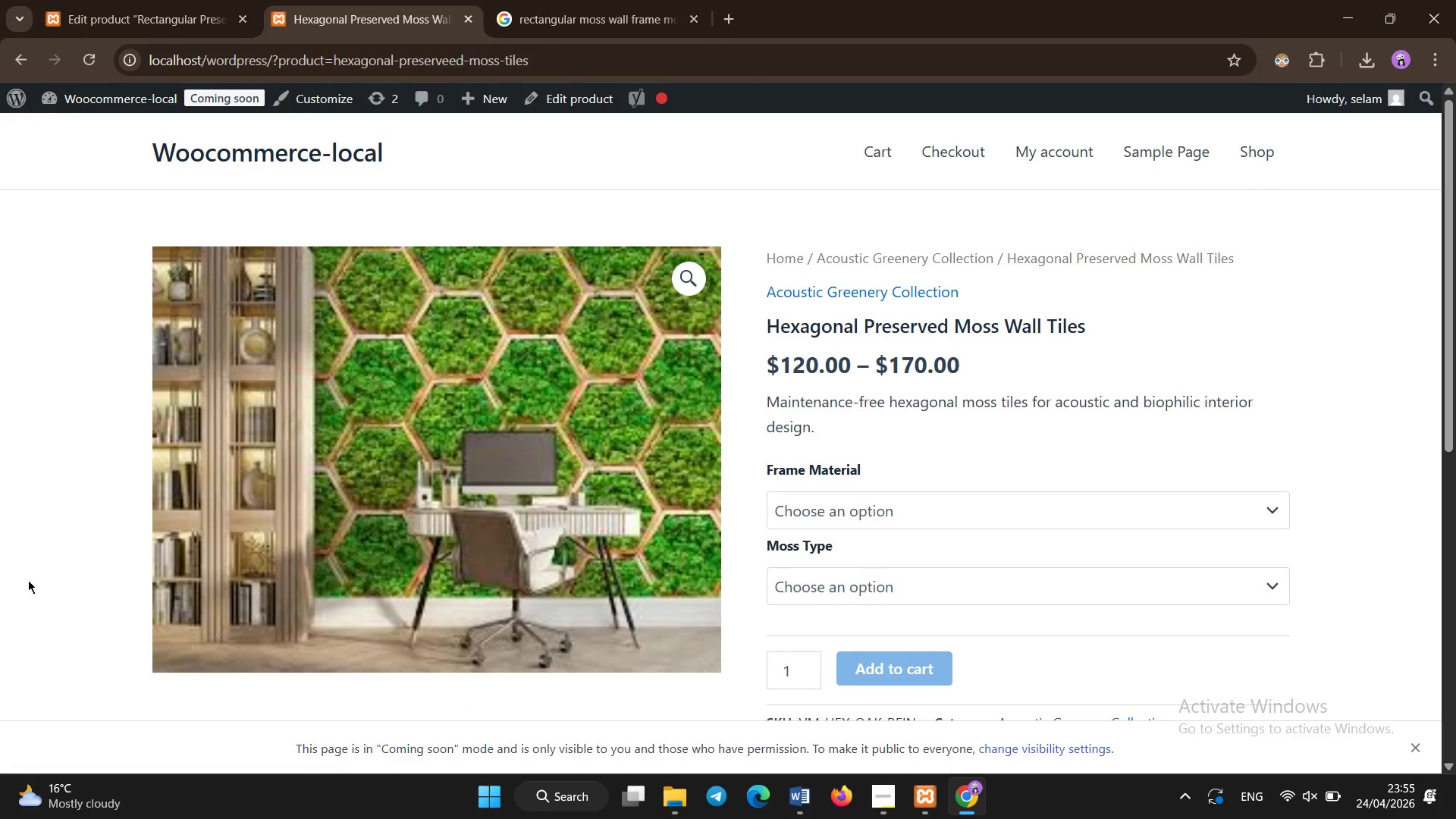 
scroll: coordinate [402, 335], scroll_direction: down, amount: 5.0
 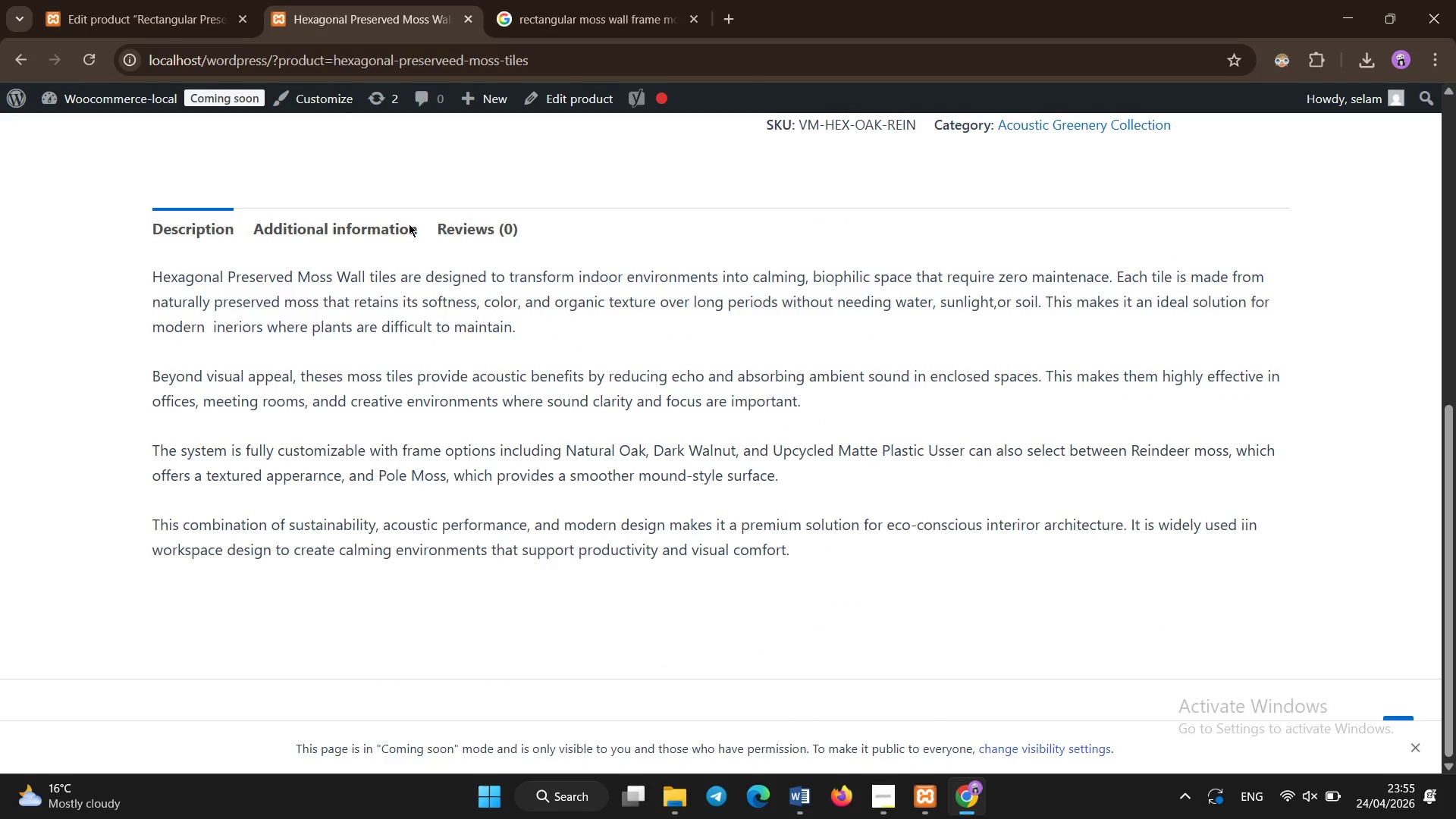 
left_click([394, 227])
 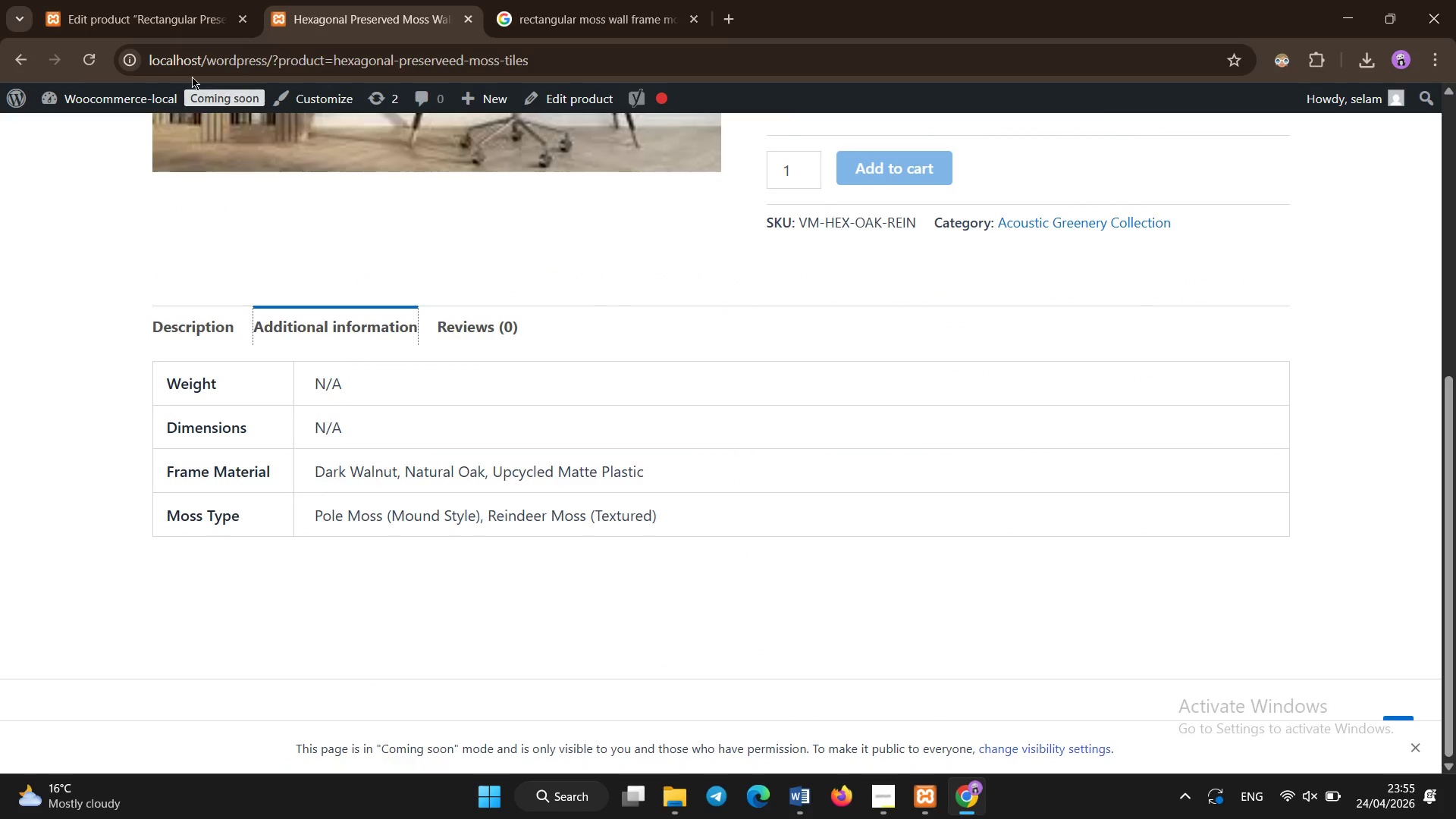 
left_click([163, 0])
 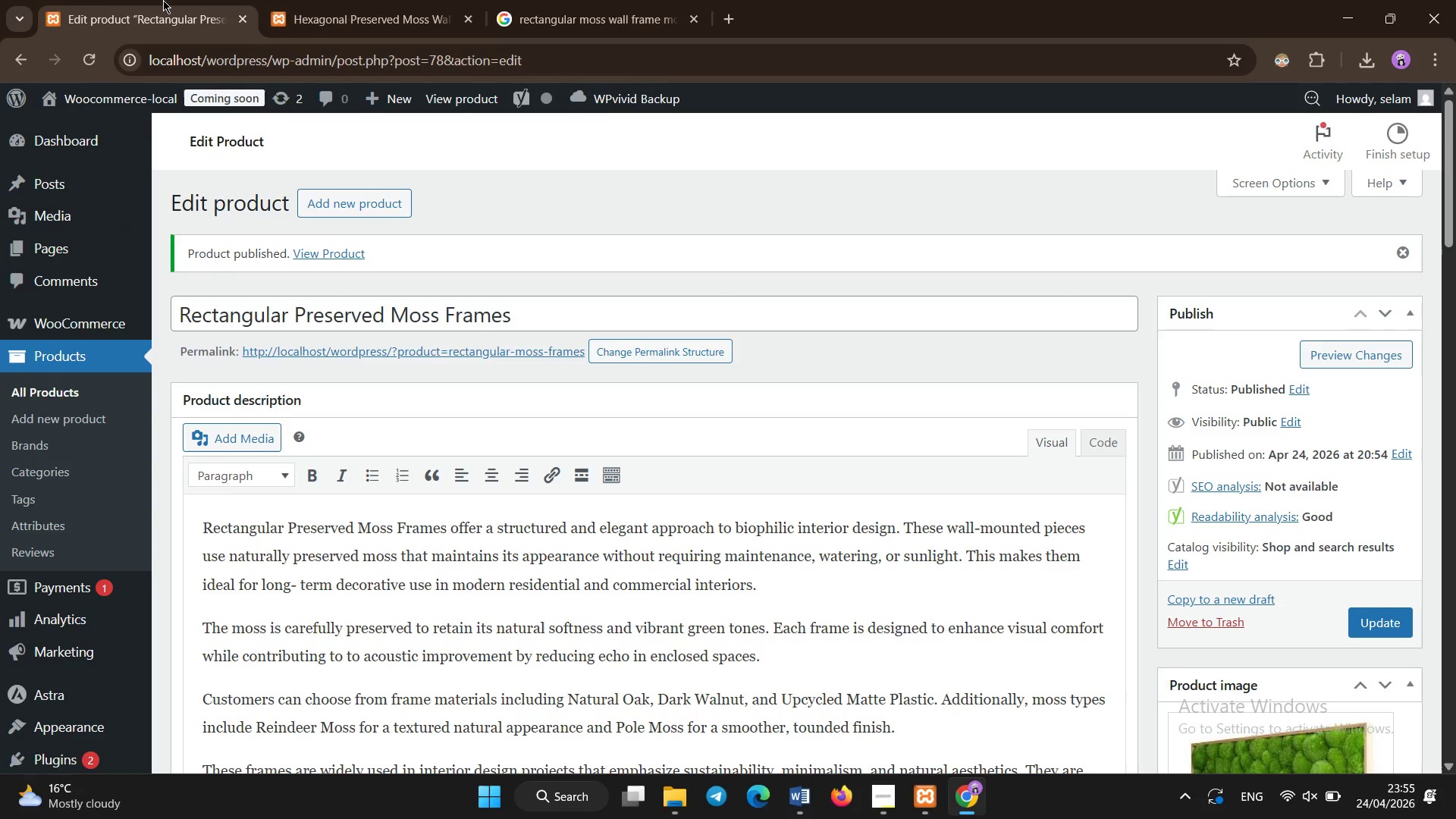 
scroll: coordinate [163, 0], scroll_direction: down, amount: 1.0
 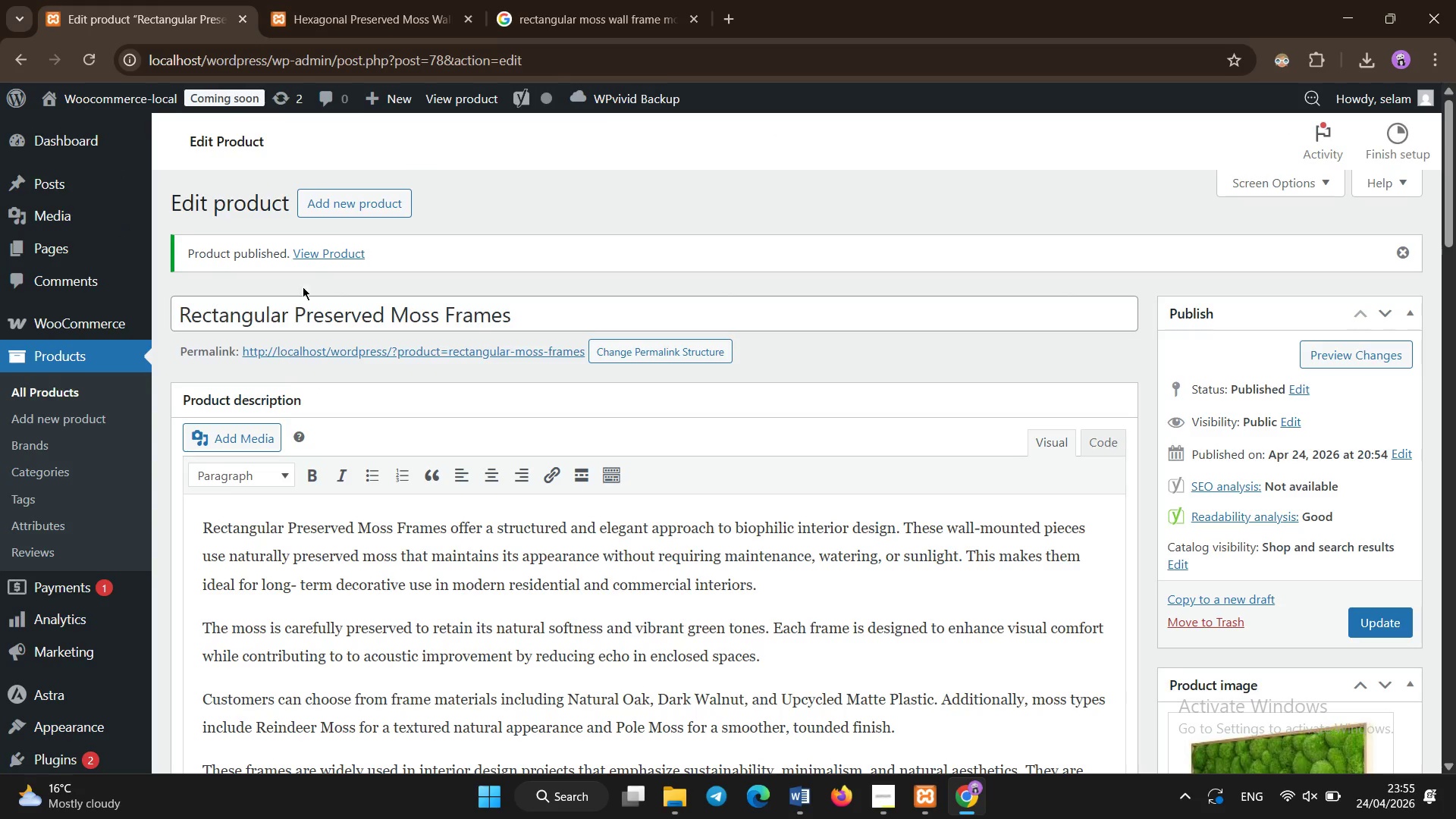 
left_click([326, 206])
 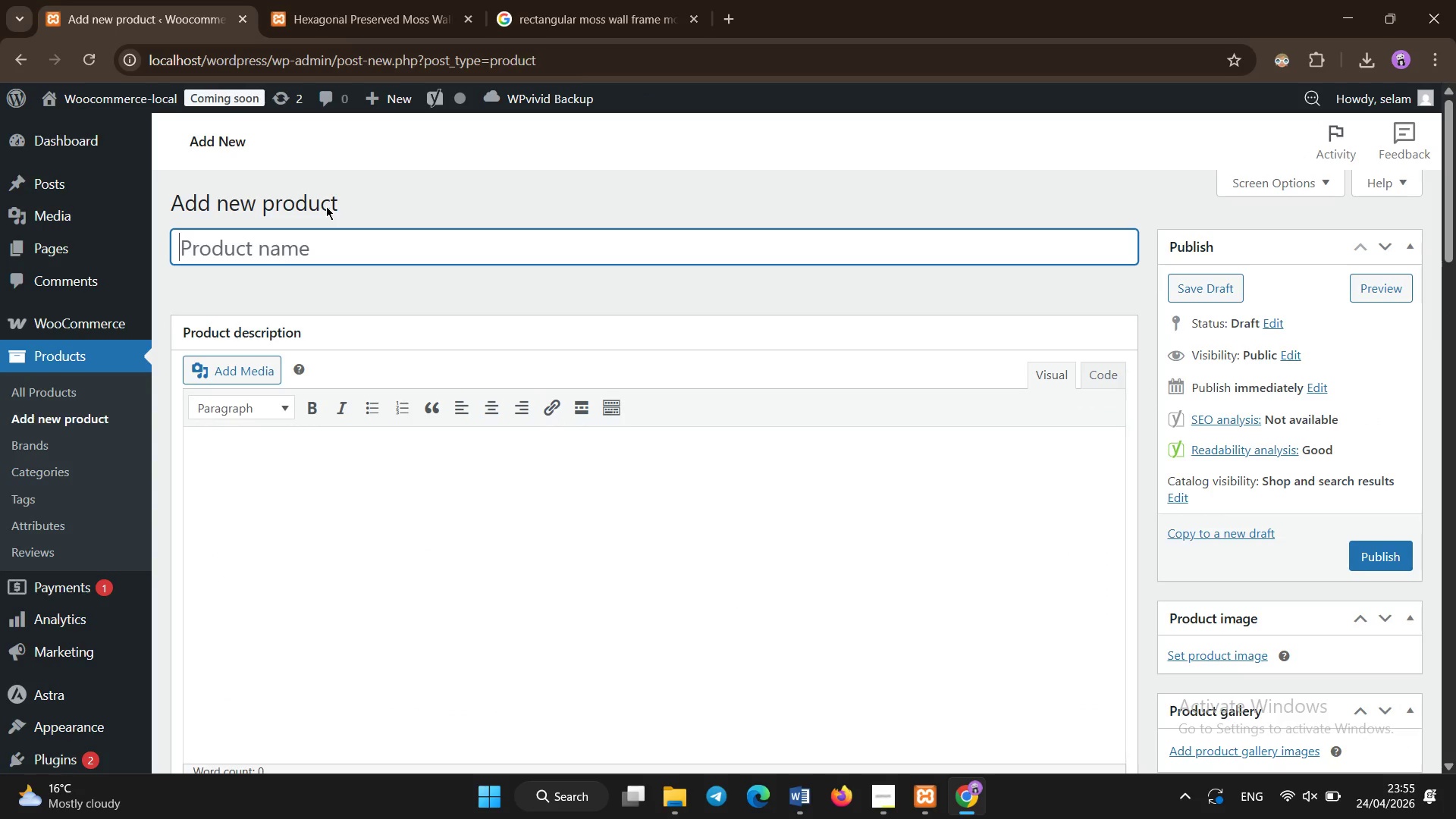 
wait(13.27)
 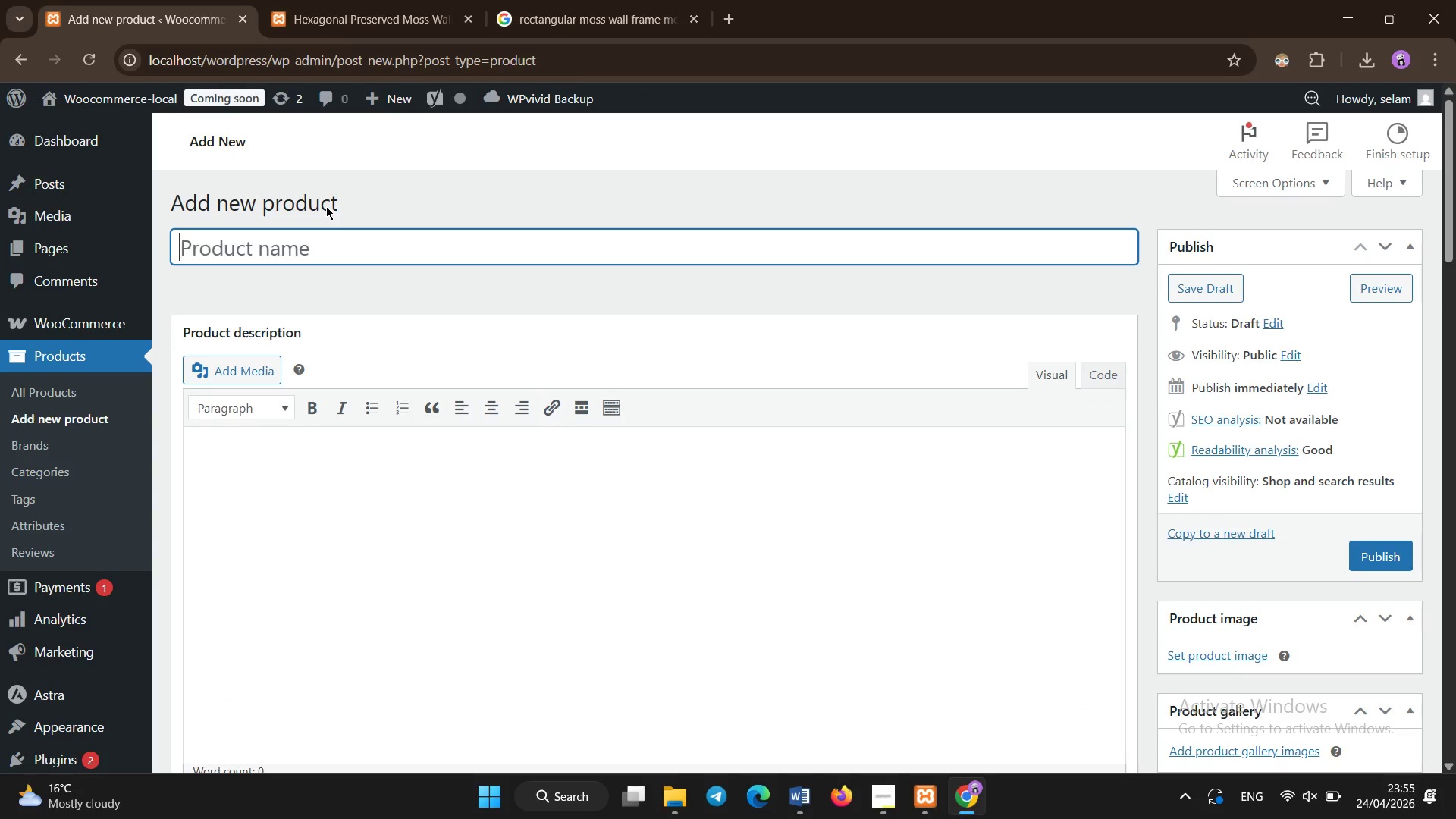 
type(Biophilic Moss Wall Clock)
 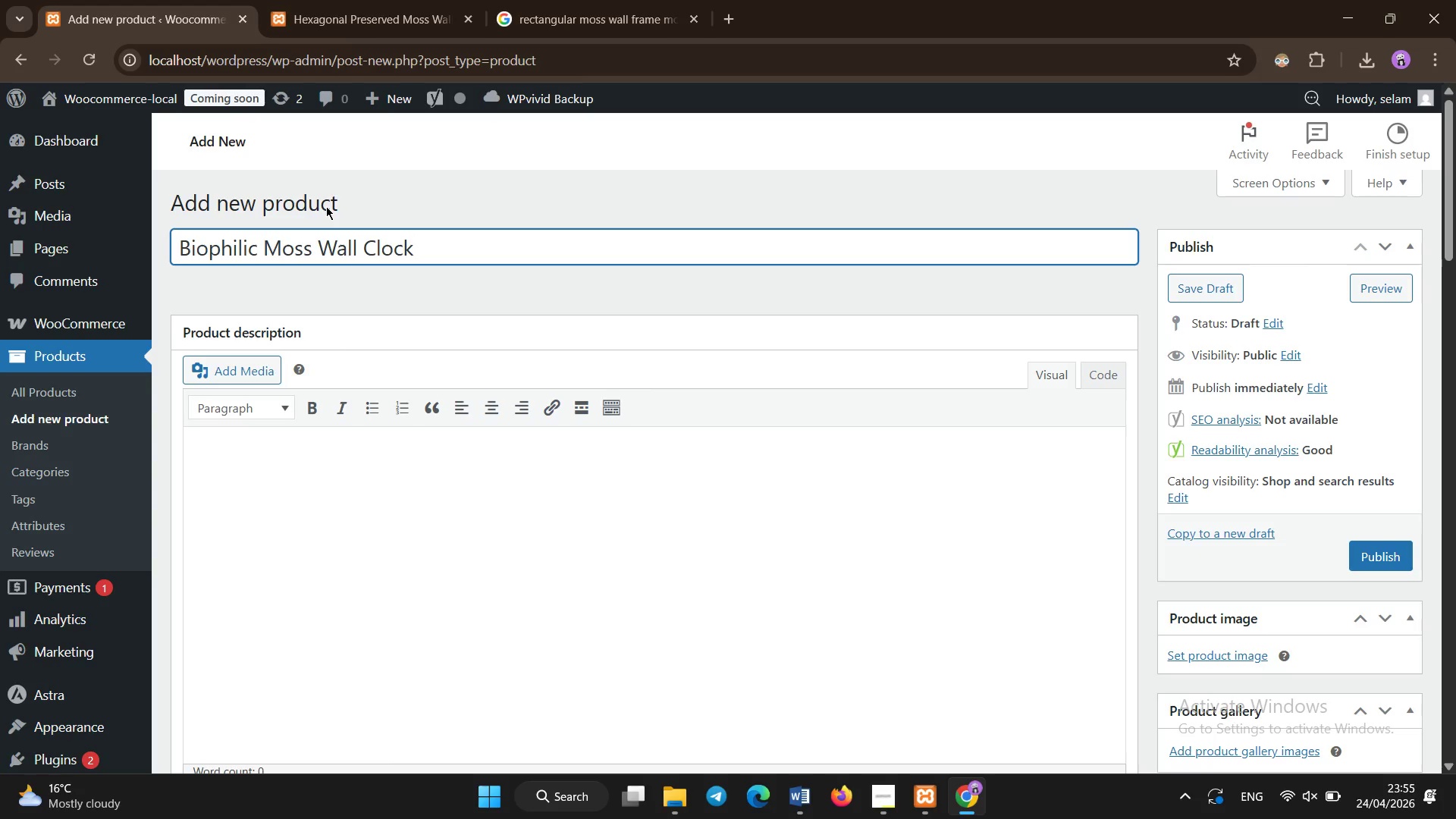 
left_click([307, 469])
 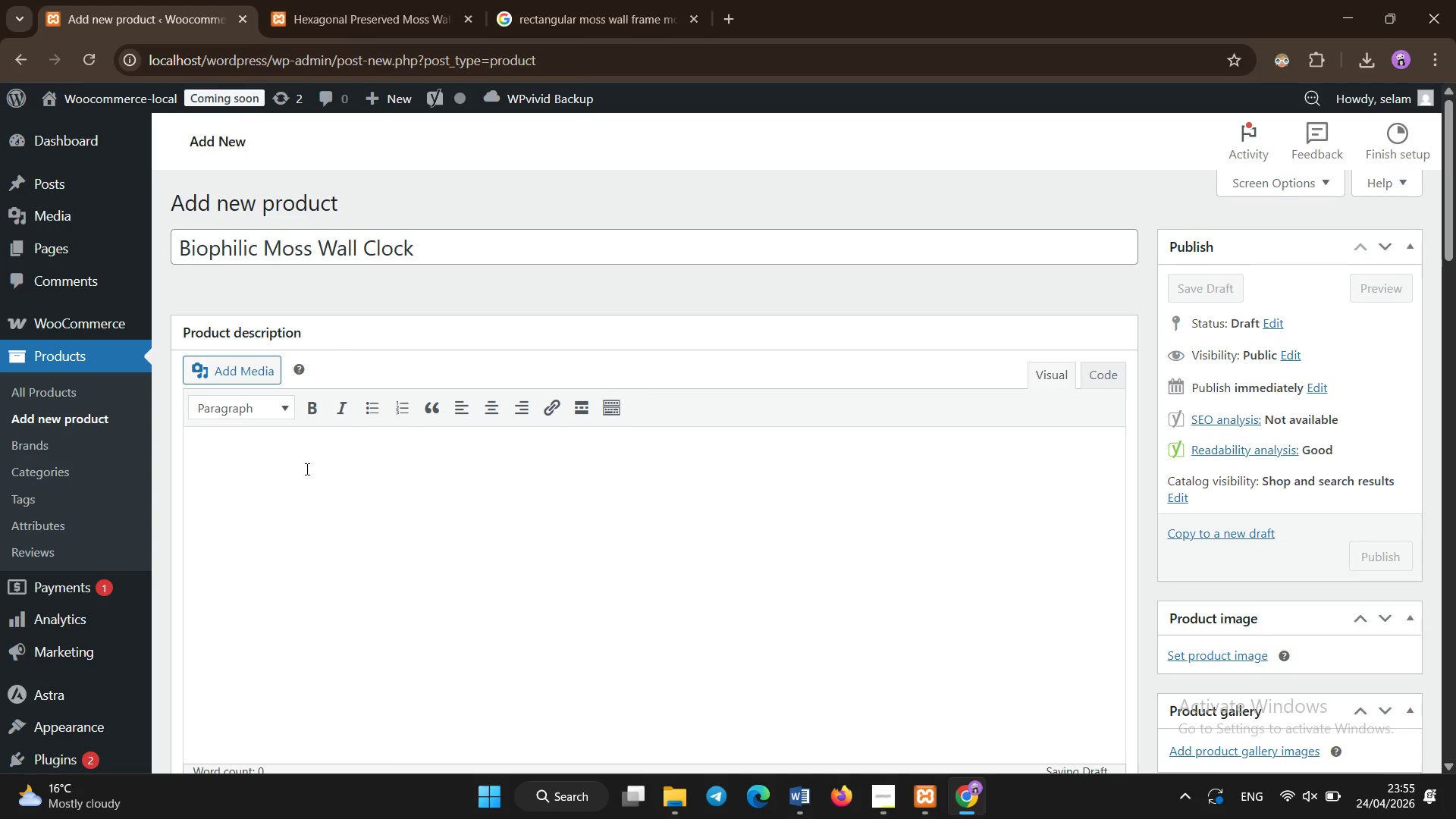 
type(The Biophilic Moss Wall Clock combiness functional timekeeping with sustainable inerior design )
key(Backspace)
type(. It fr)
key(Backspace)
type(eatures a naturally preserved moss surface that eliminates that)
key(Backspace)
key(Backspace)
type(e need for watering or maintenance while maintainn)
key(Backspace)
type(ing its organic tecture and color over time.)
 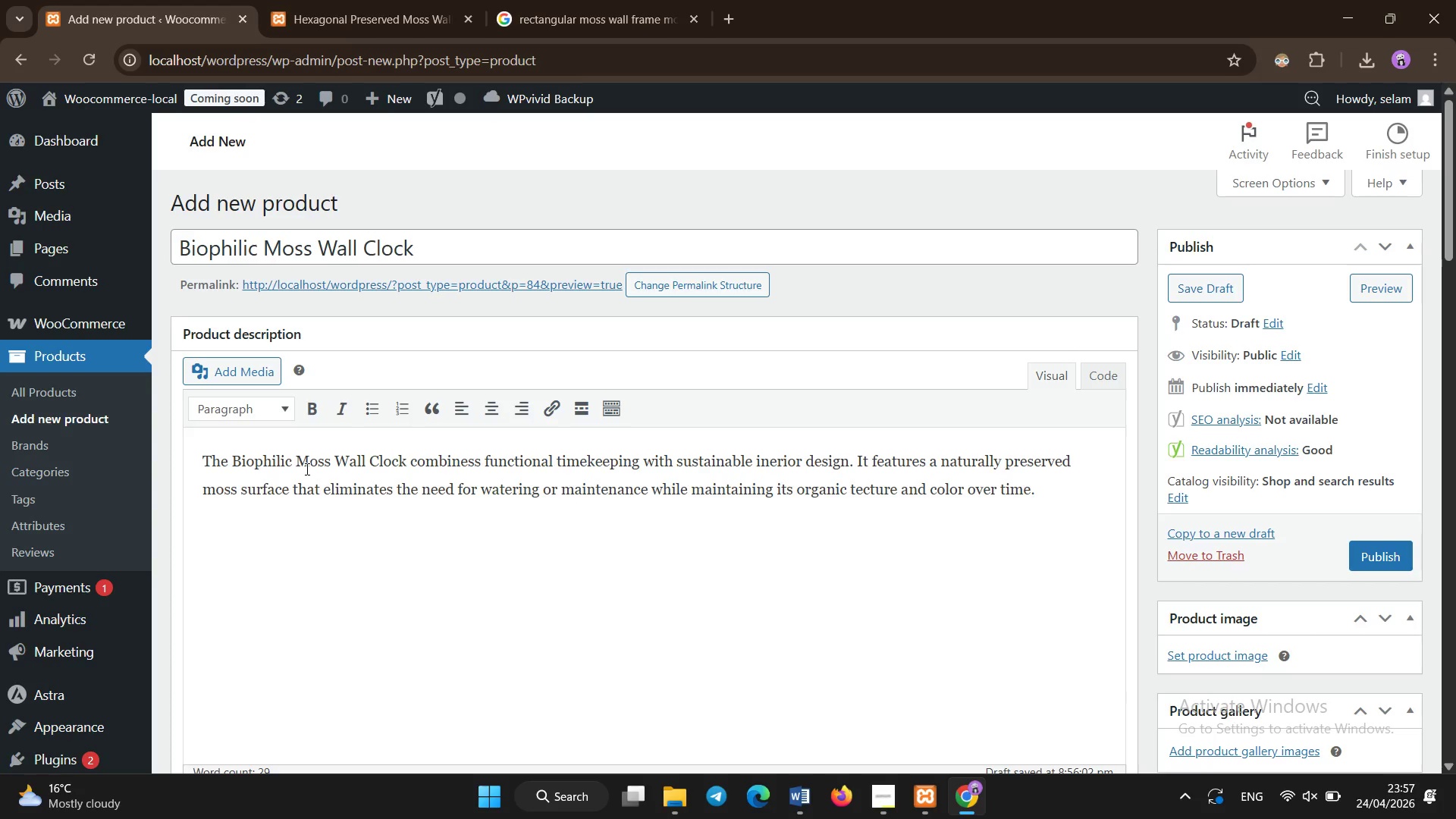 
key(Shift+Enter)
 